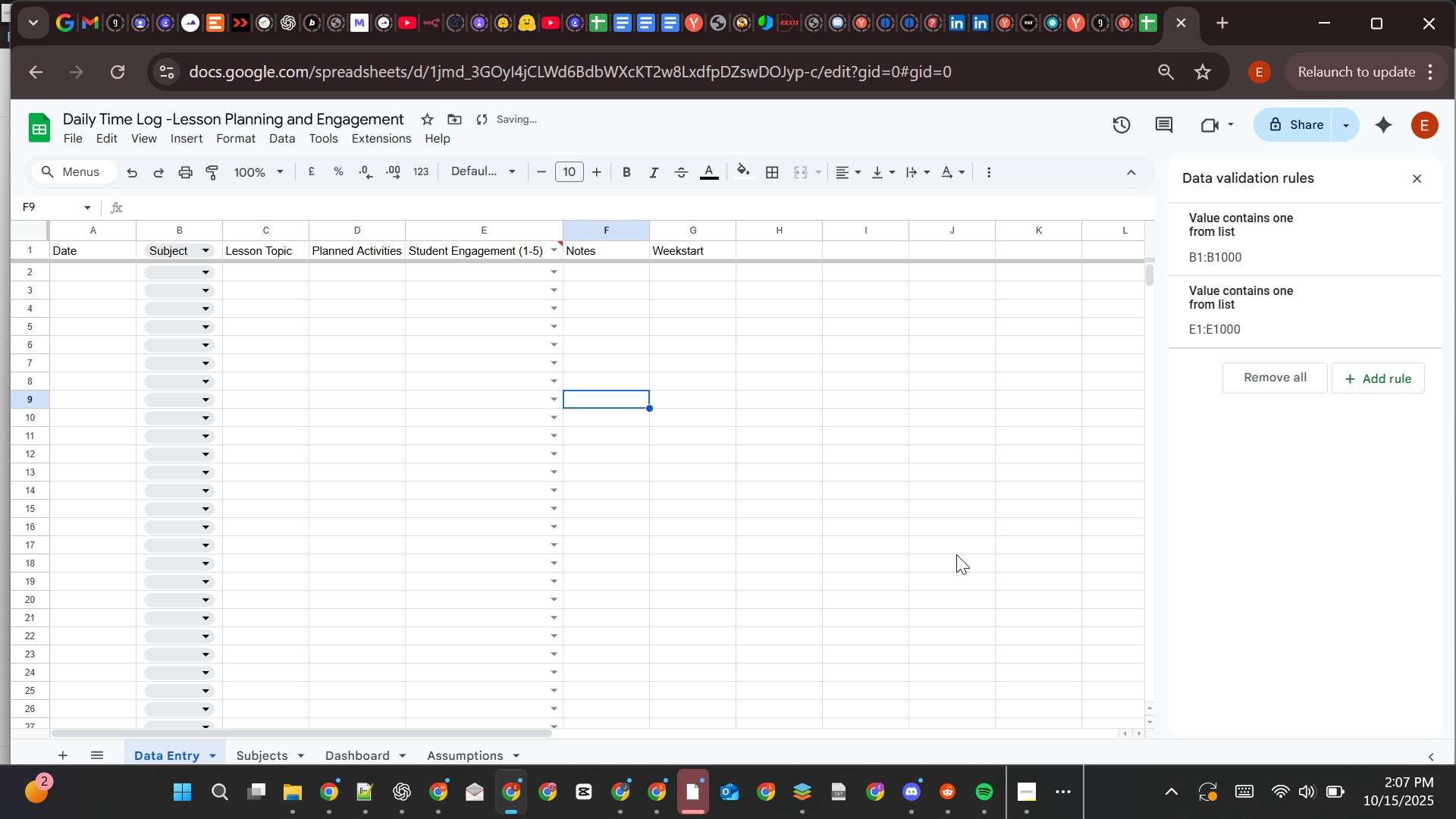 
left_click([500, 231])
 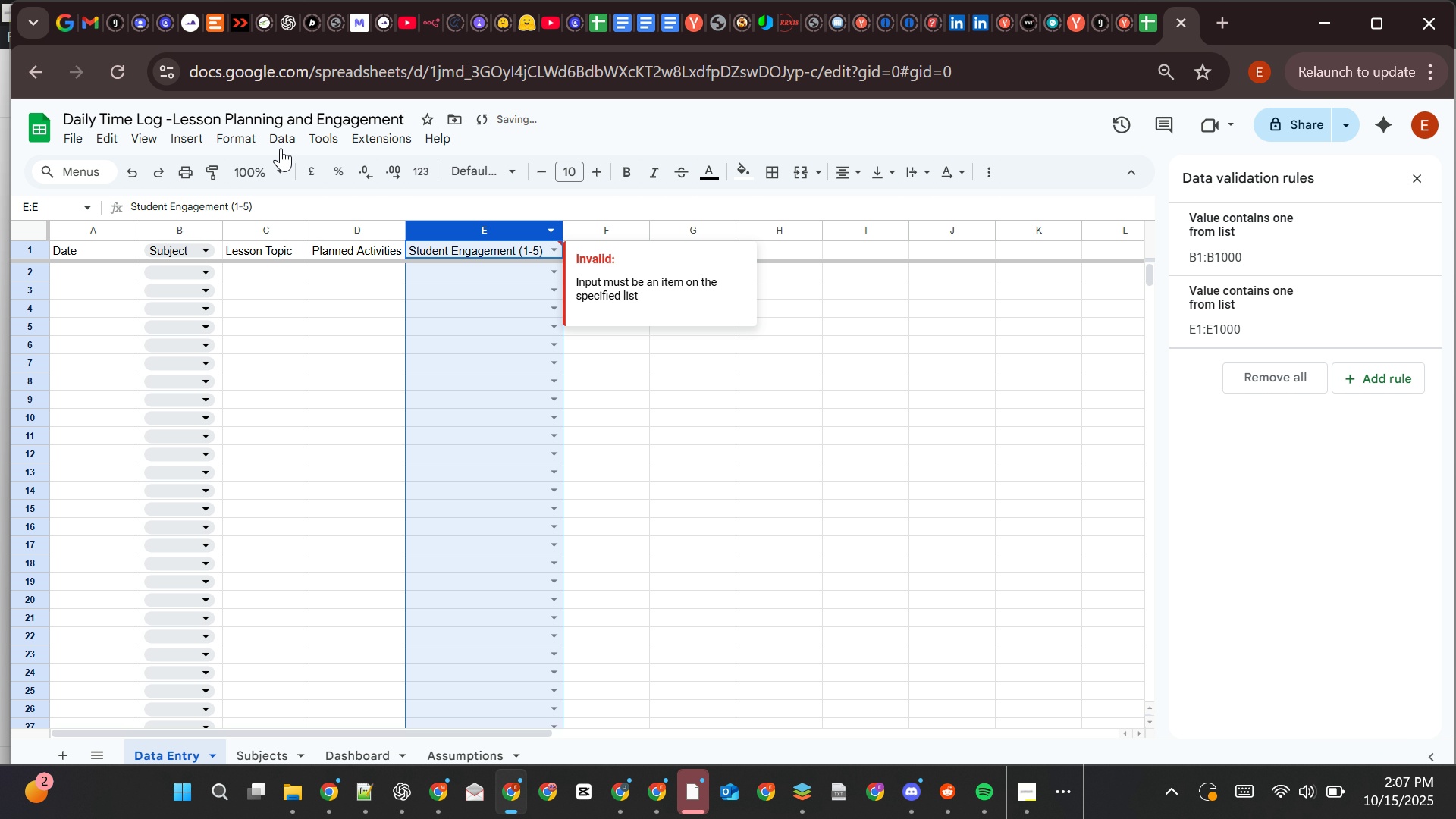 
left_click([238, 133])
 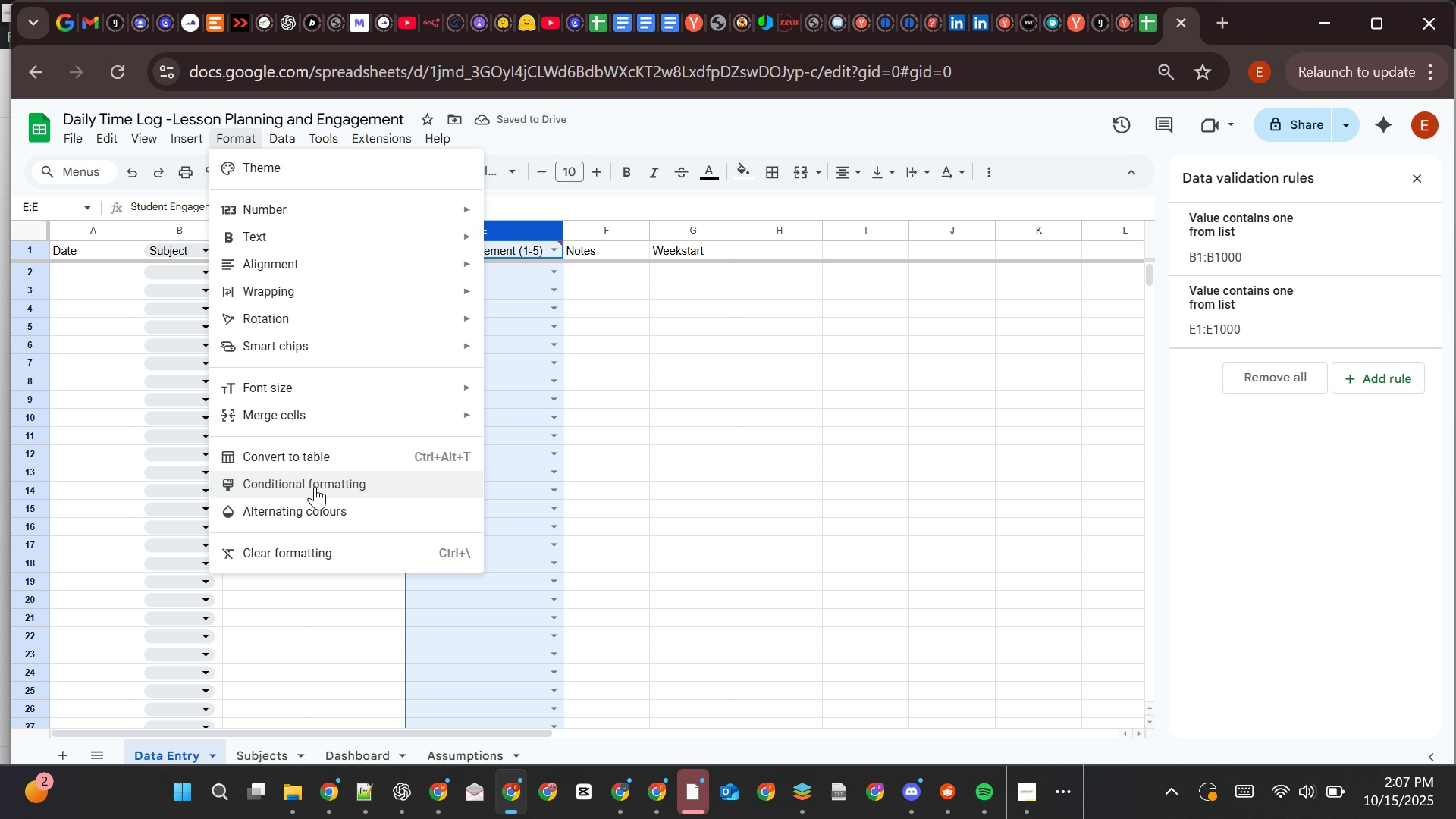 
left_click([316, 484])
 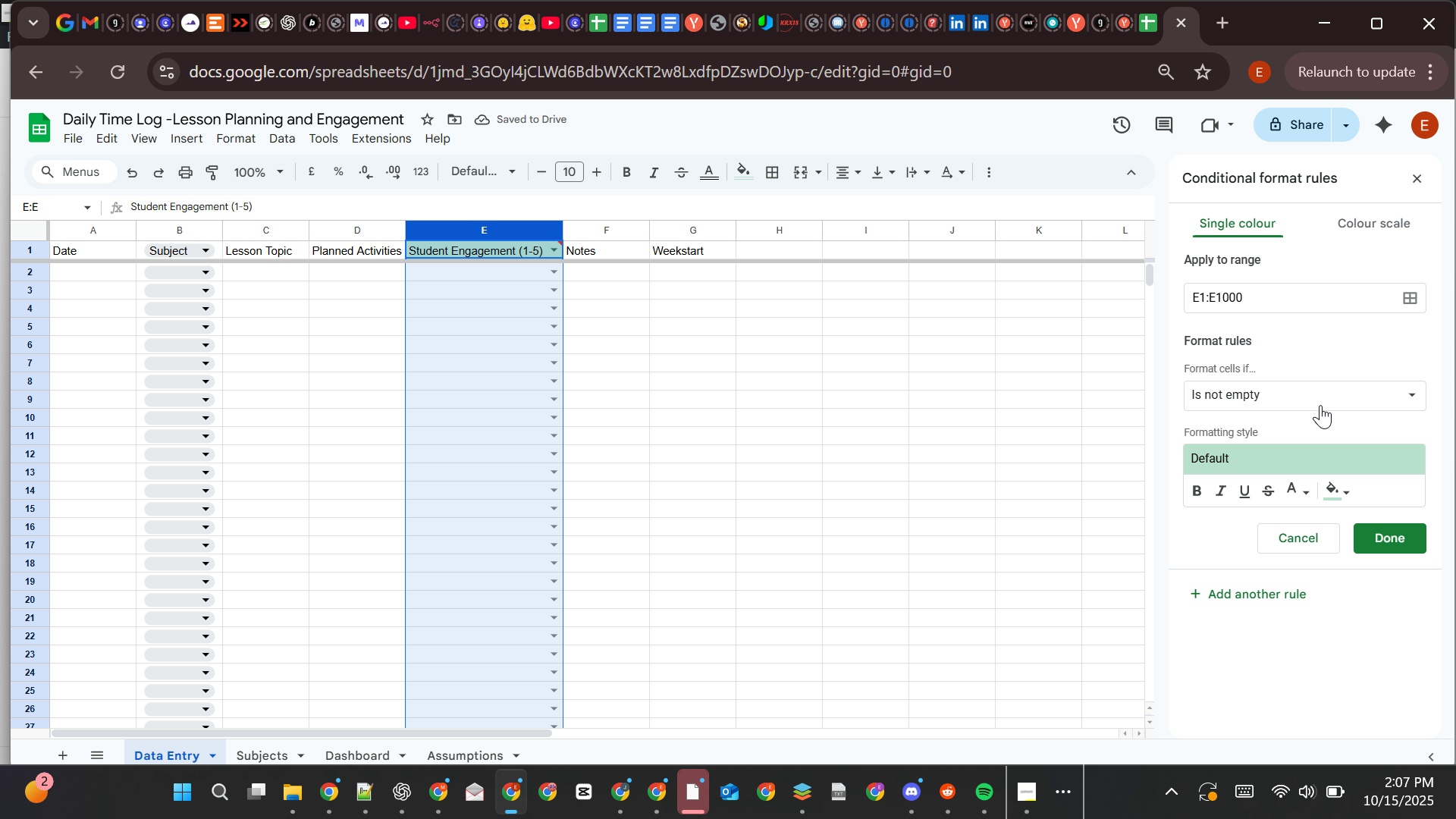 
wait(17.5)
 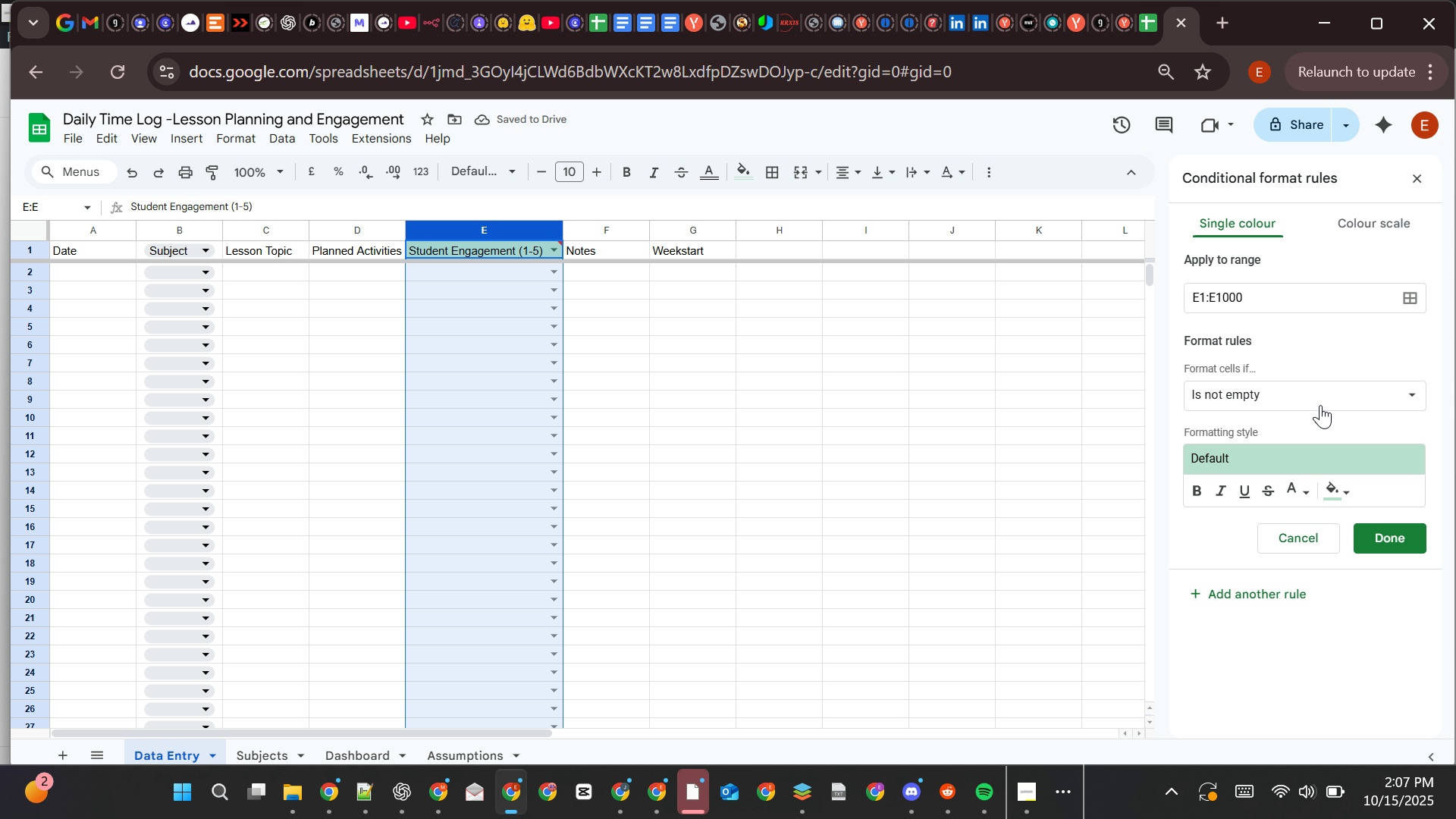 
left_click([1310, 462])
 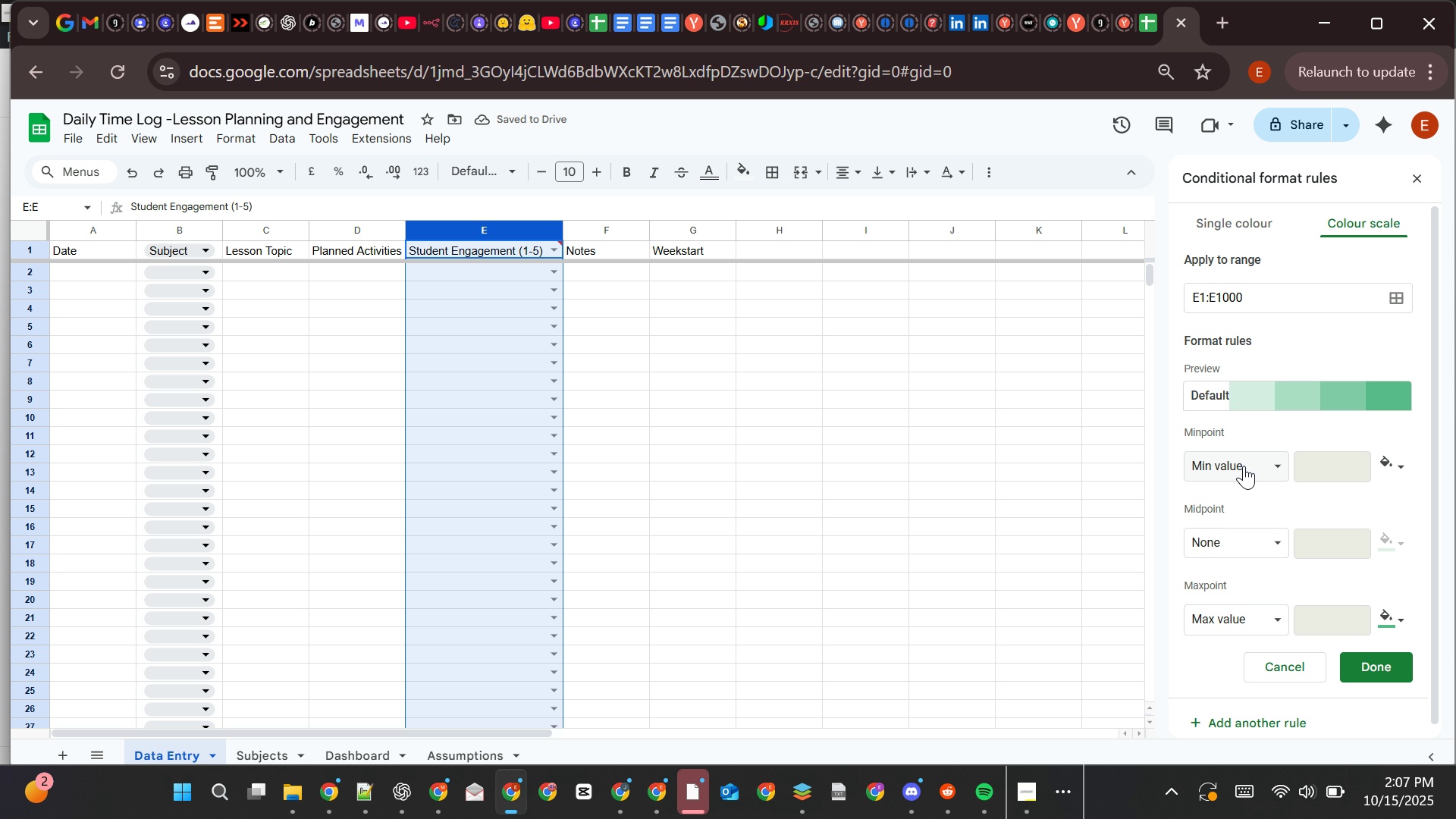 
left_click_drag(start_coordinate=[1244, 466], to_coordinate=[1248, 469])
 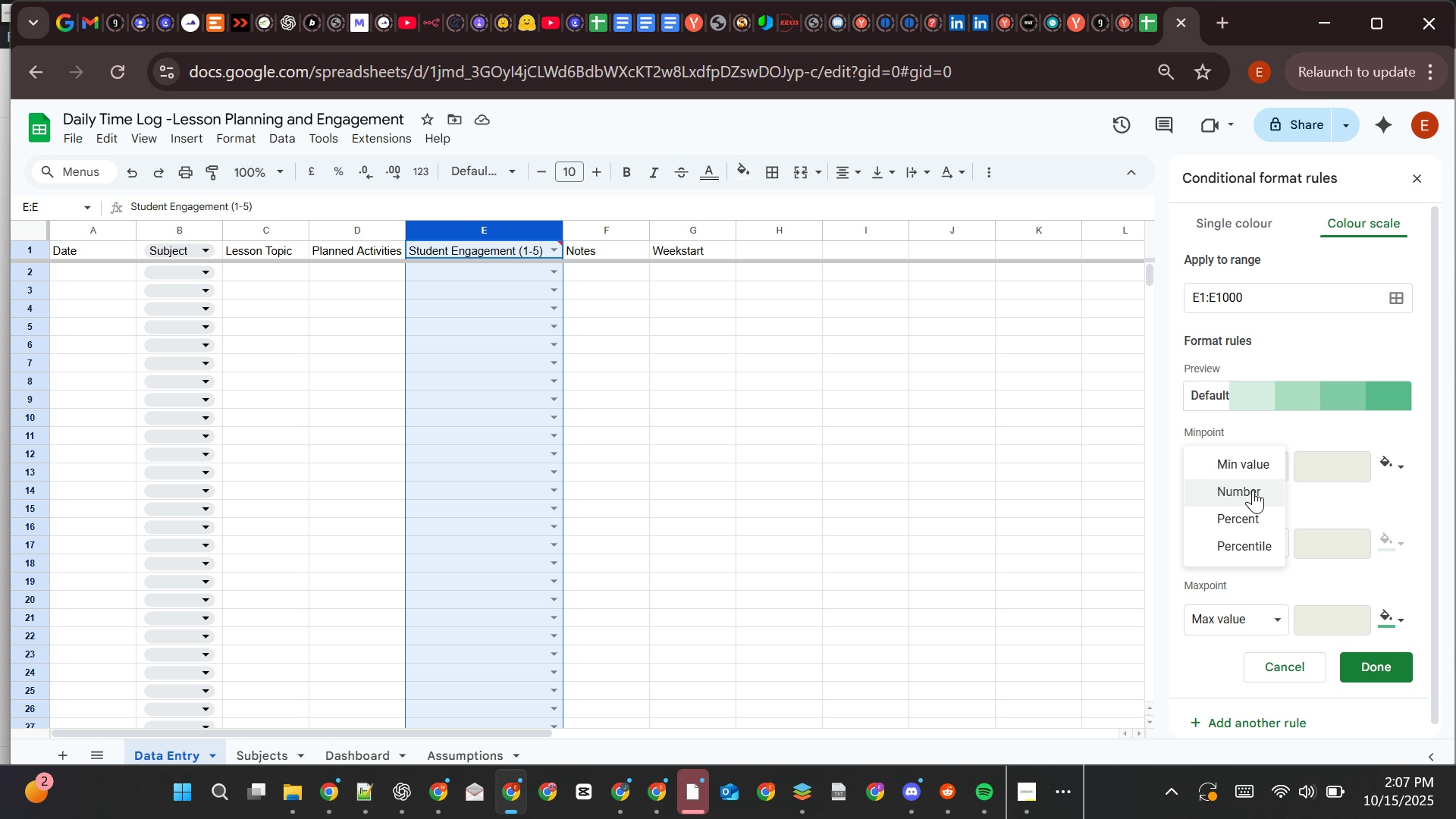 
left_click([1253, 490])
 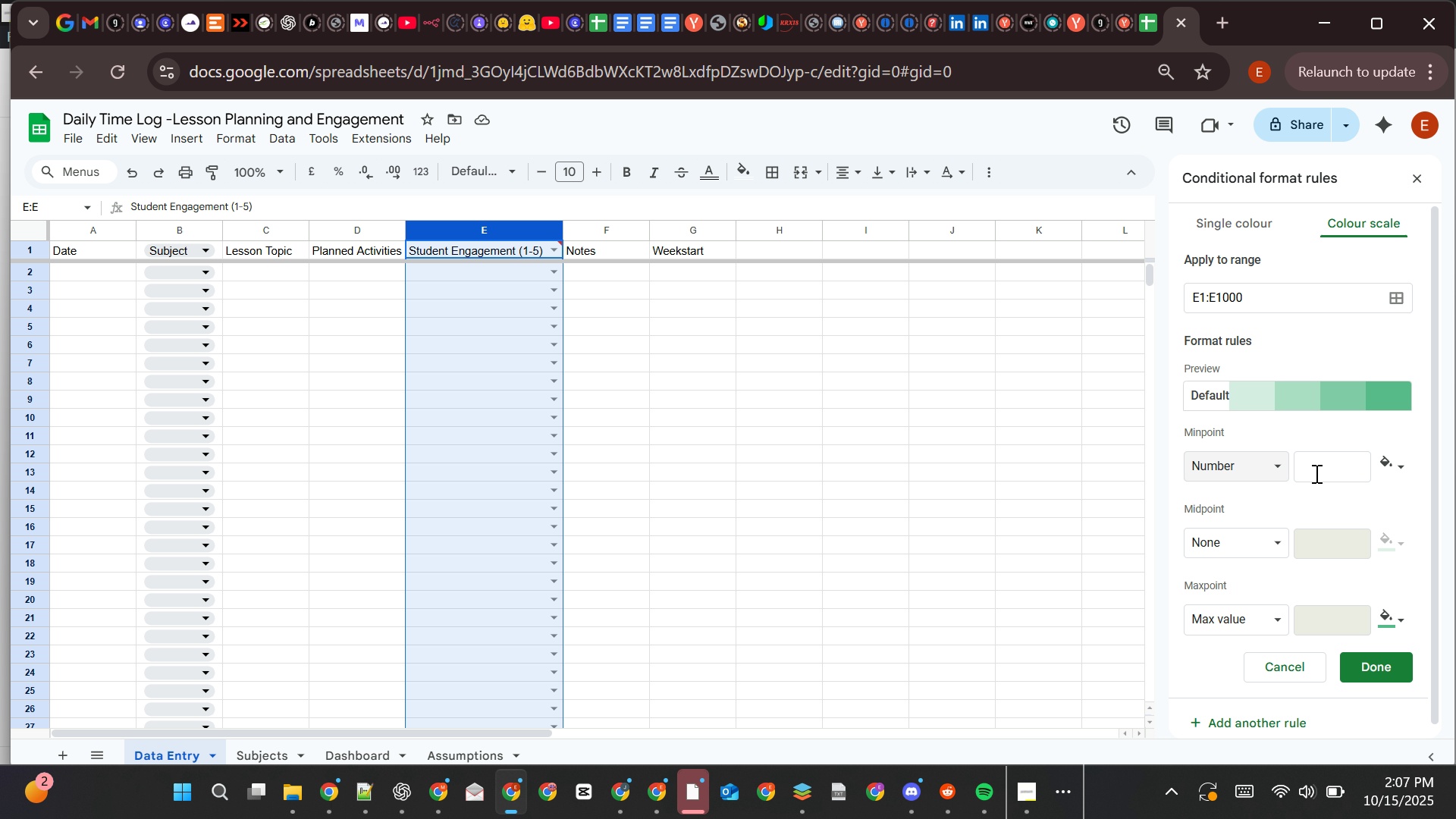 
wait(6.98)
 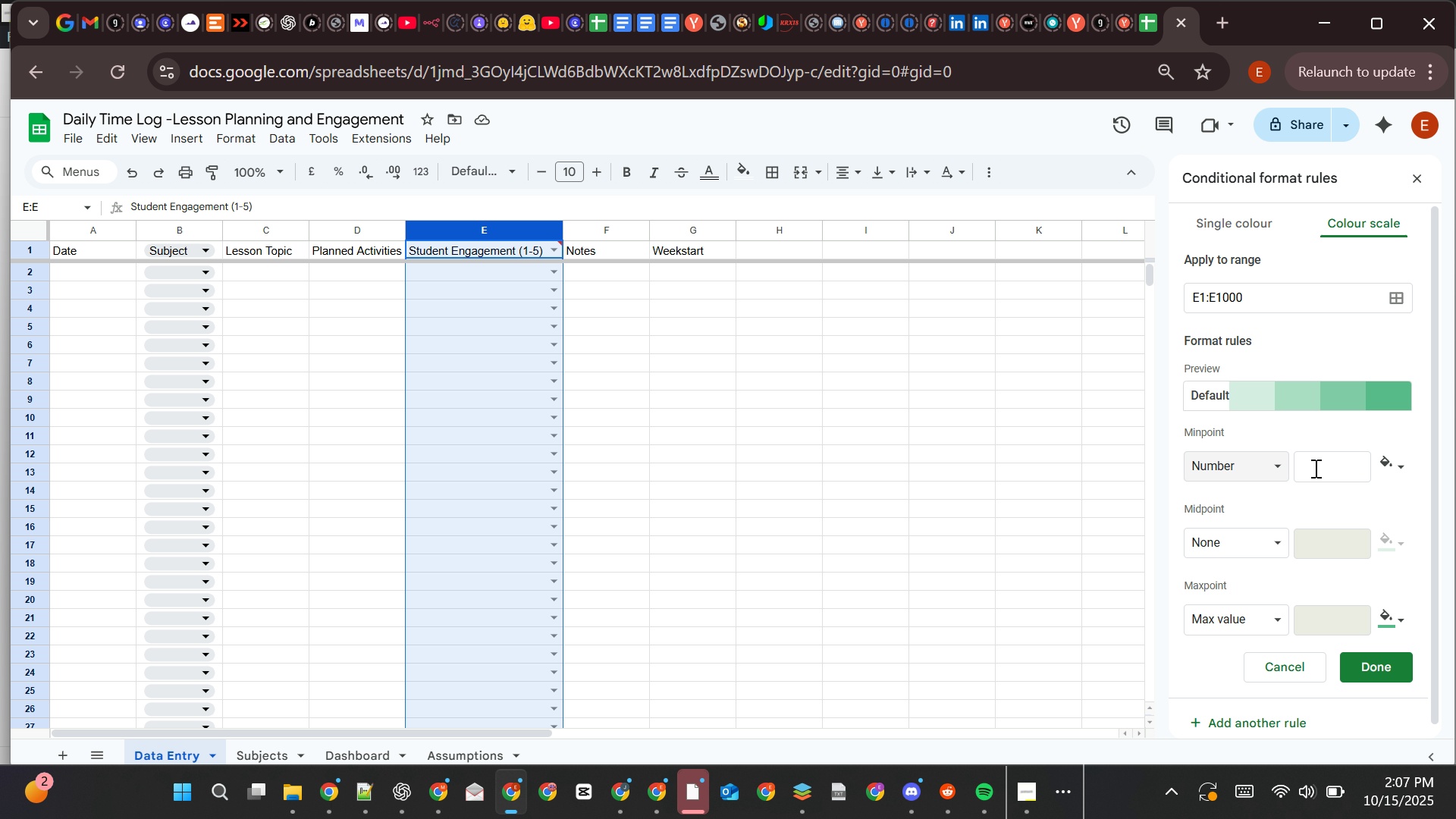 
left_click([1315, 469])
 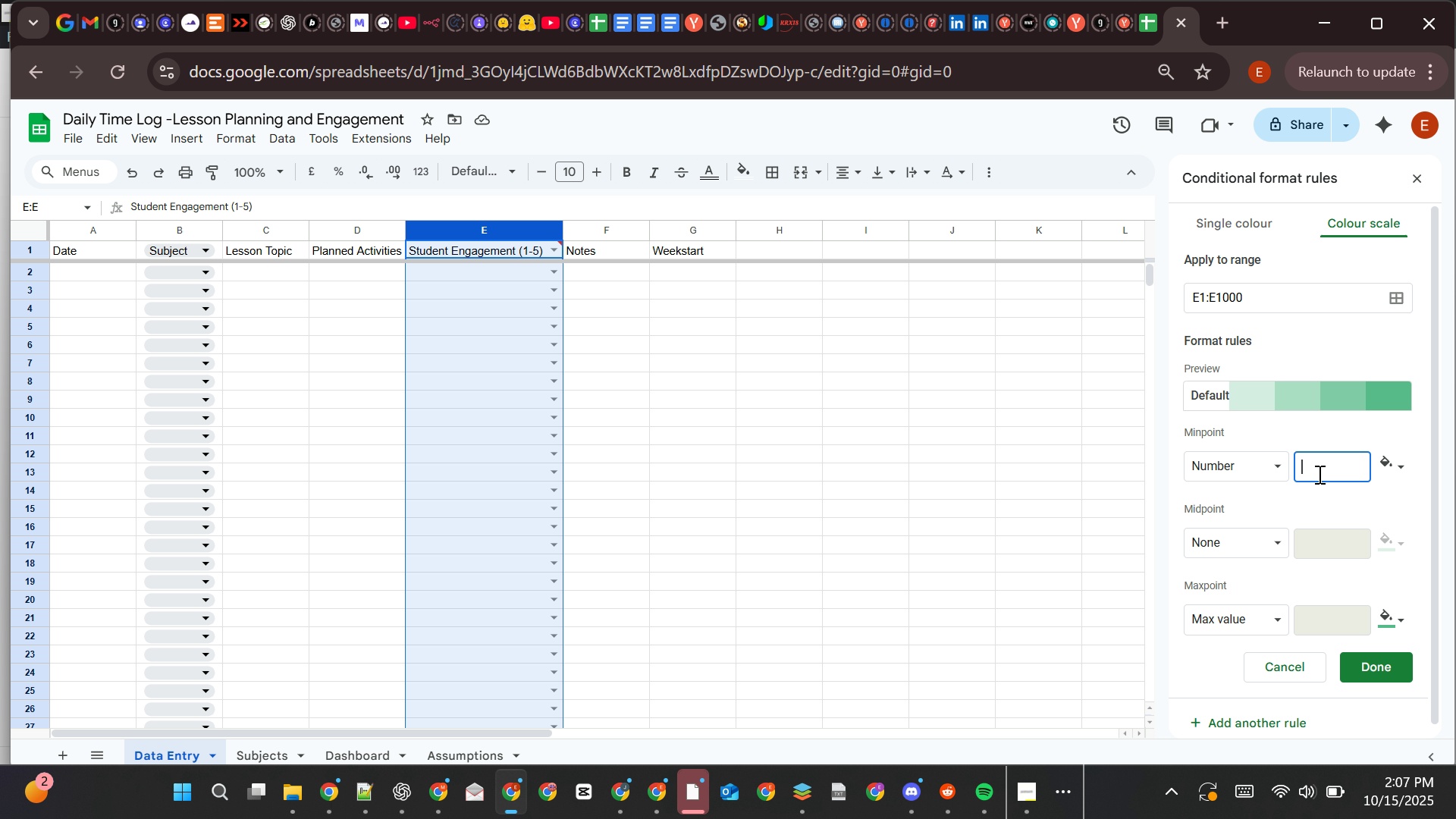 
key(1)
 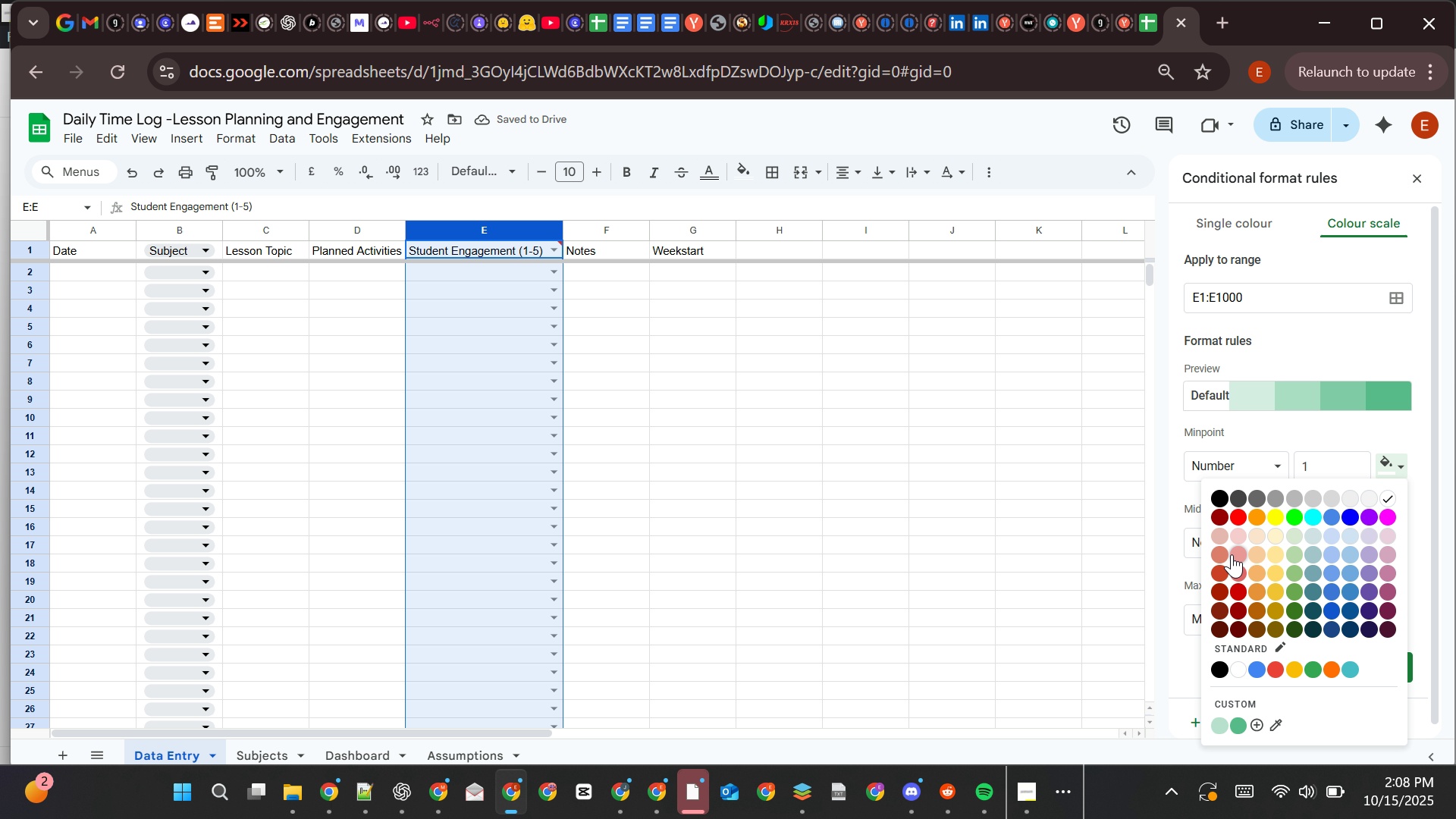 
left_click([1238, 555])
 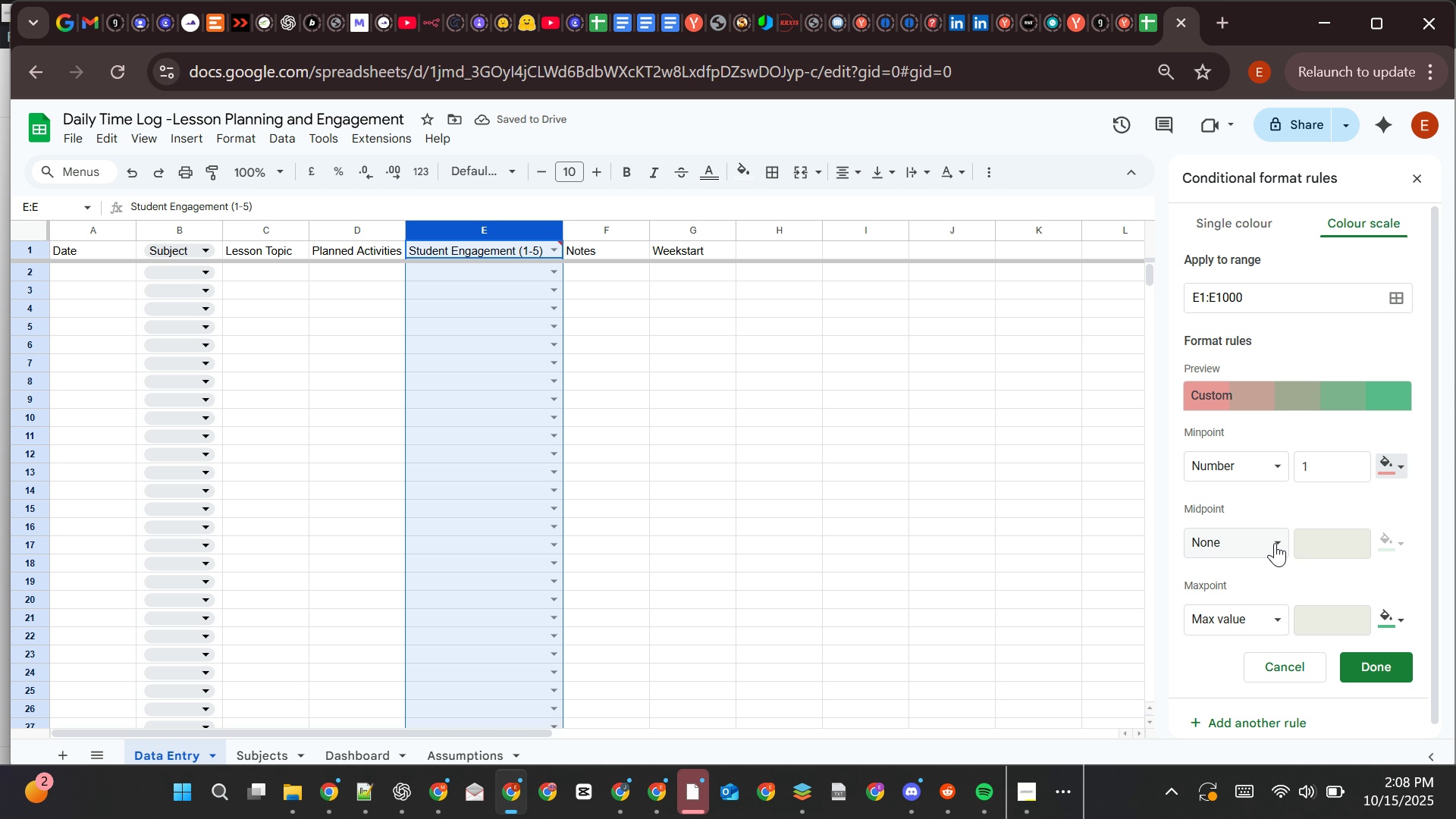 
left_click([1250, 588])
 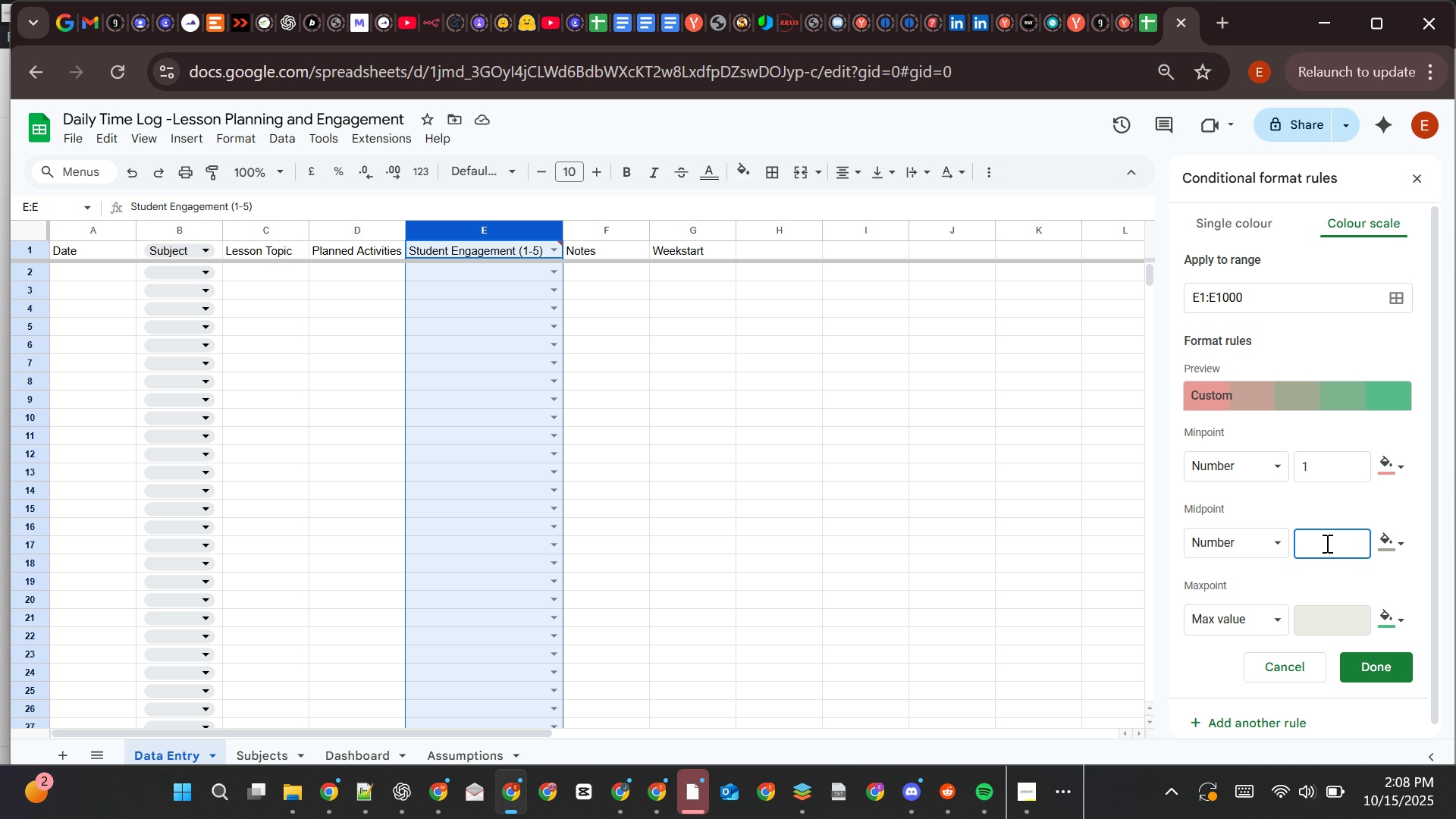 
key(3)
 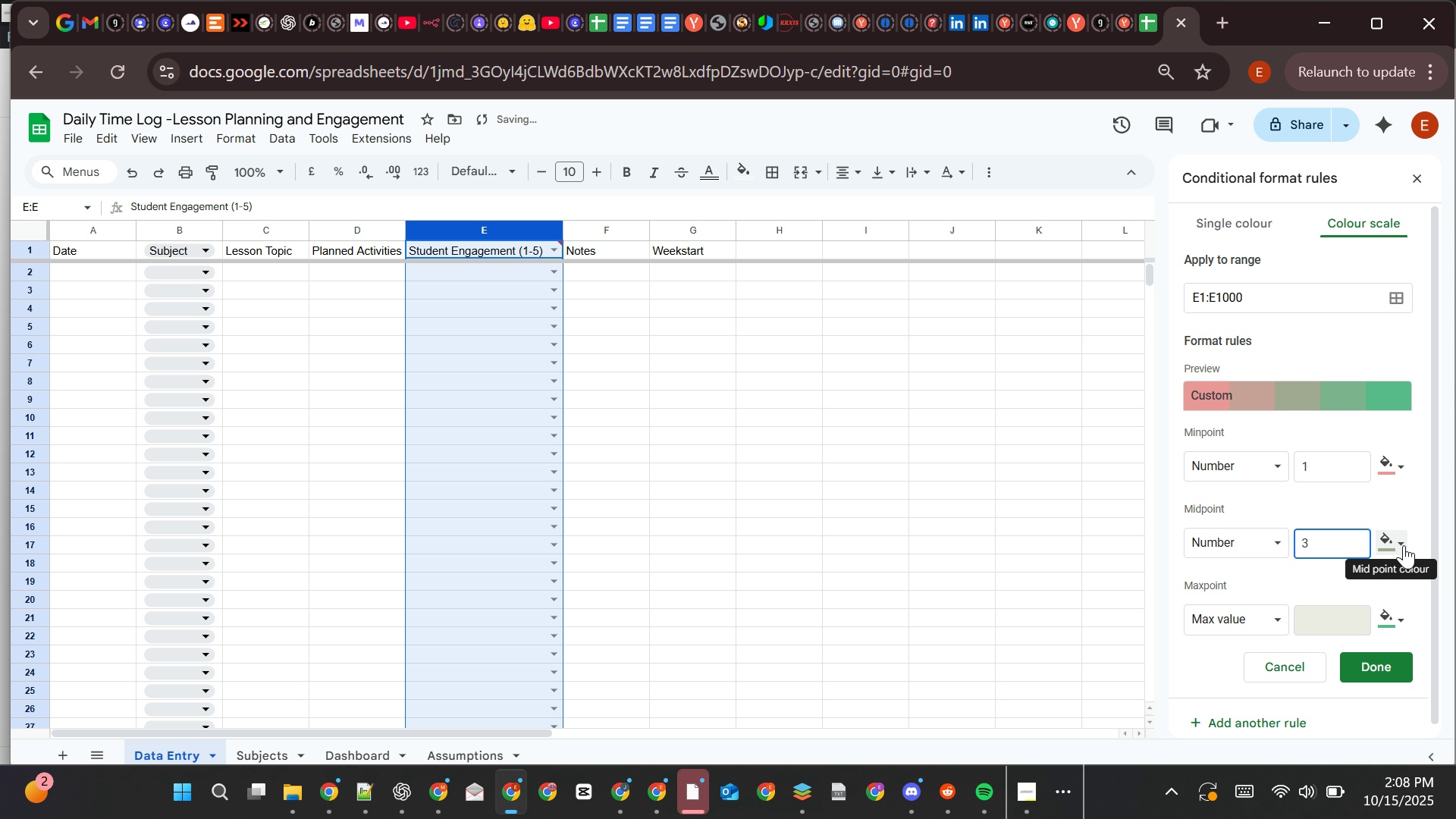 
left_click([1404, 545])
 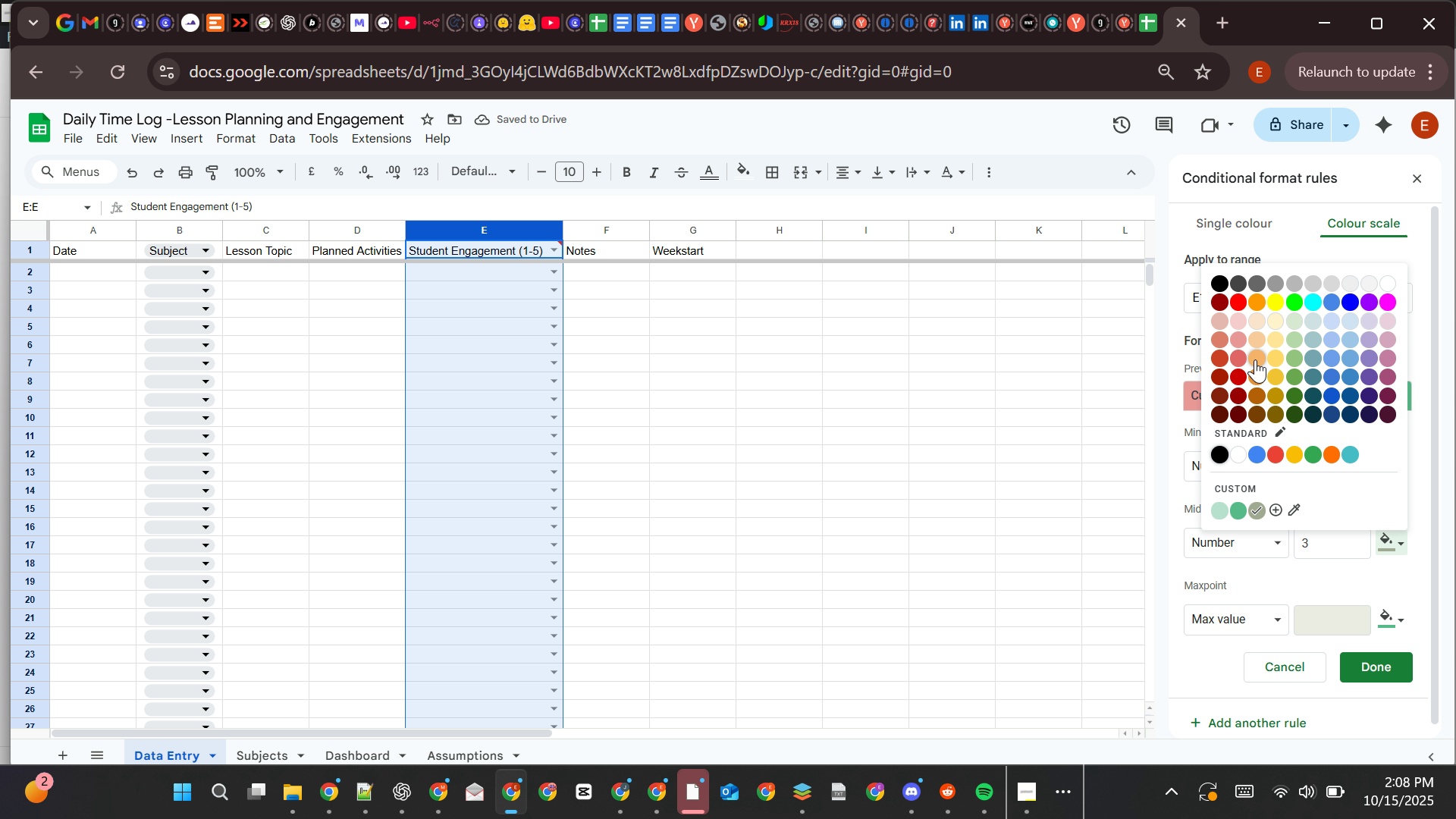 
left_click([1255, 359])
 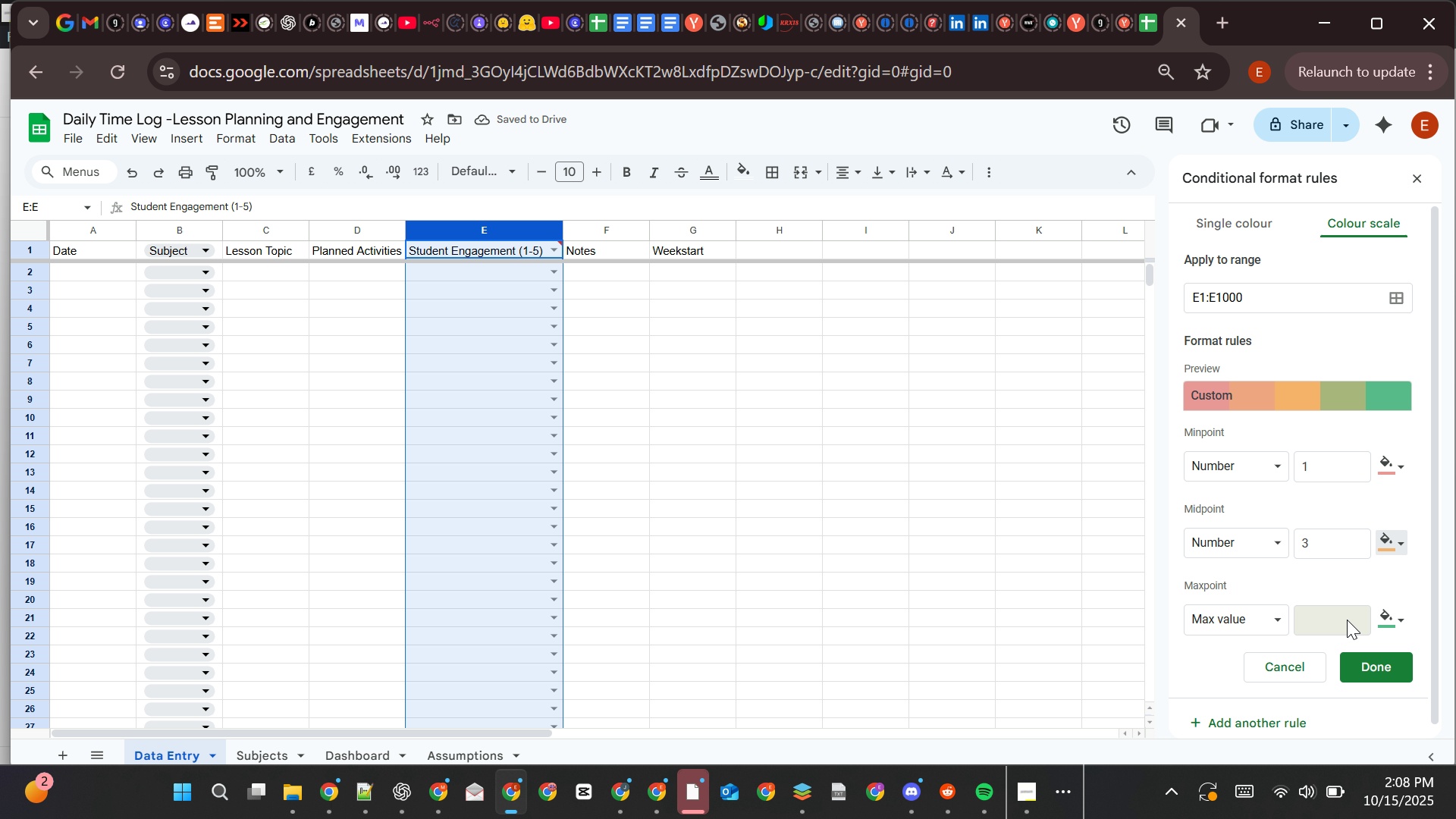 
left_click([1272, 622])
 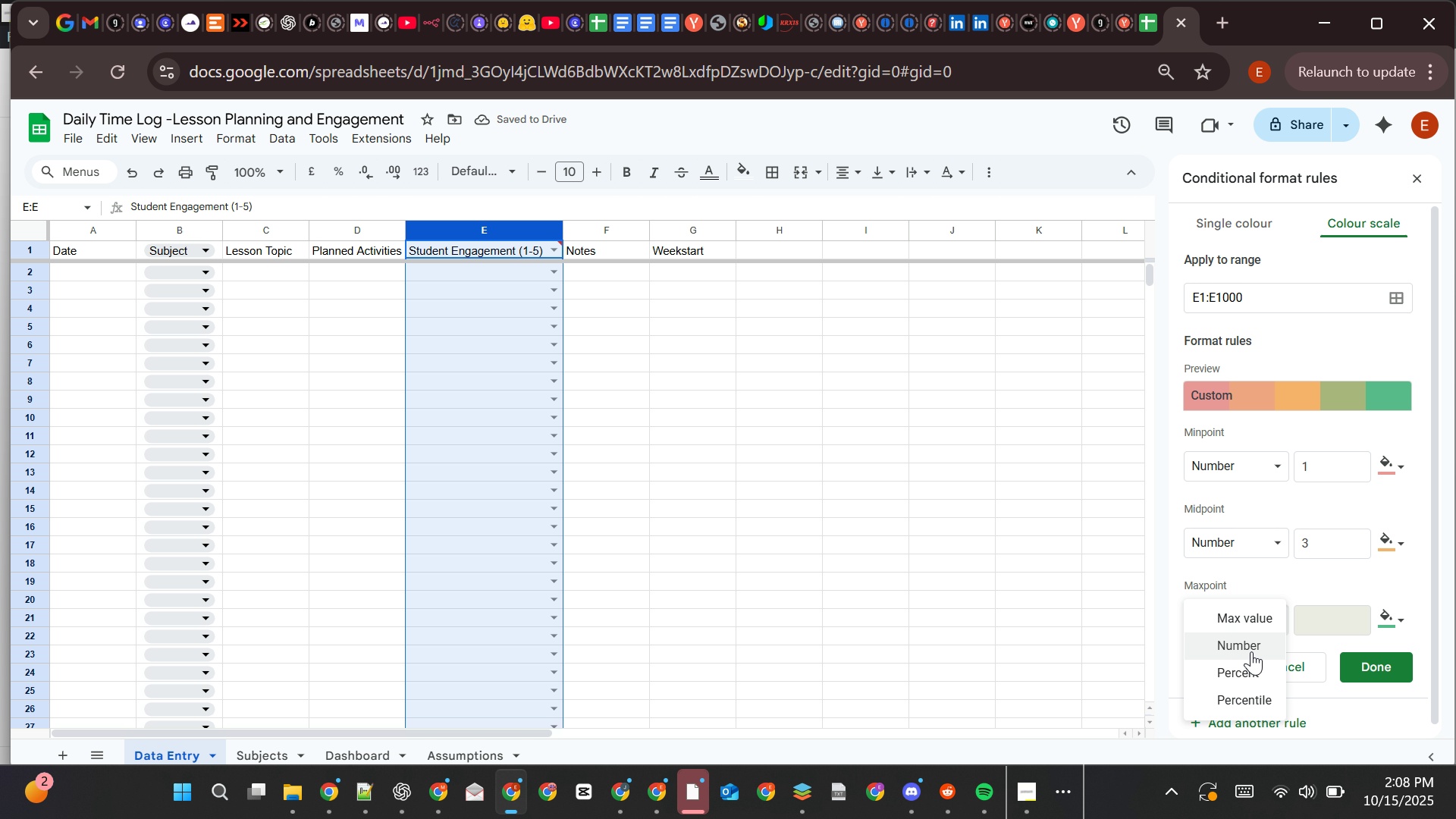 
left_click([1252, 651])
 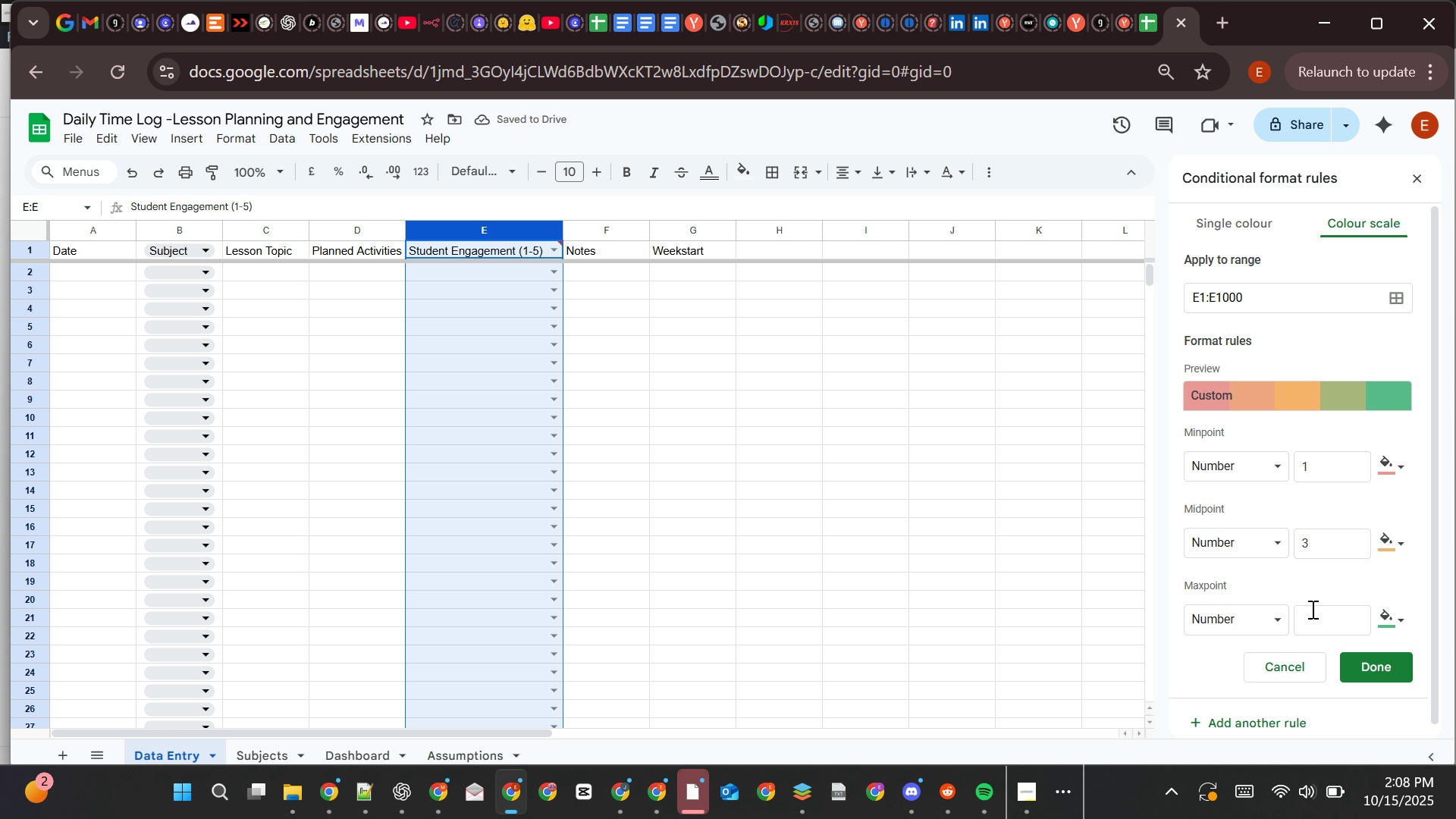 
left_click([1312, 610])
 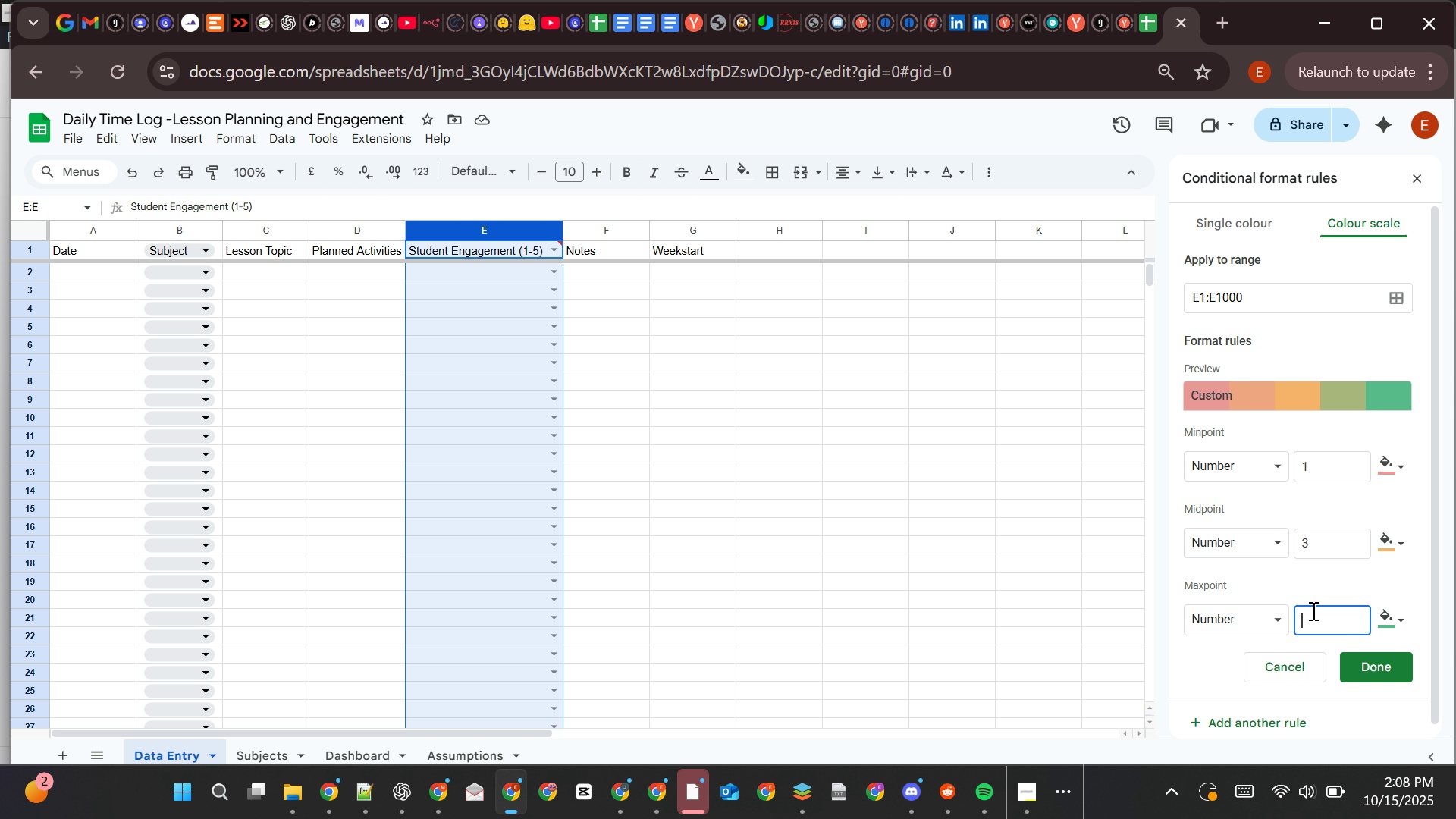 
key(5)
 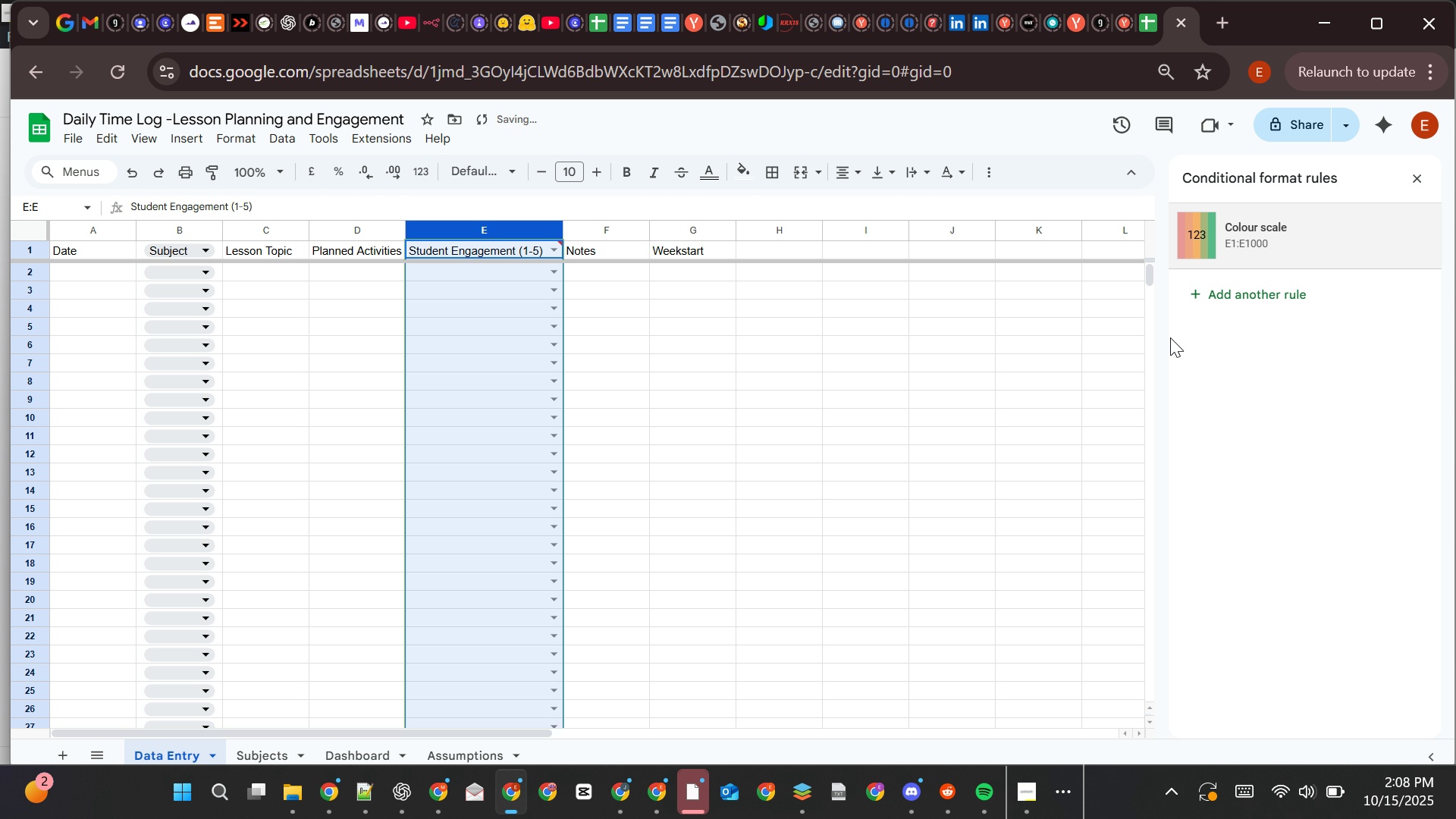 
wait(10.35)
 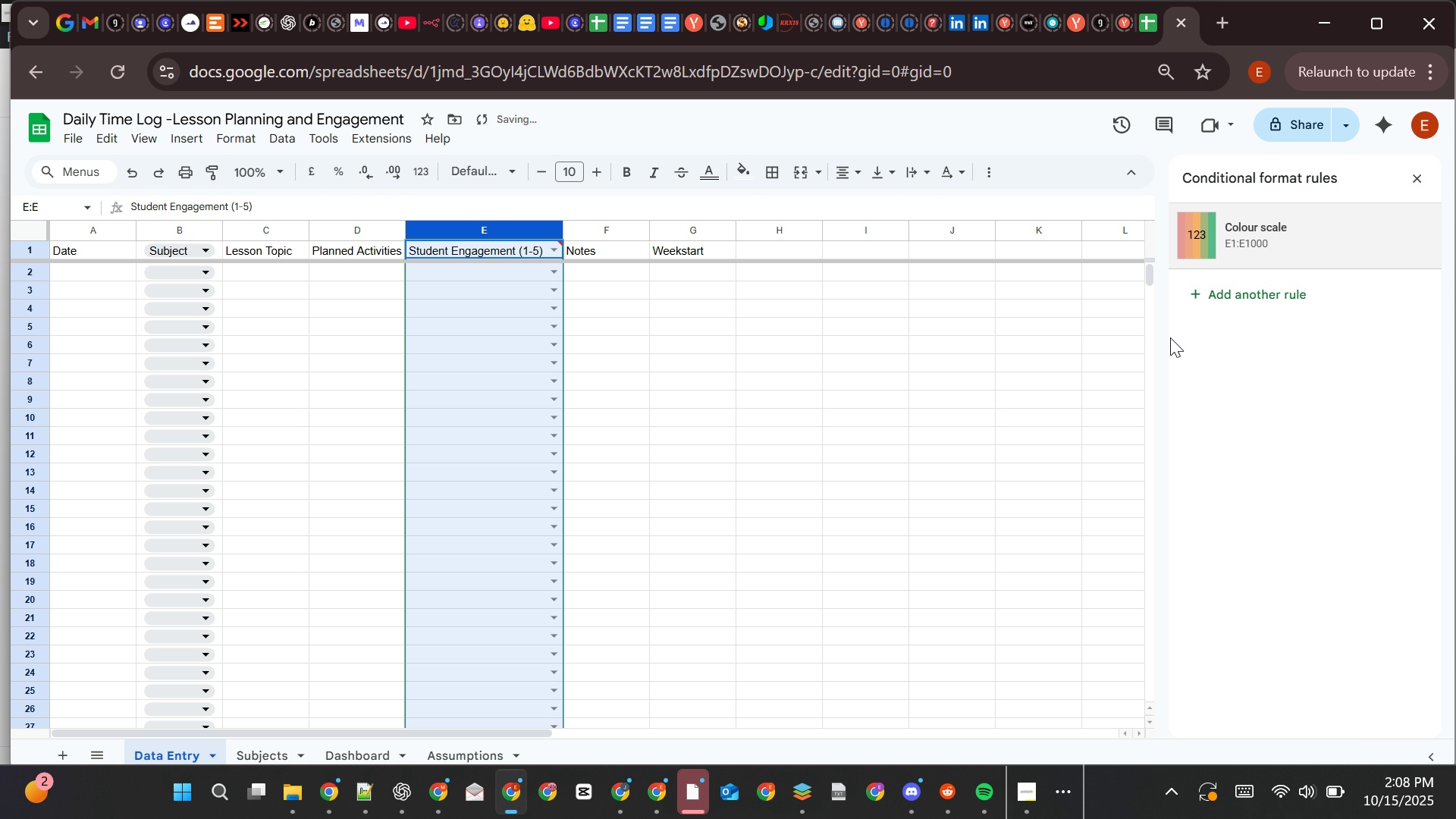 
left_click([1407, 170])
 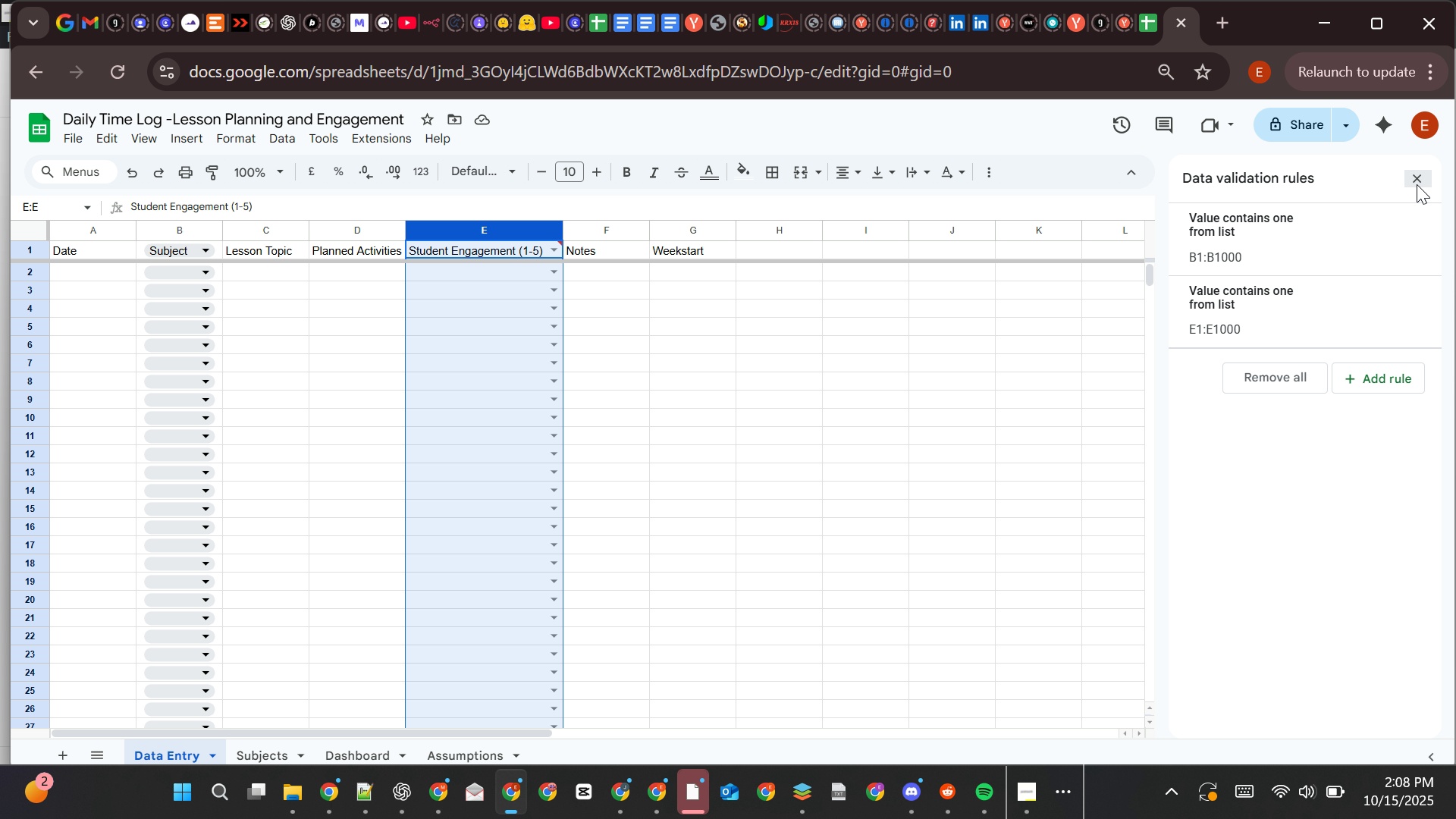 
left_click([1417, 184])
 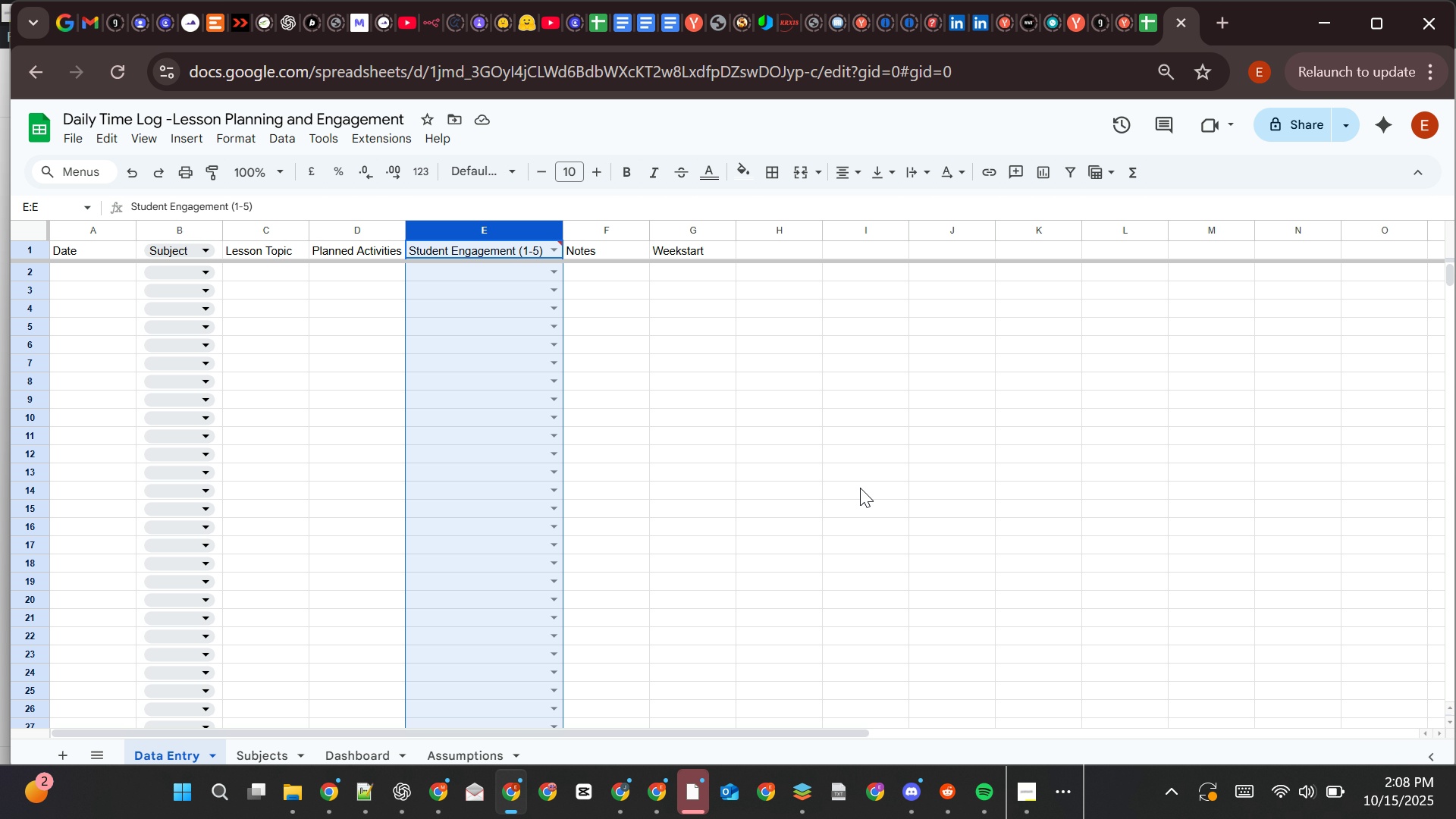 
wait(8.14)
 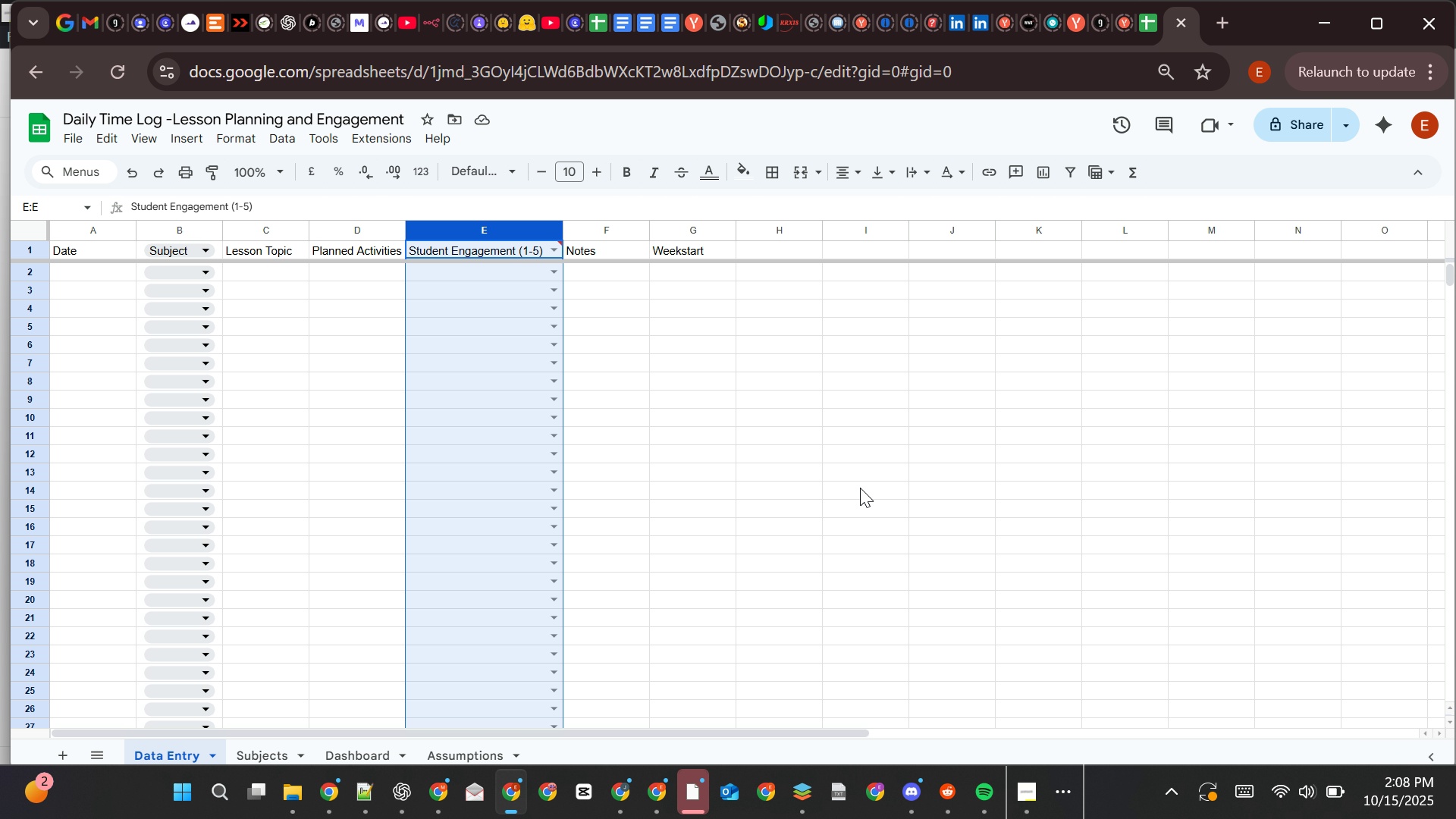 
left_click([100, 271])
 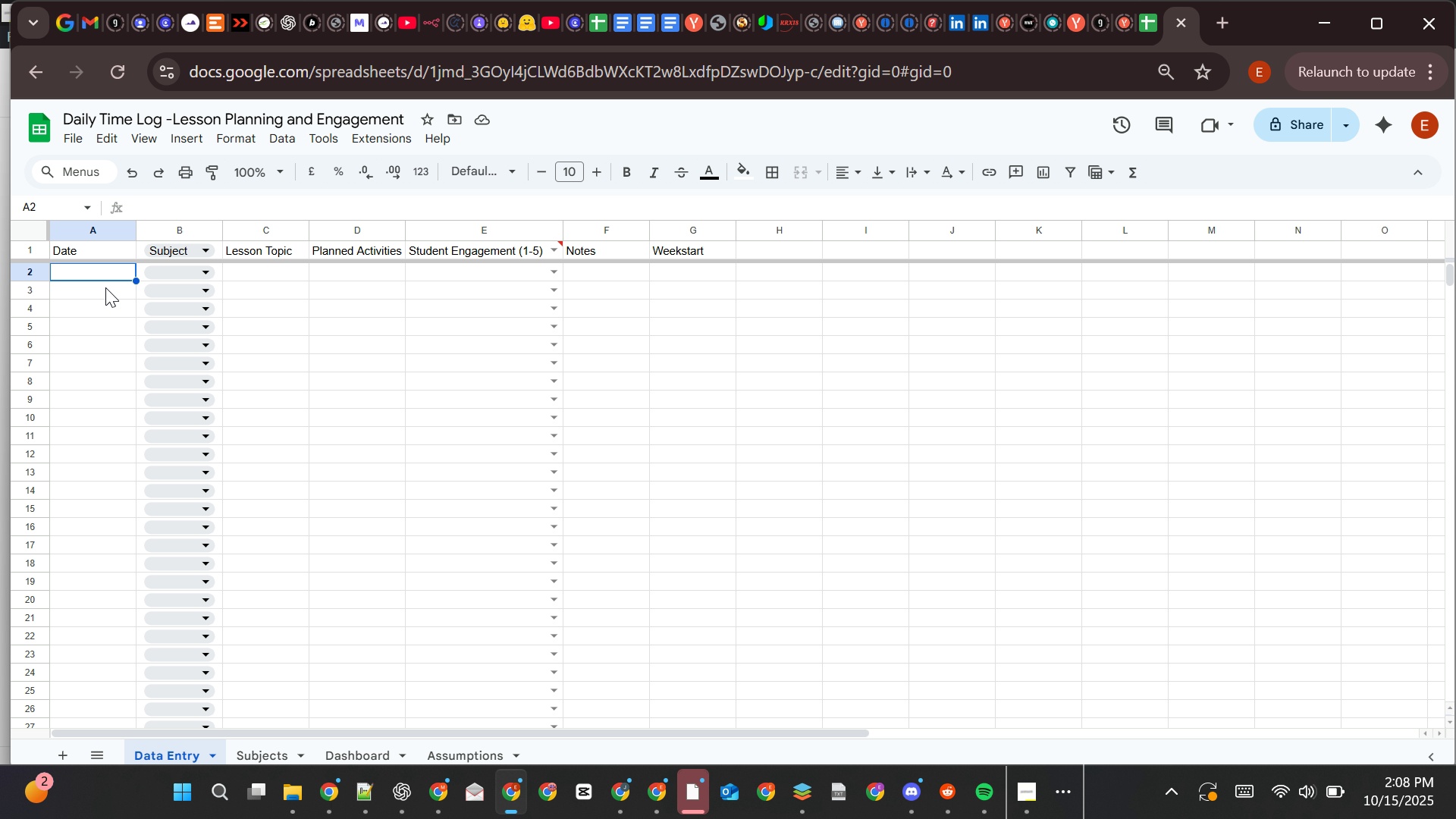 
type(2025)
key(Backspace)
key(Backspace)
key(Backspace)
key(Backspace)
type(29=)
 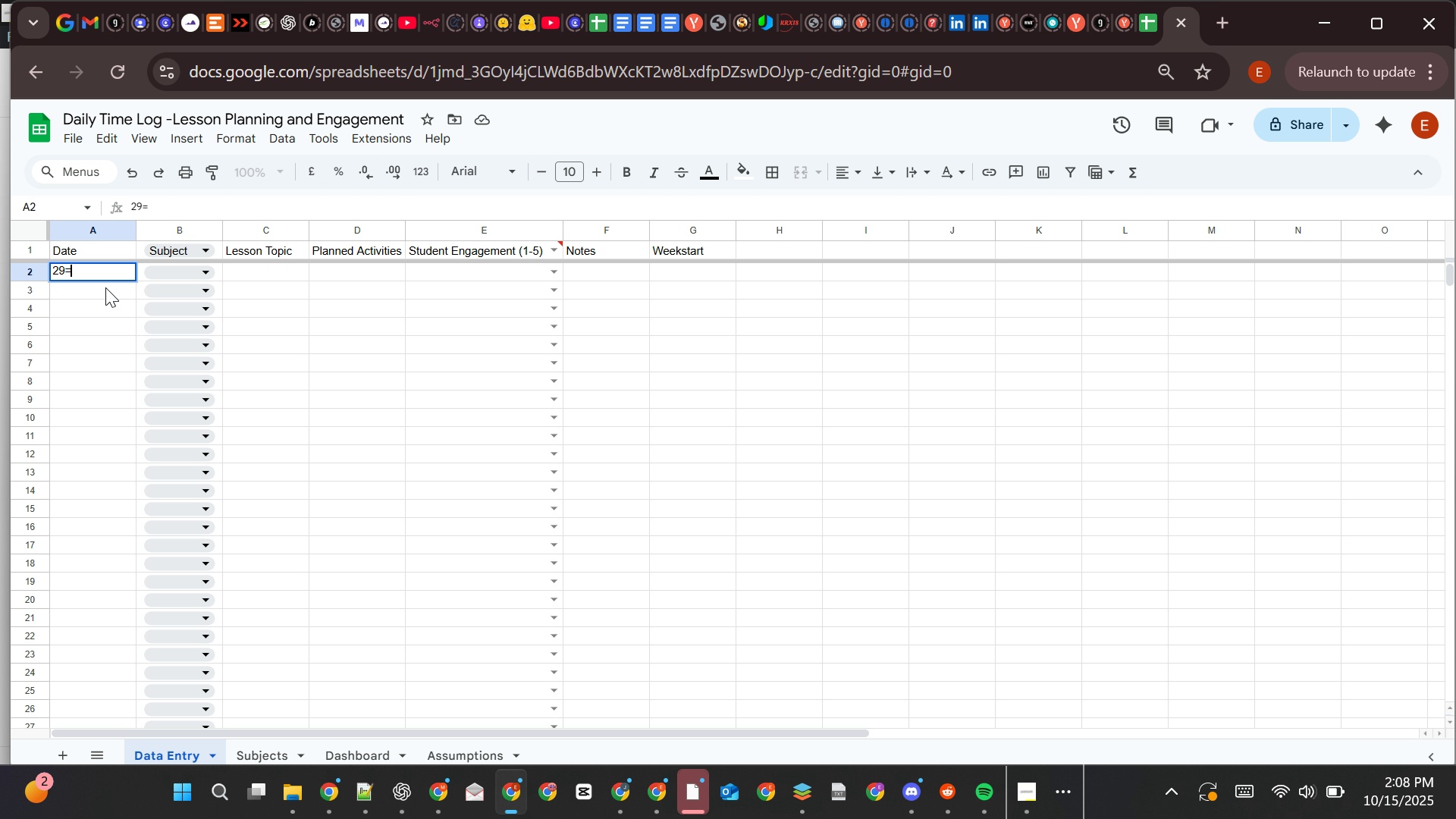 
key(Backspace)
type(-090)
key(Backspace)
key(Backspace)
key(Backspace)
key(Backspace)
key(Backspace)
key(Backspace)
 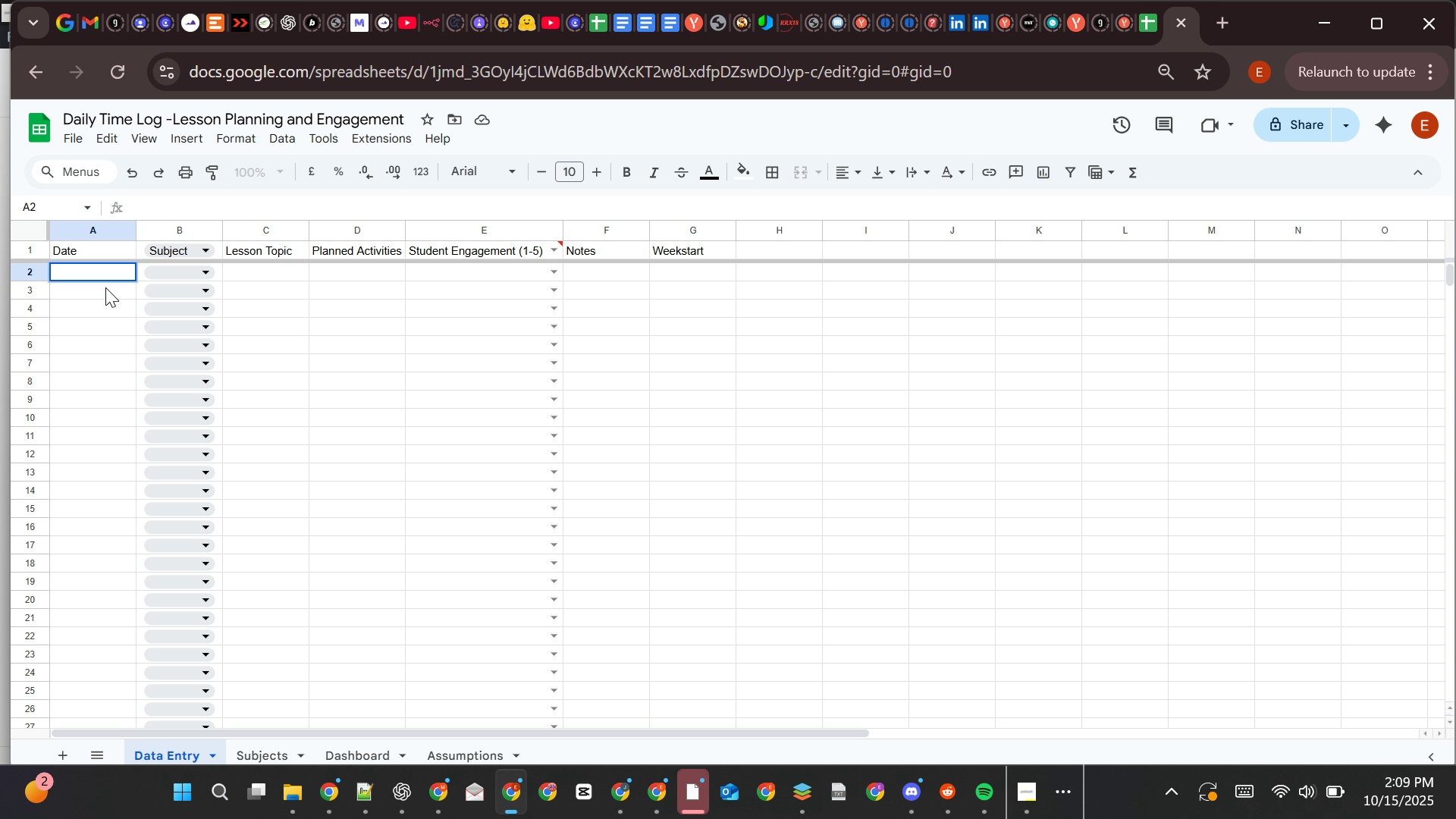 
wait(8.72)
 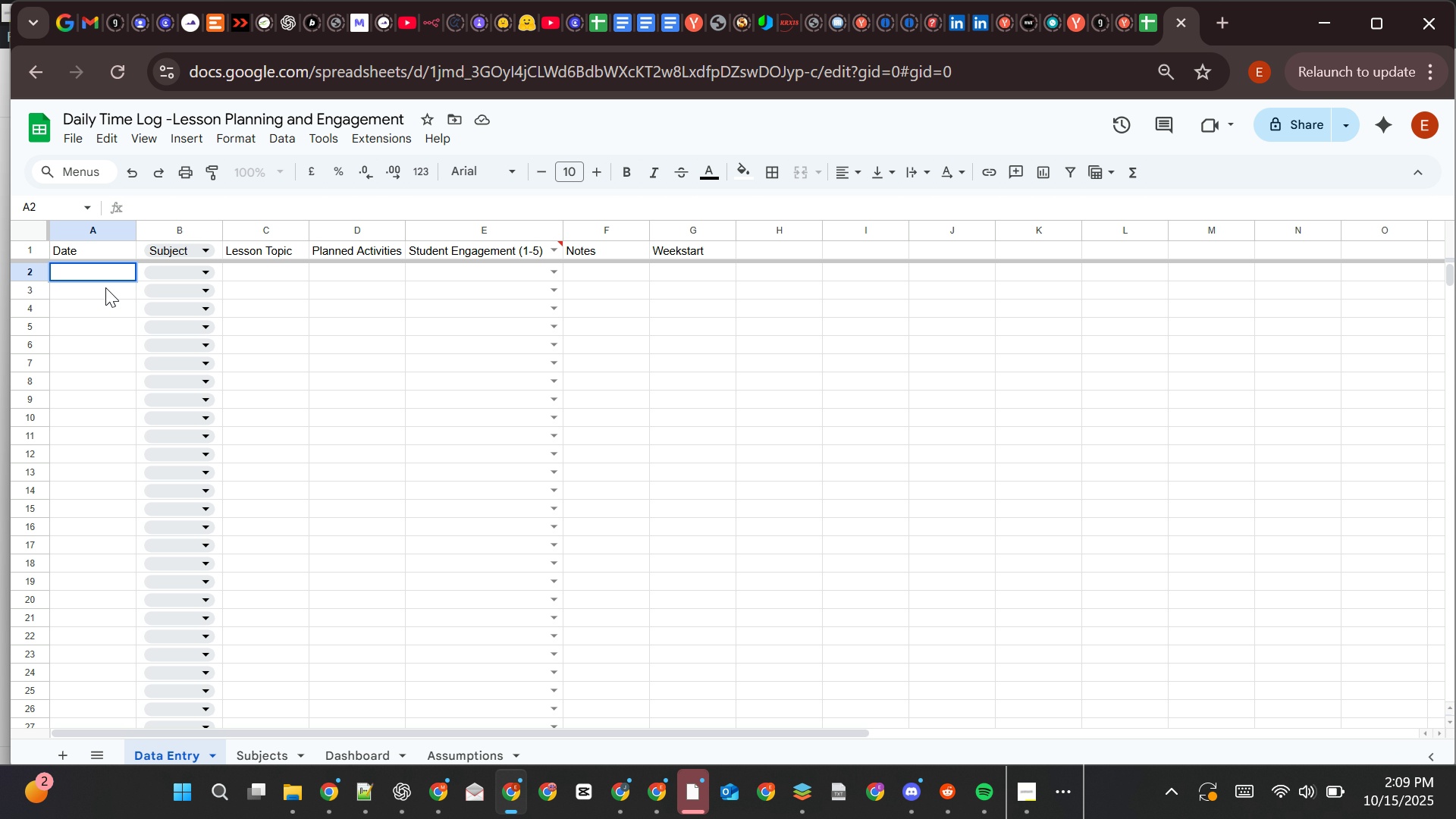 
left_click([124, 265])
 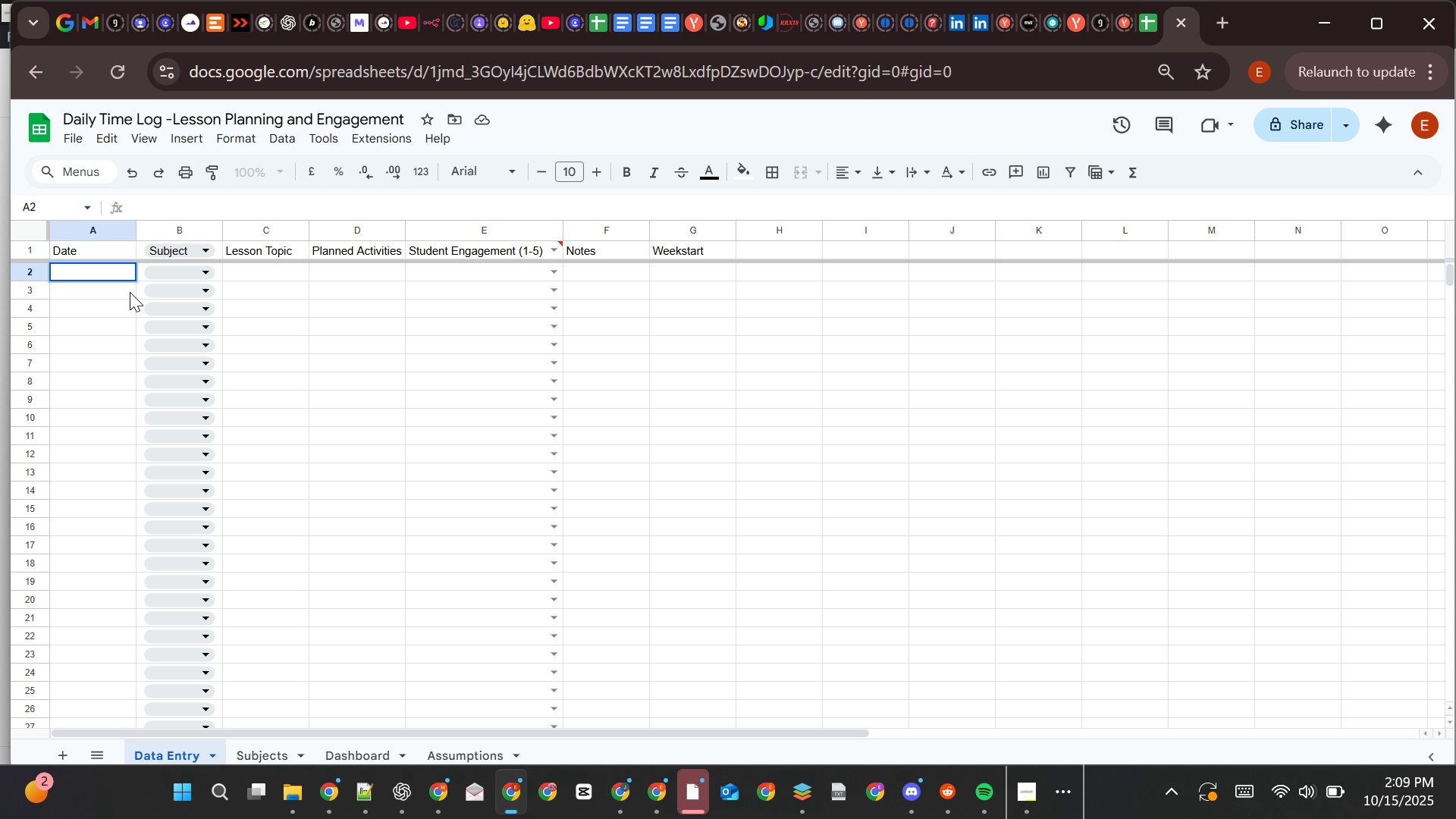 
left_click([130, 292])
 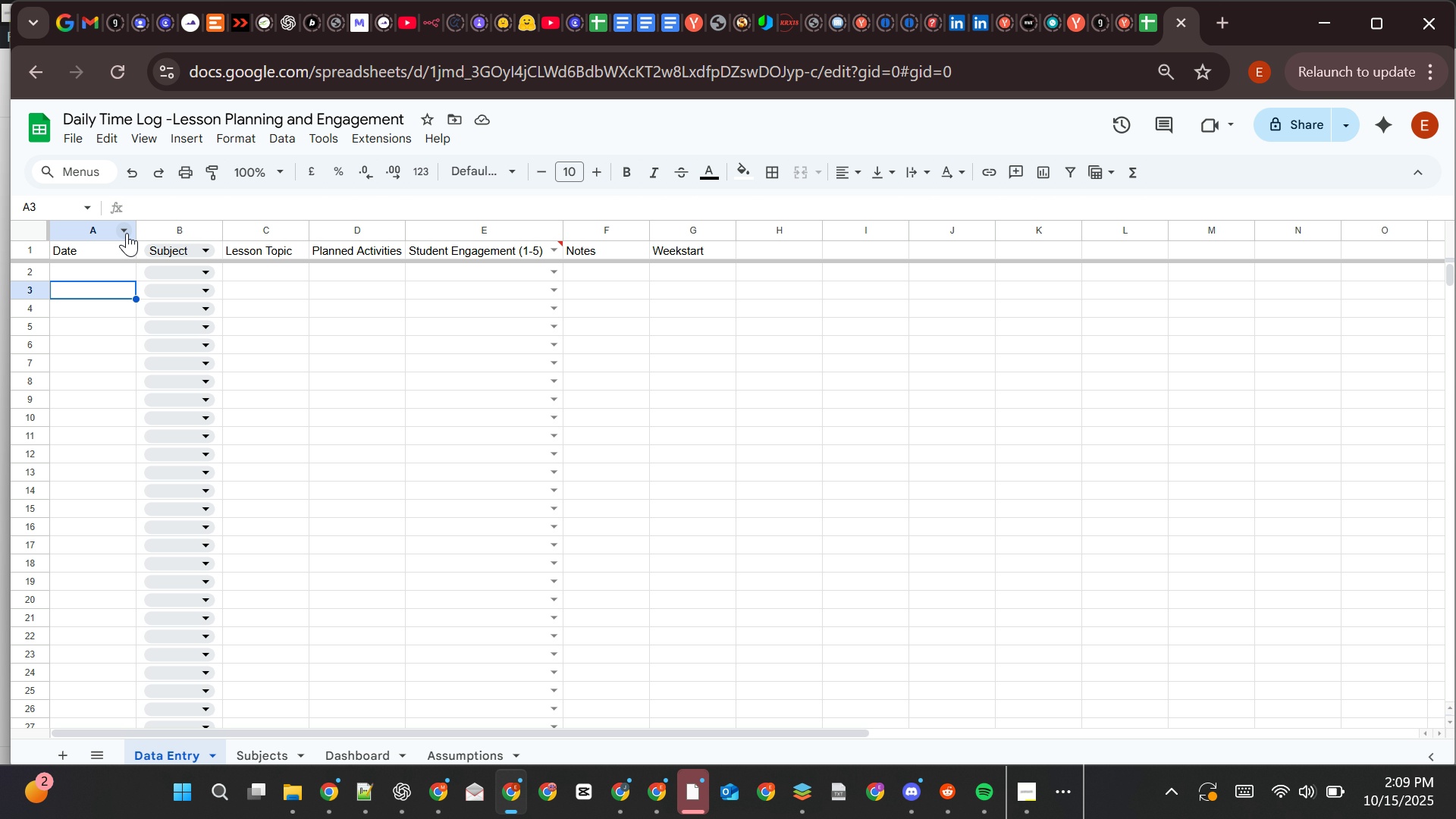 
left_click([127, 232])
 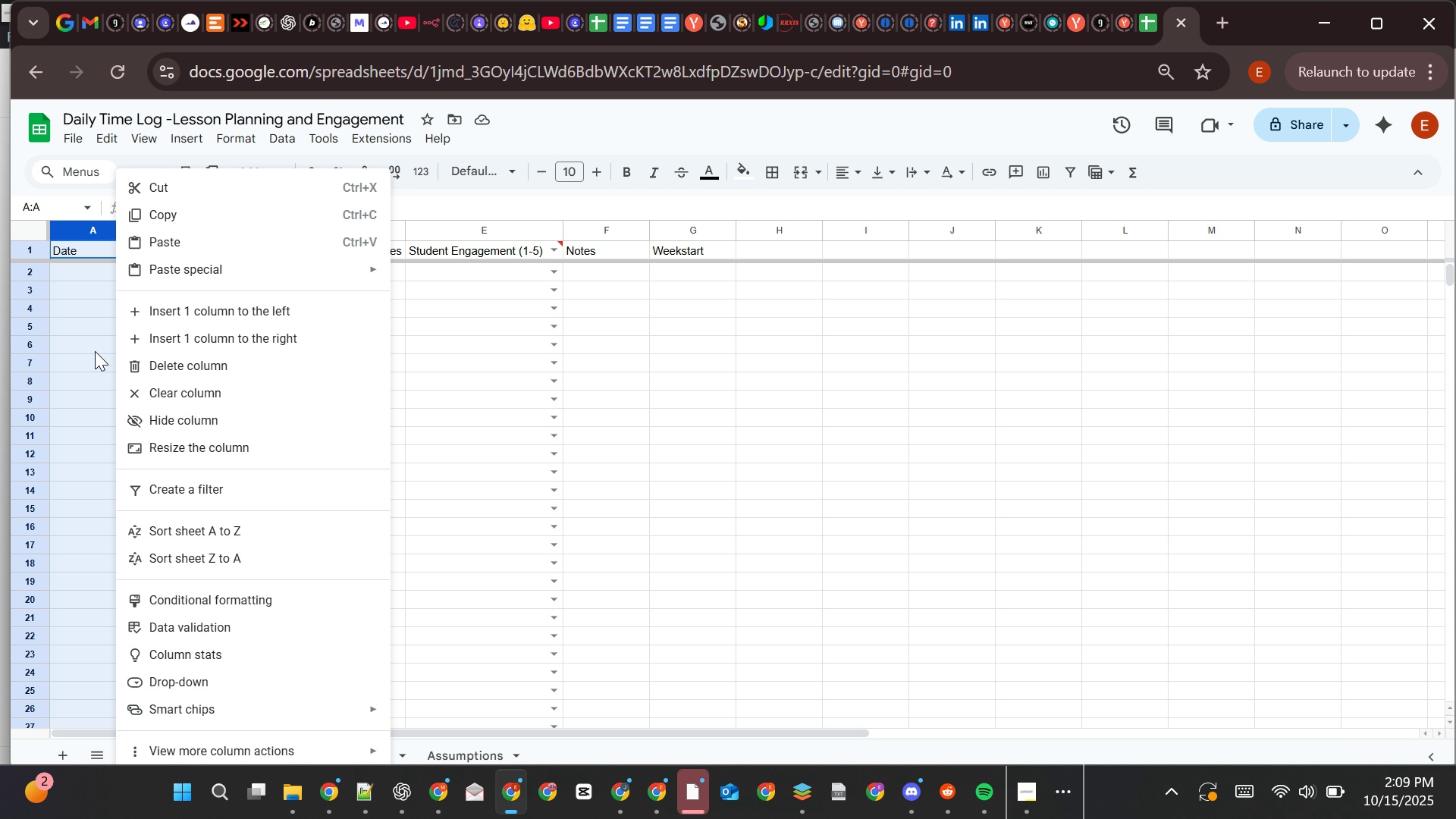 
left_click([68, 348])
 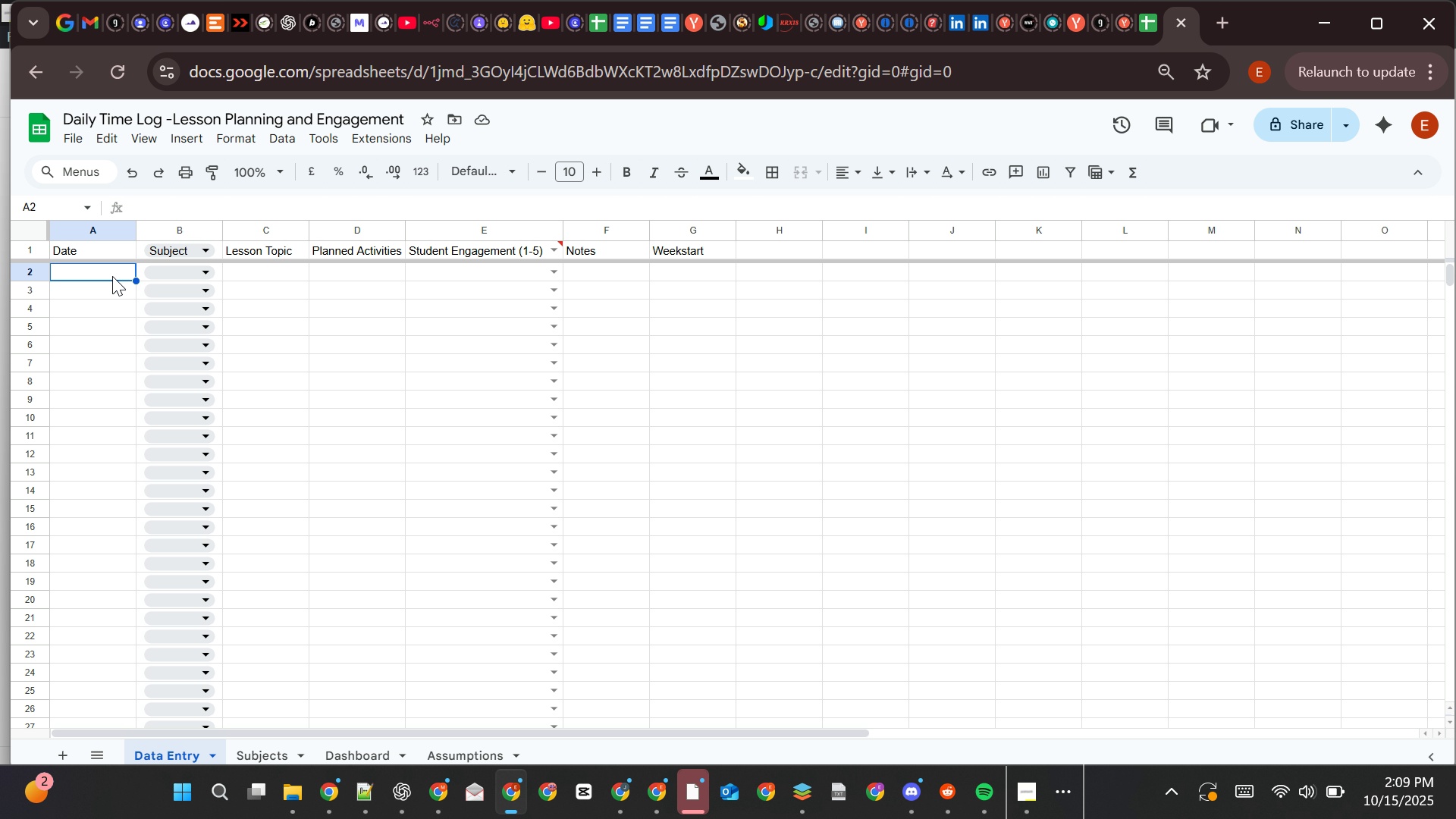 
type(2025/10/09)
 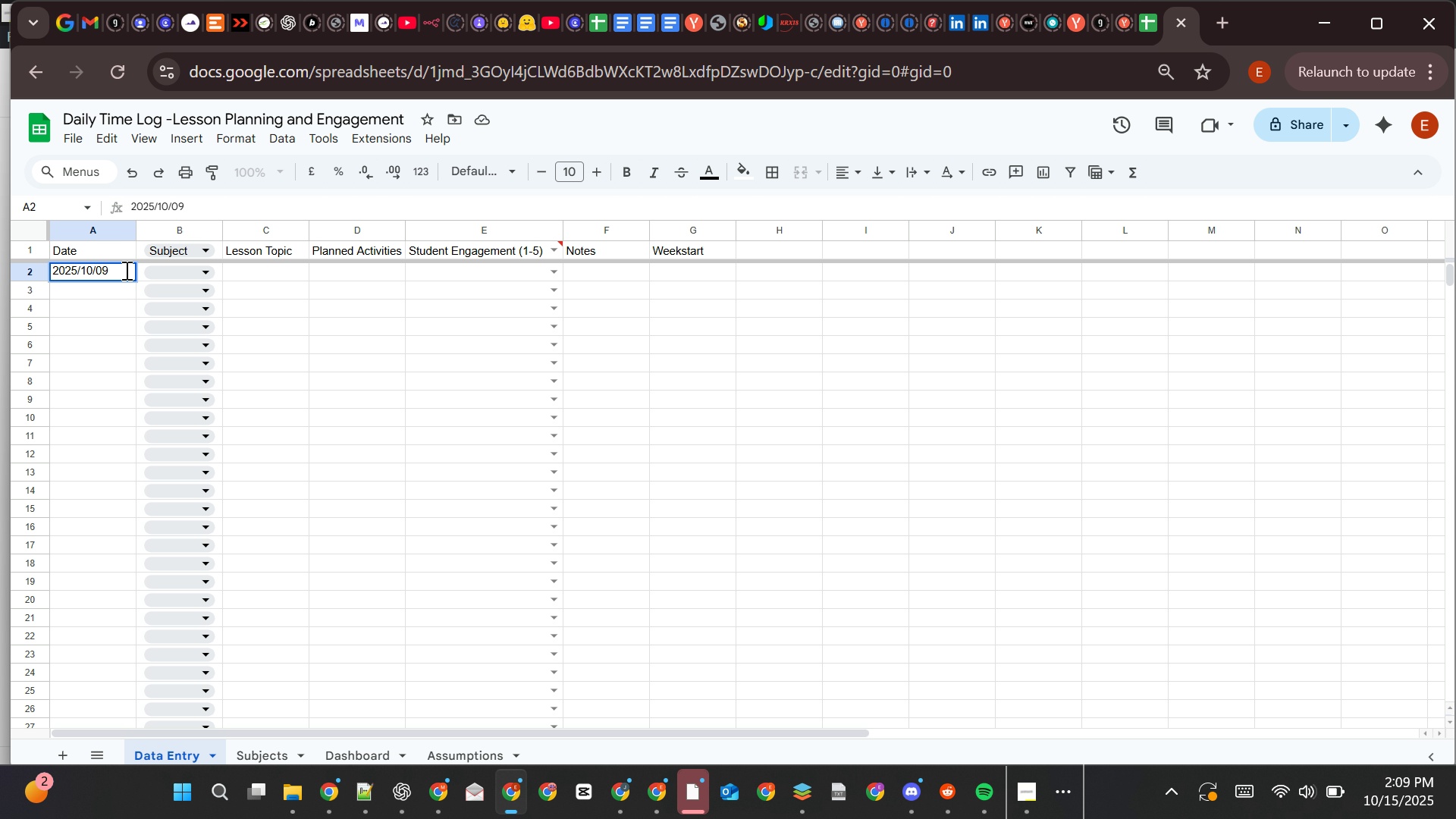 
wait(5.02)
 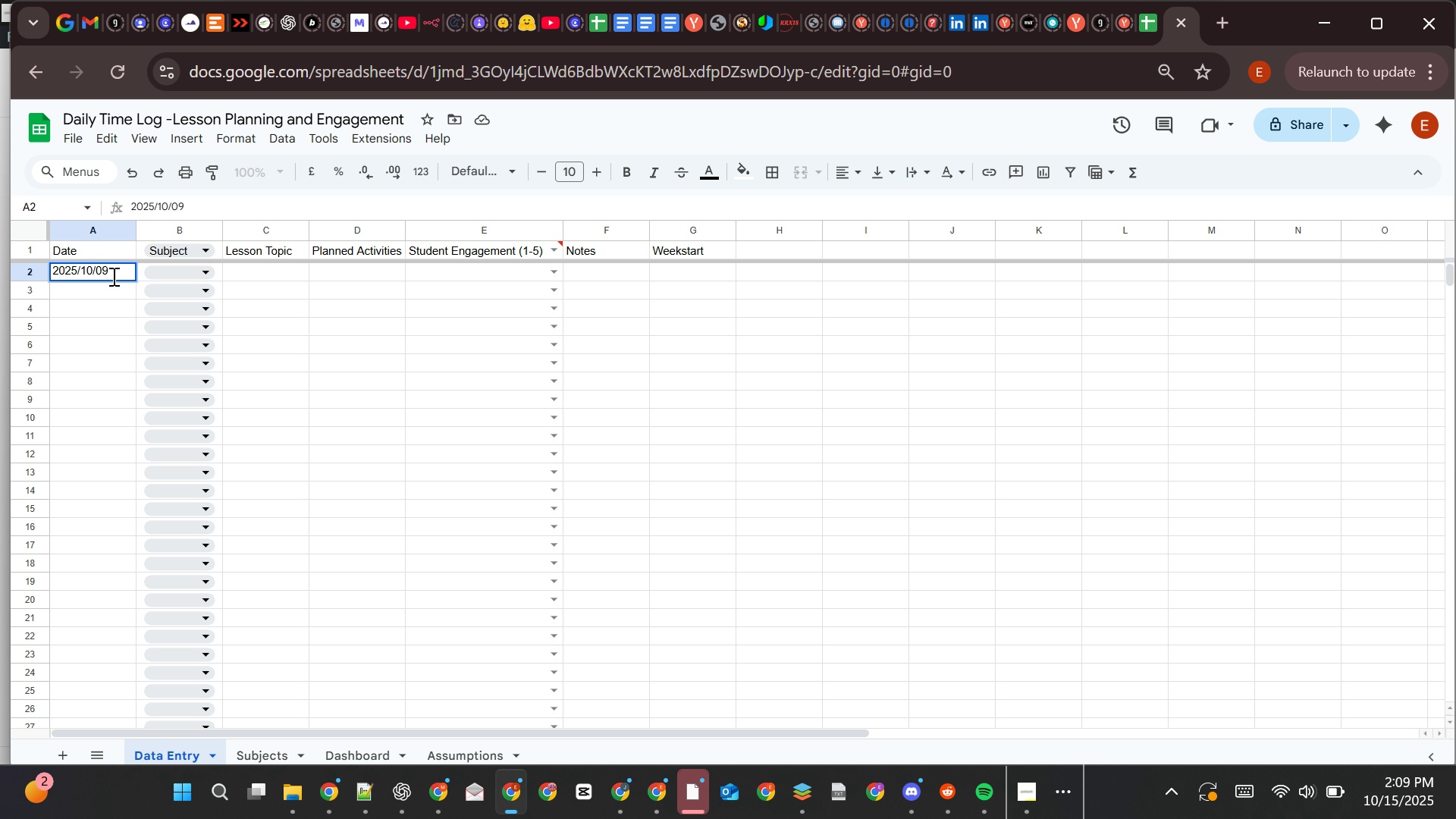 
left_click([124, 275])
 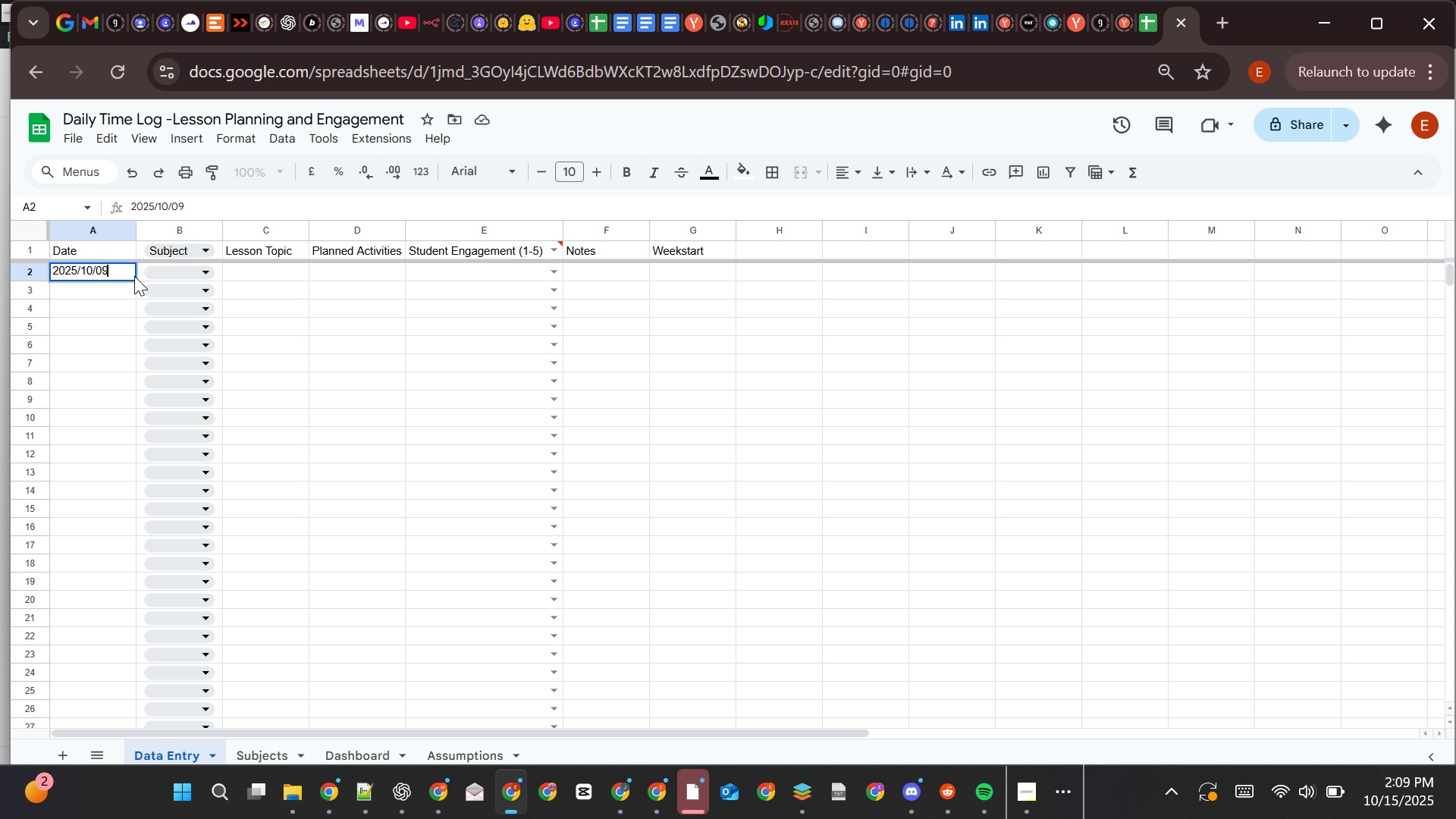 
left_click([125, 278])
 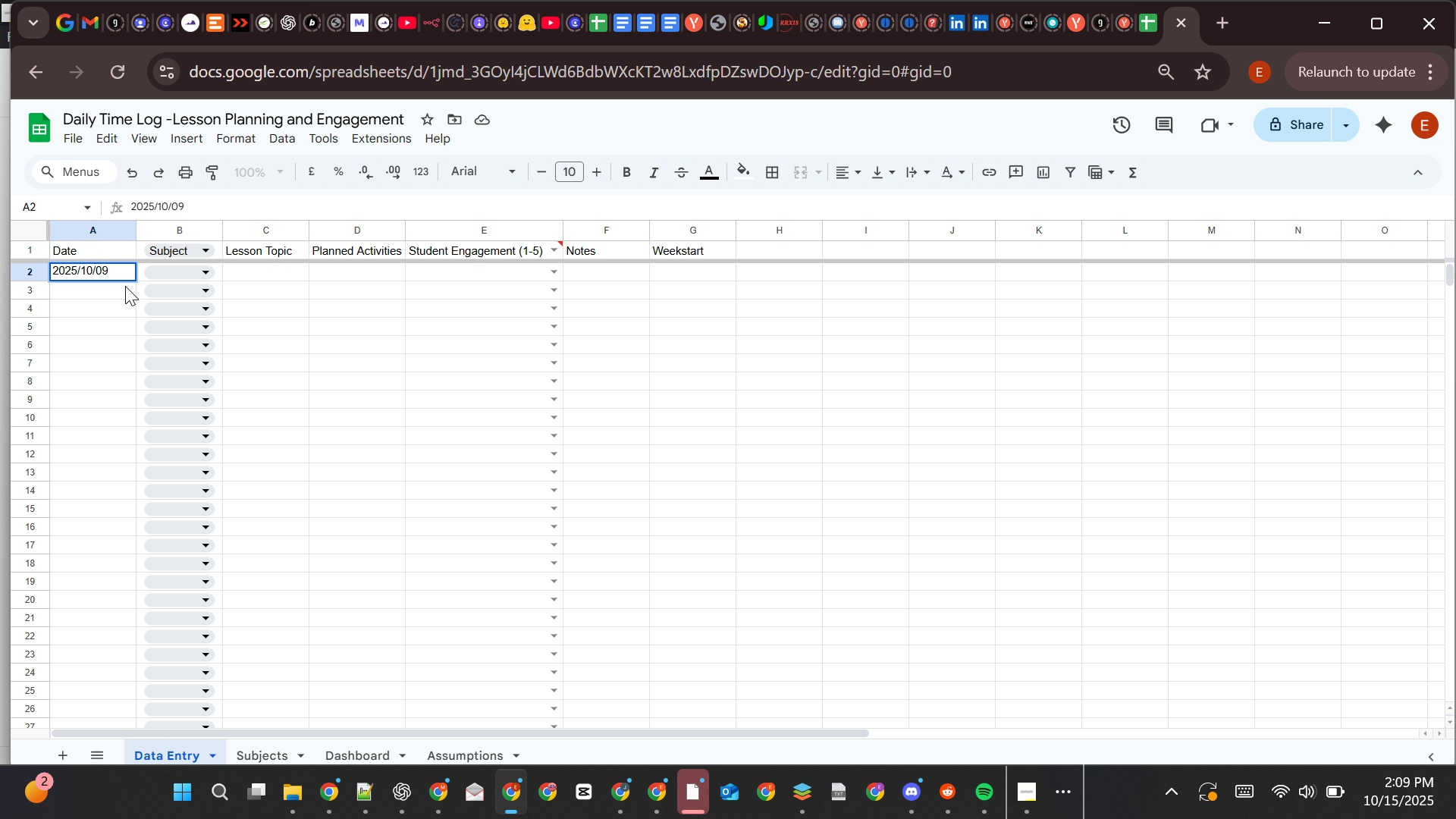 
left_click([125, 290])
 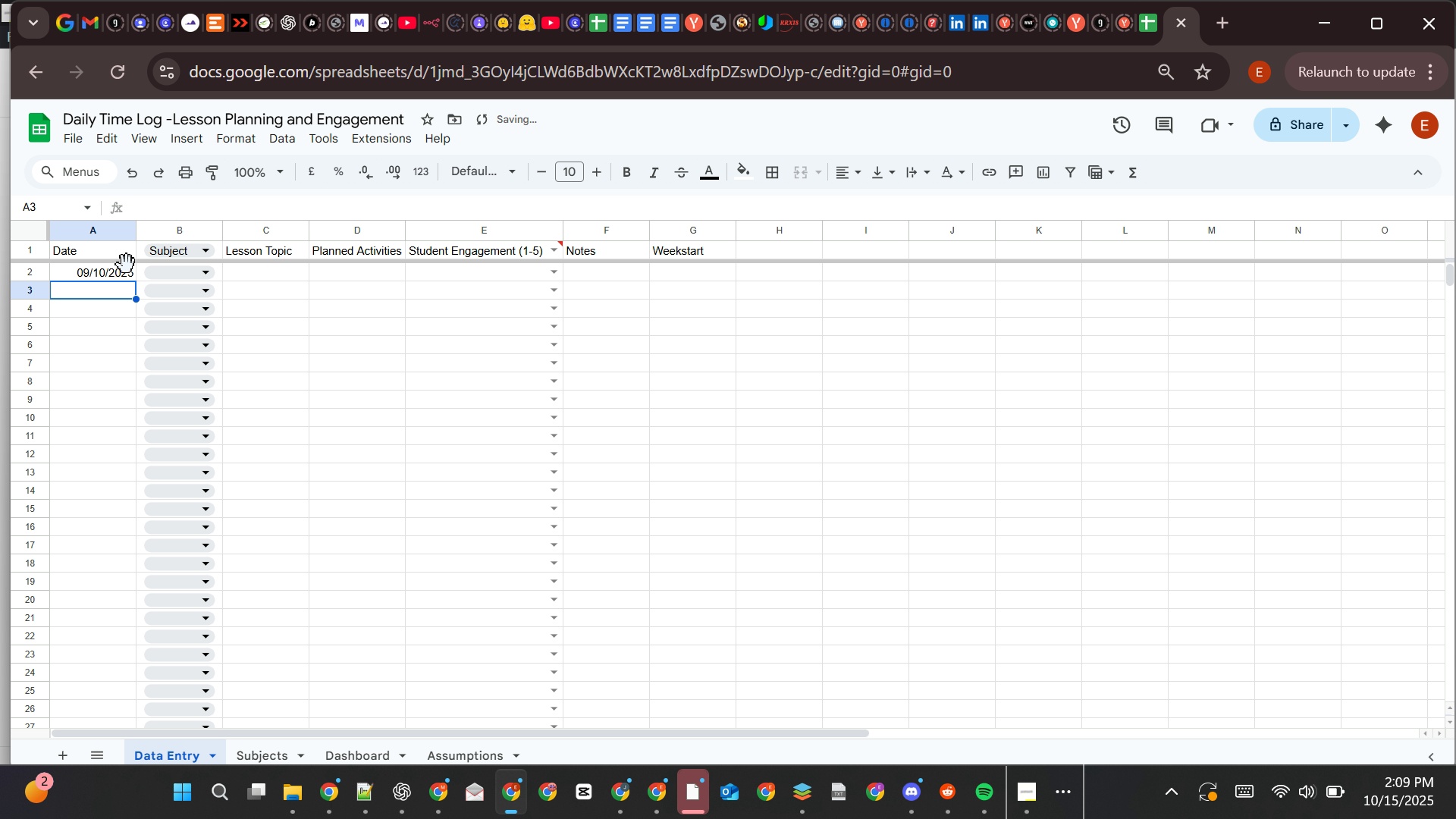 
left_click([127, 265])
 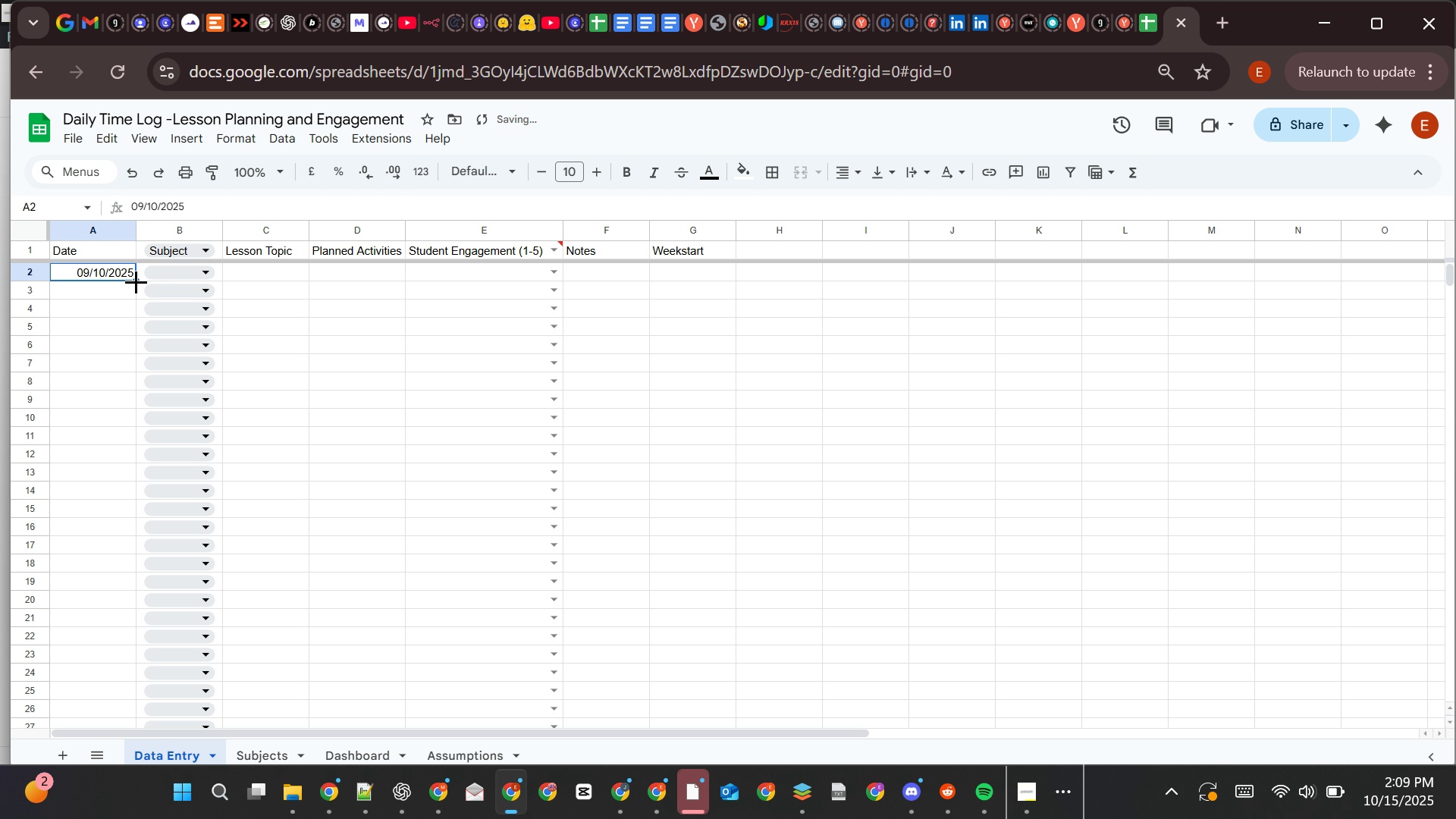 
left_click_drag(start_coordinate=[136, 278], to_coordinate=[124, 463])
 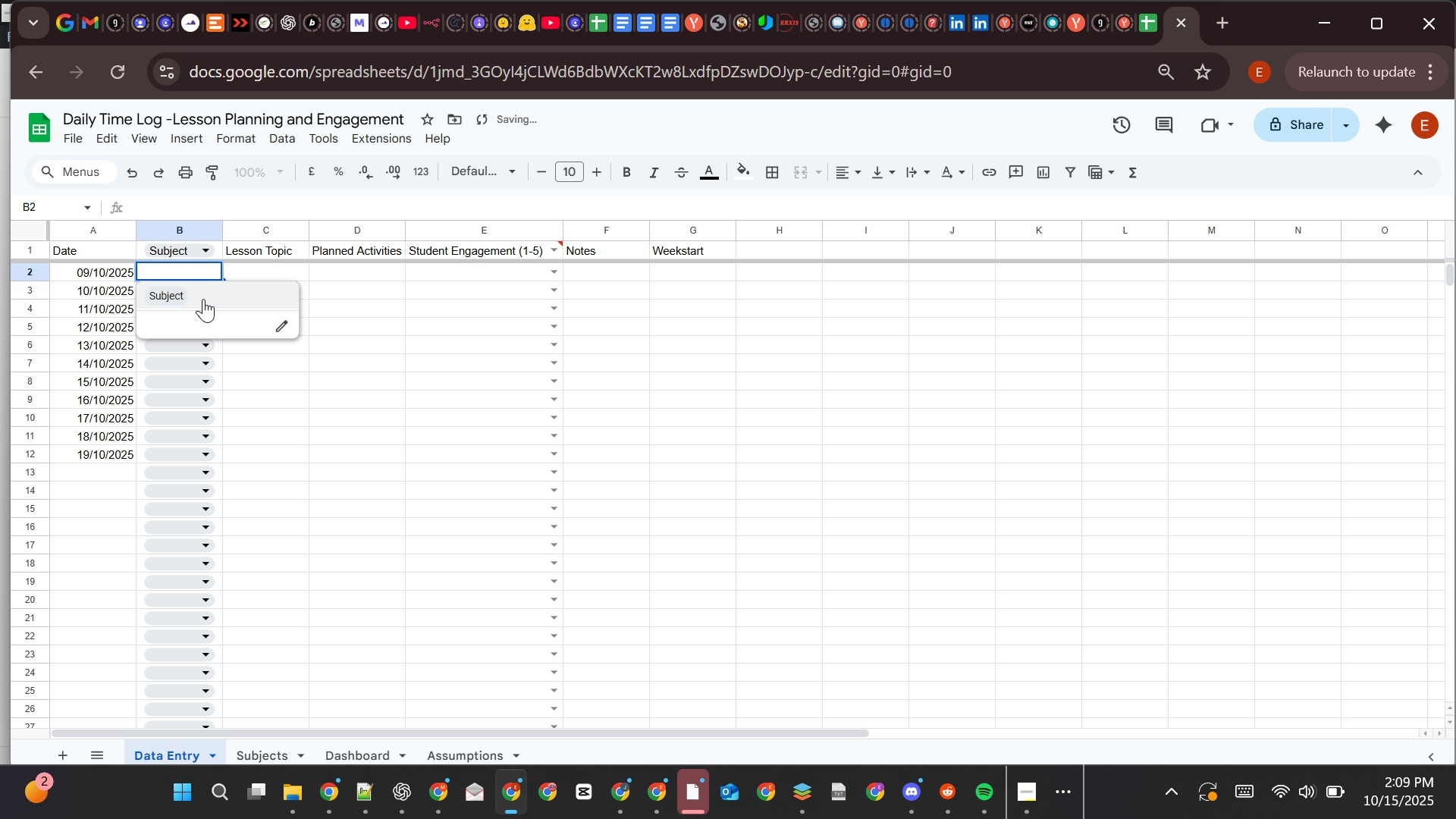 
wait(7.26)
 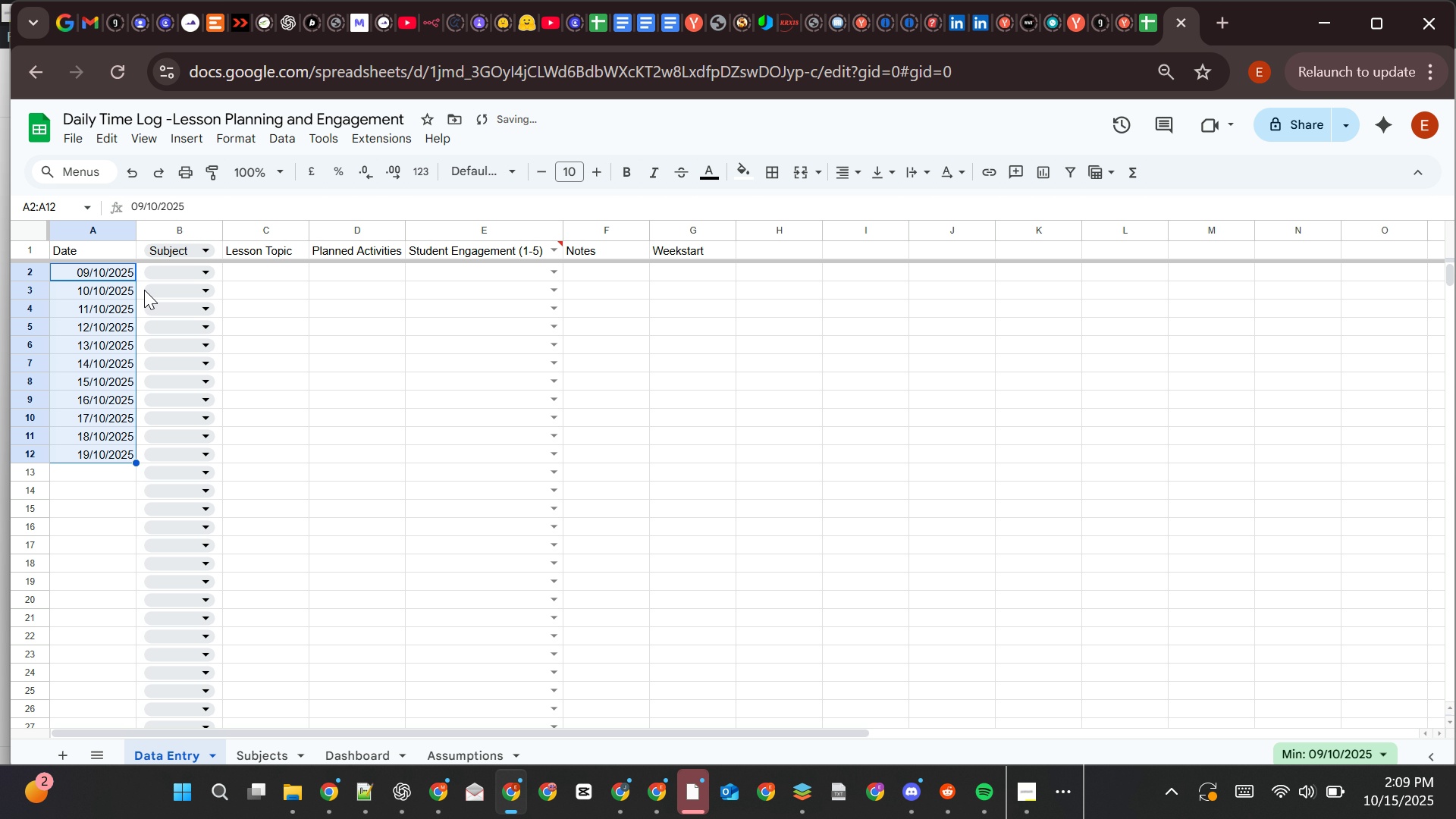 
left_click([240, 269])
 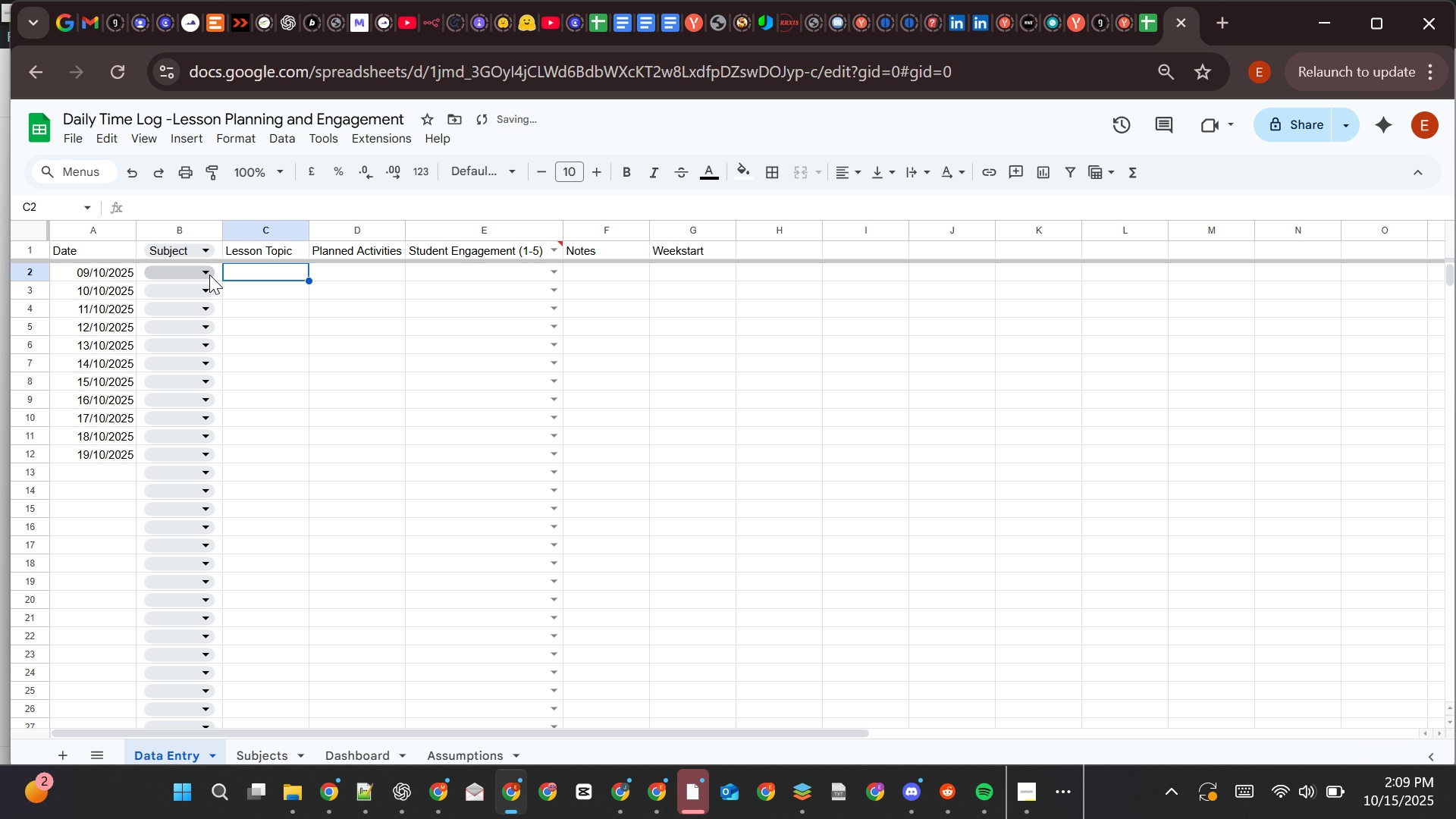 
left_click([209, 274])
 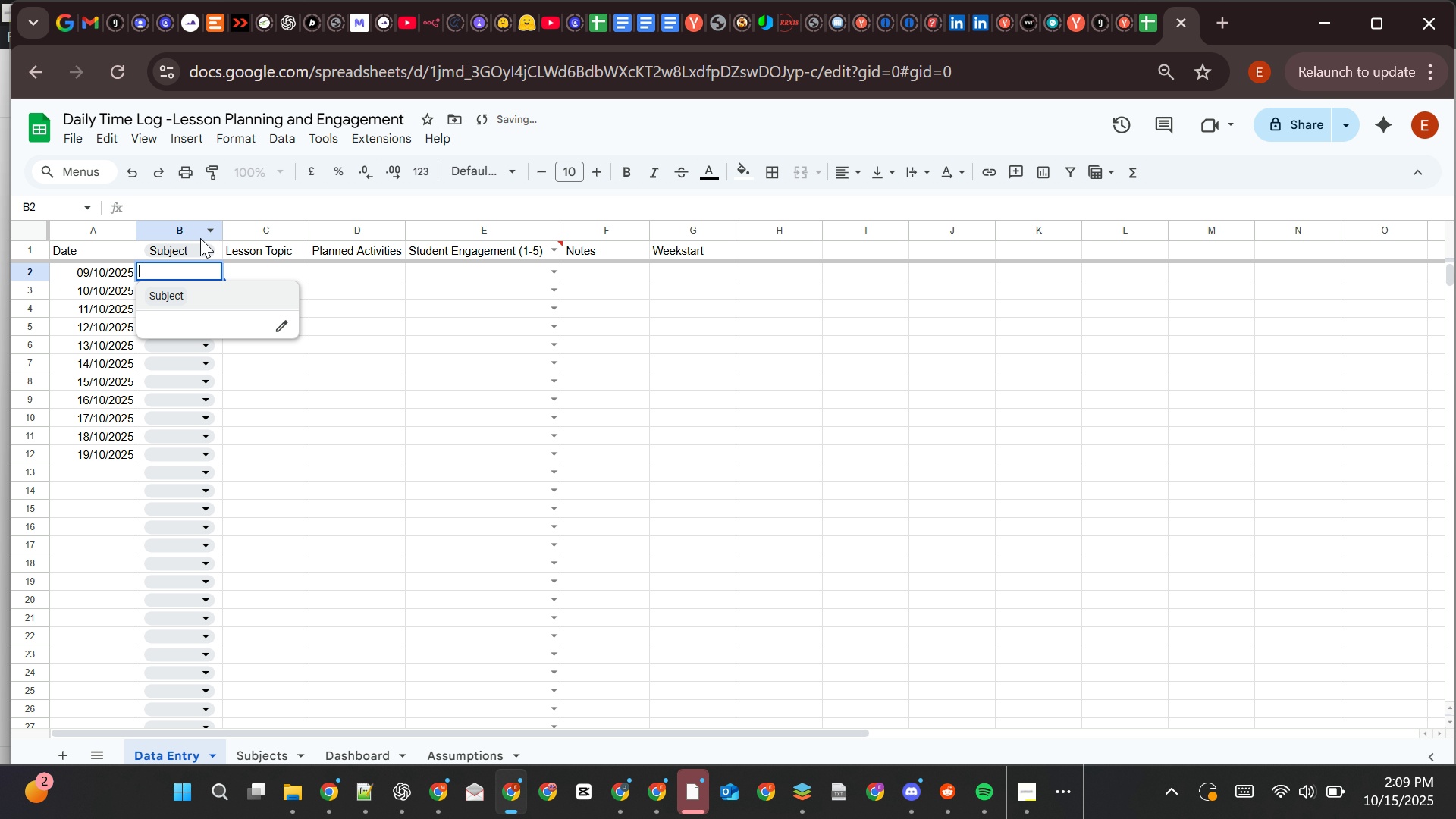 
left_click([200, 232])
 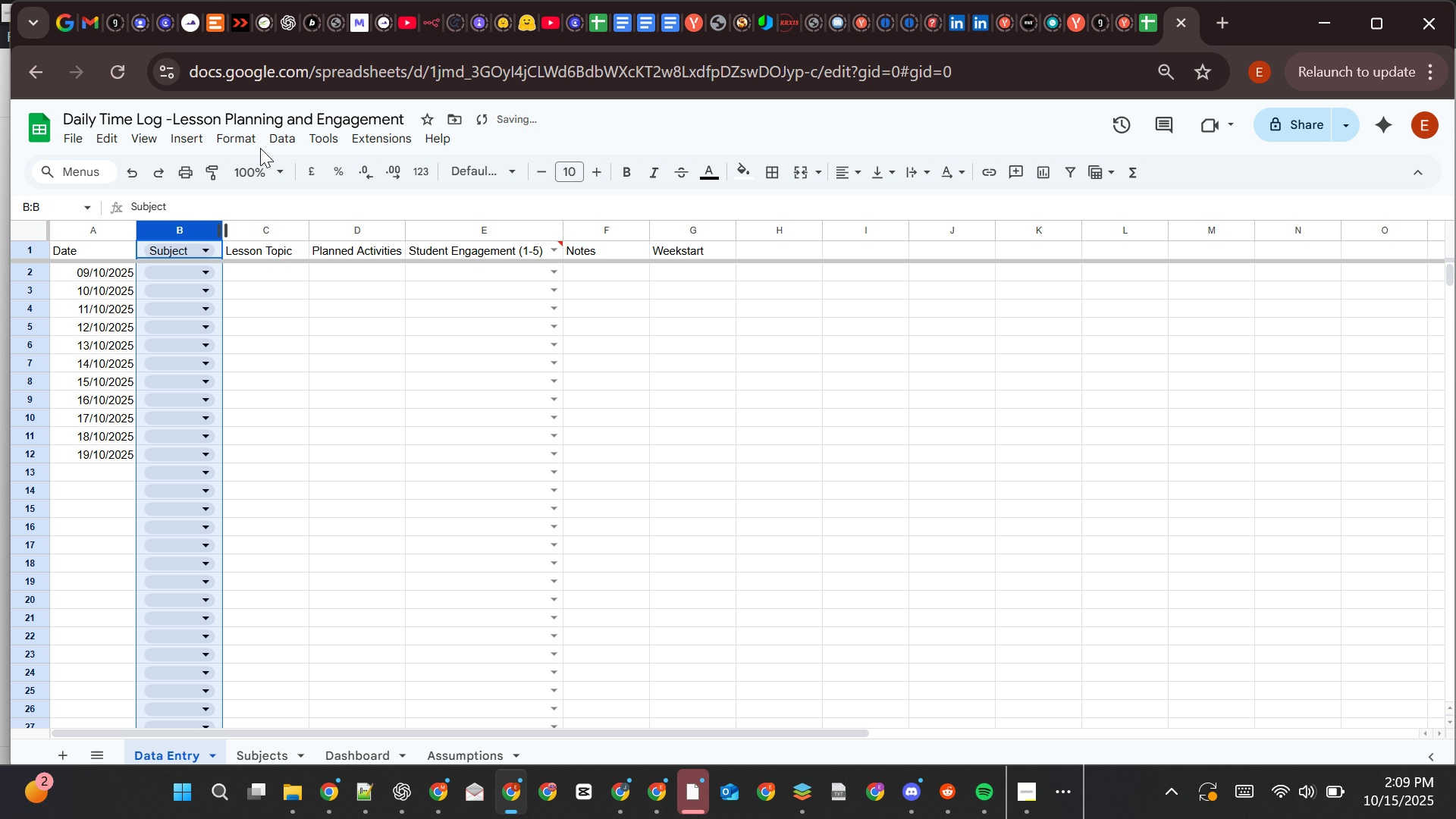 
left_click([278, 129])
 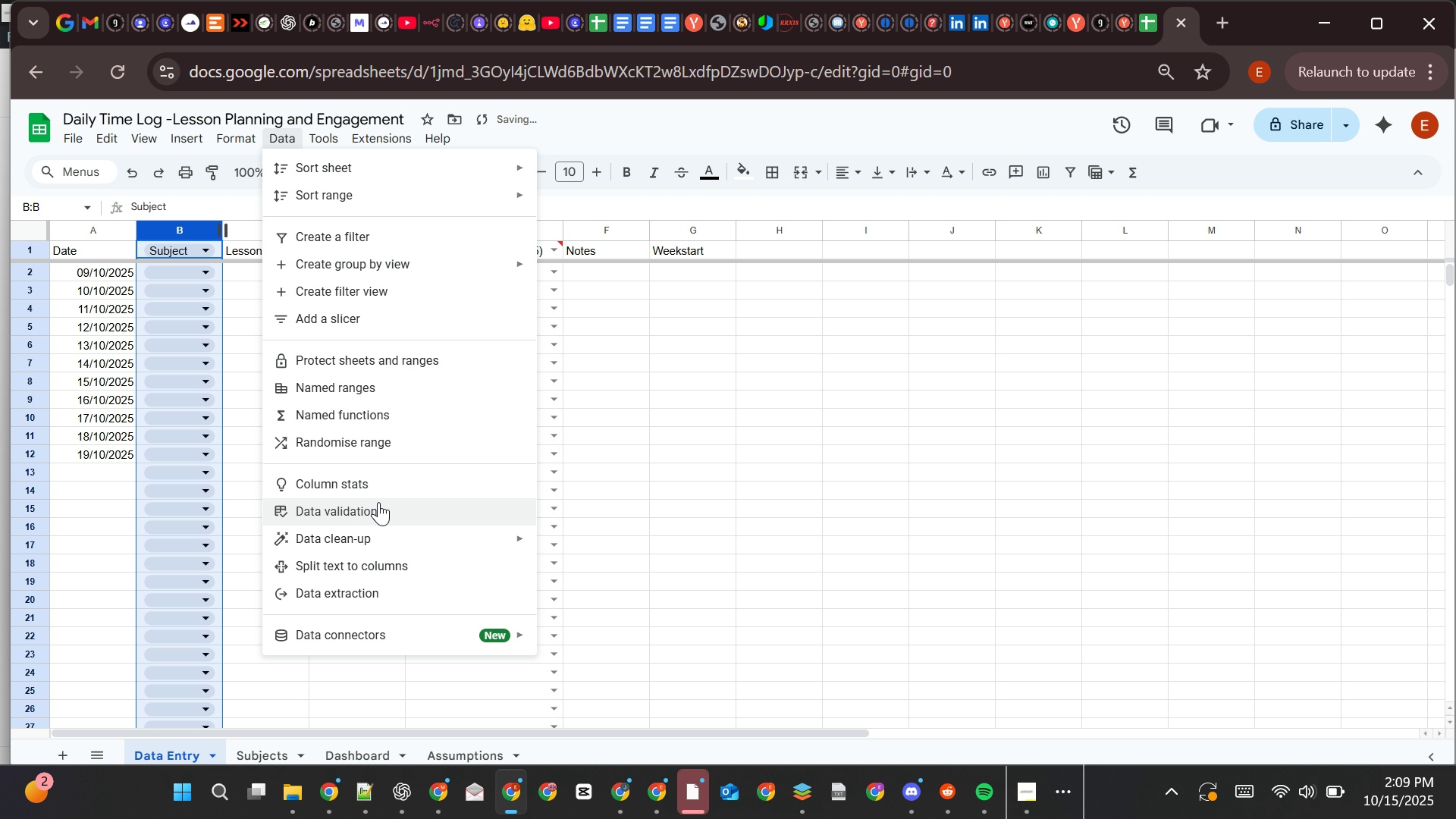 
left_click([378, 510])
 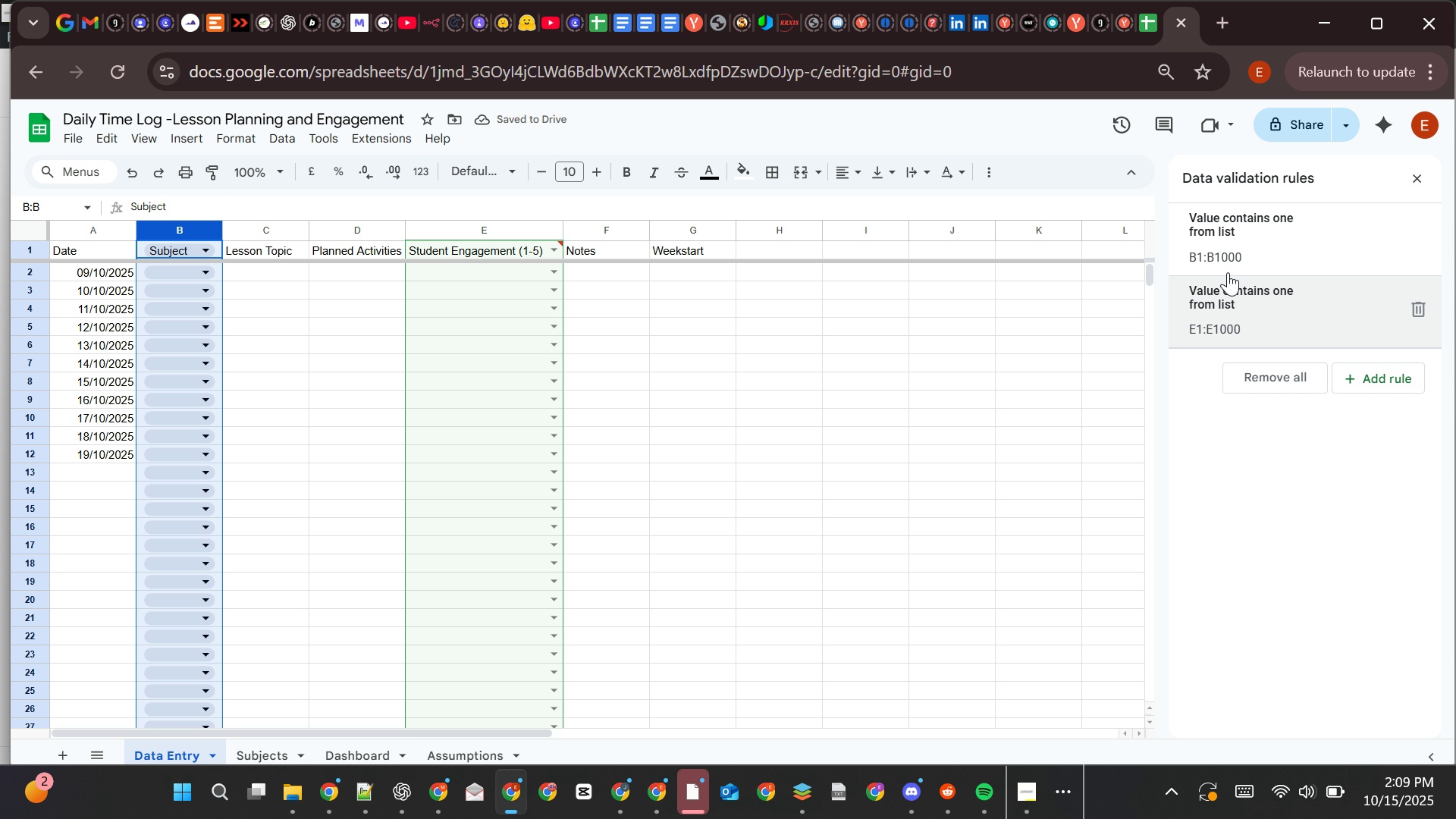 
left_click([1261, 242])
 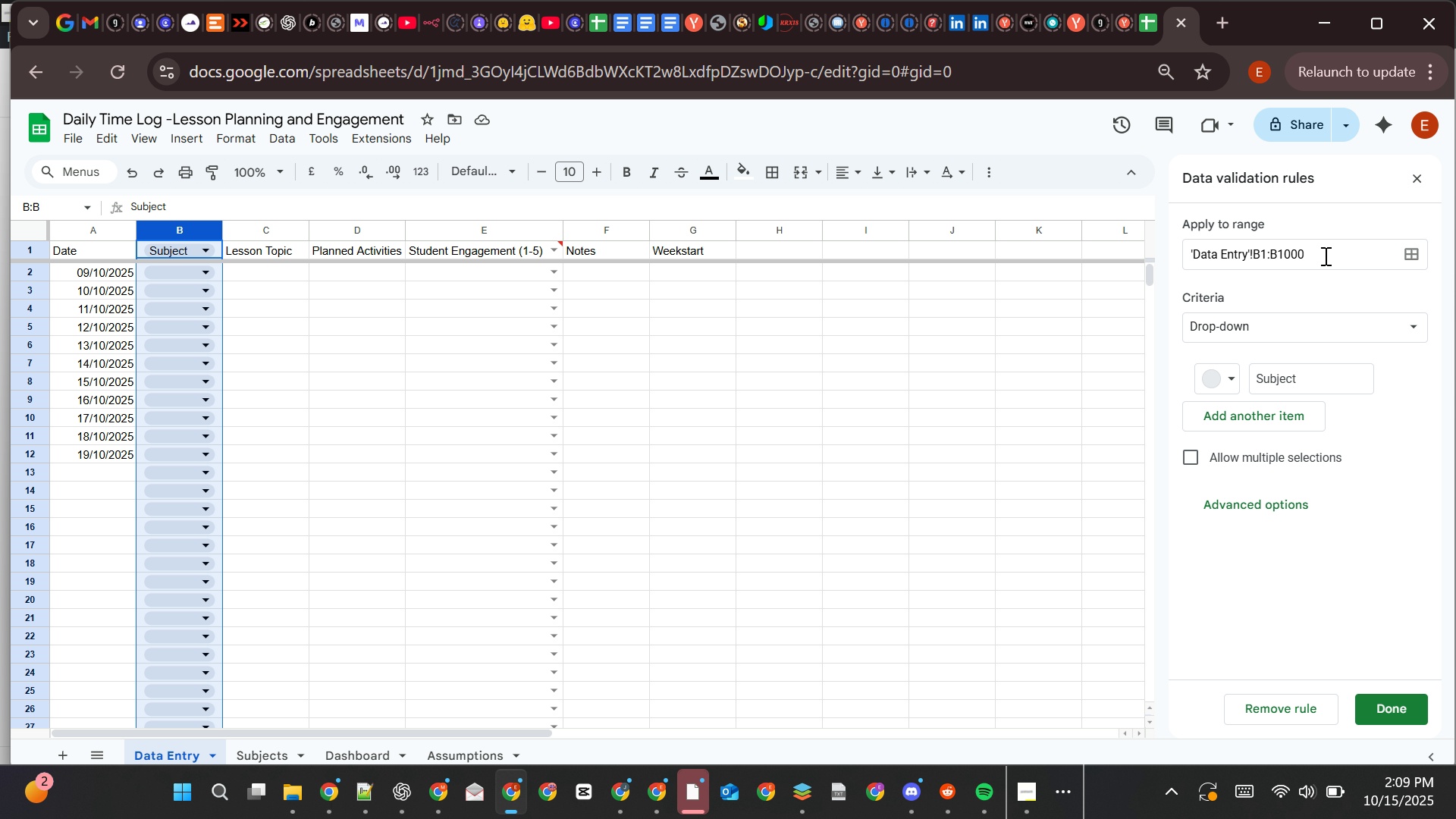 
wait(7.06)
 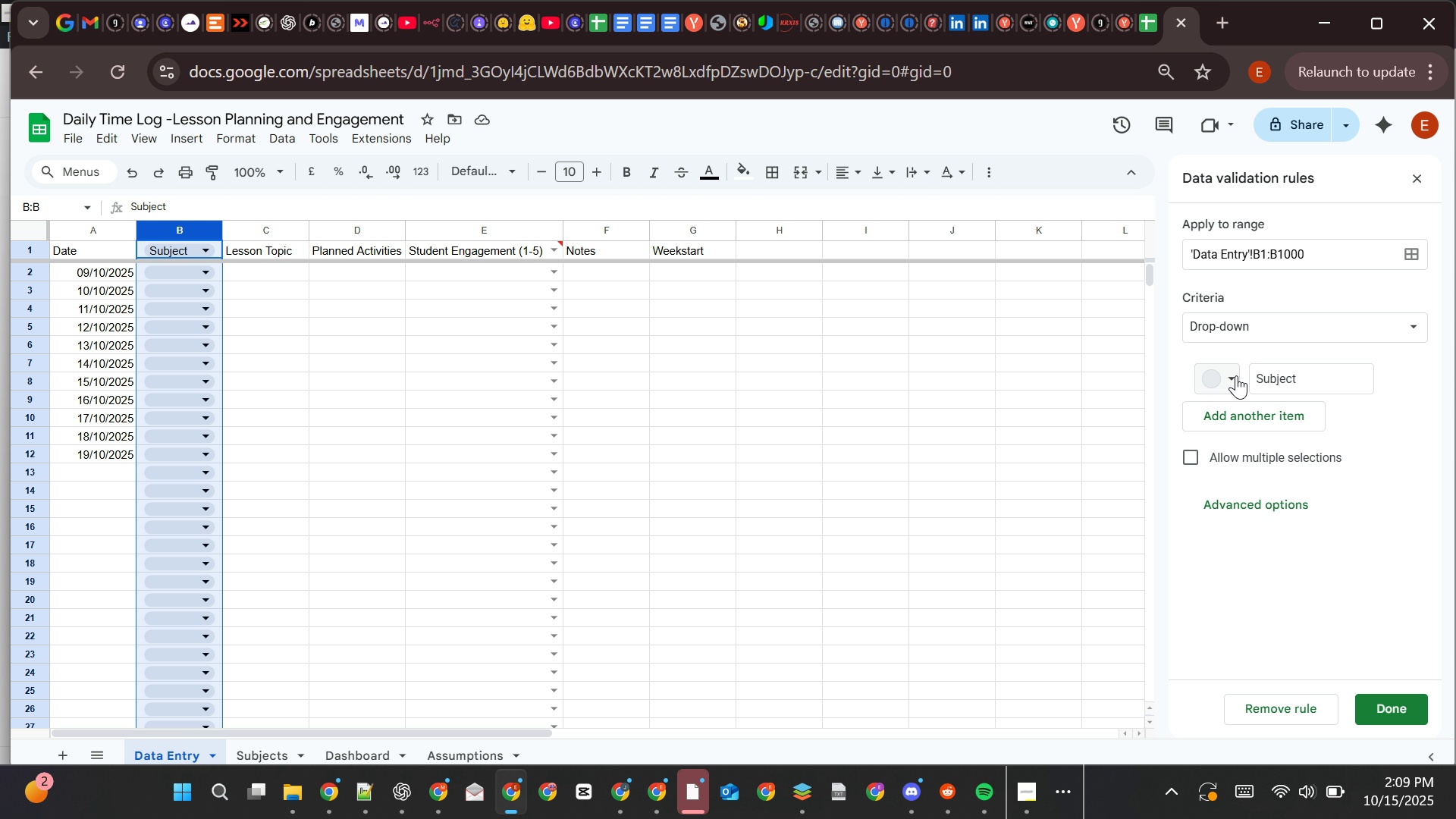 
left_click([1335, 326])
 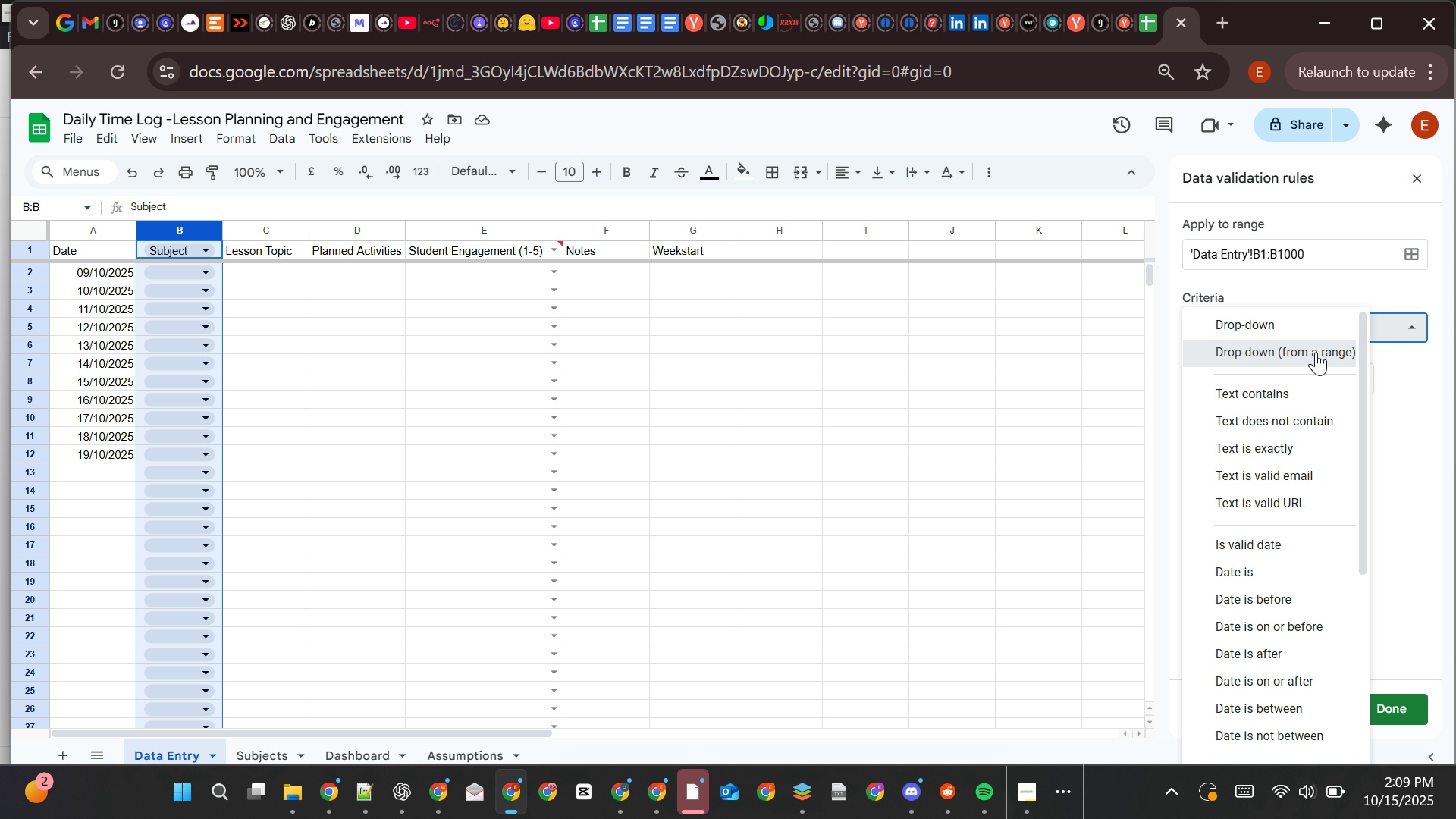 
left_click([1316, 352])
 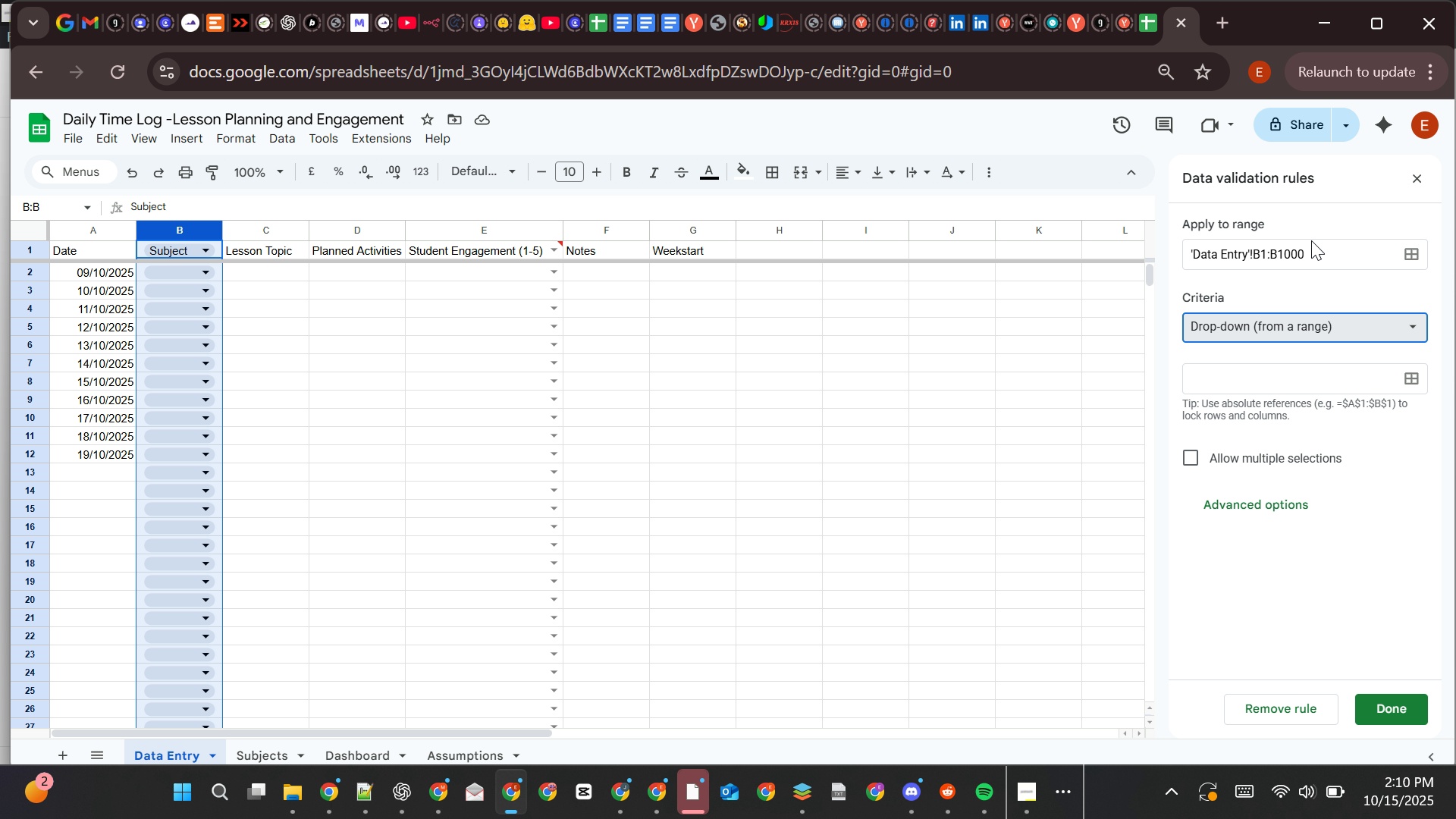 
left_click([1321, 250])
 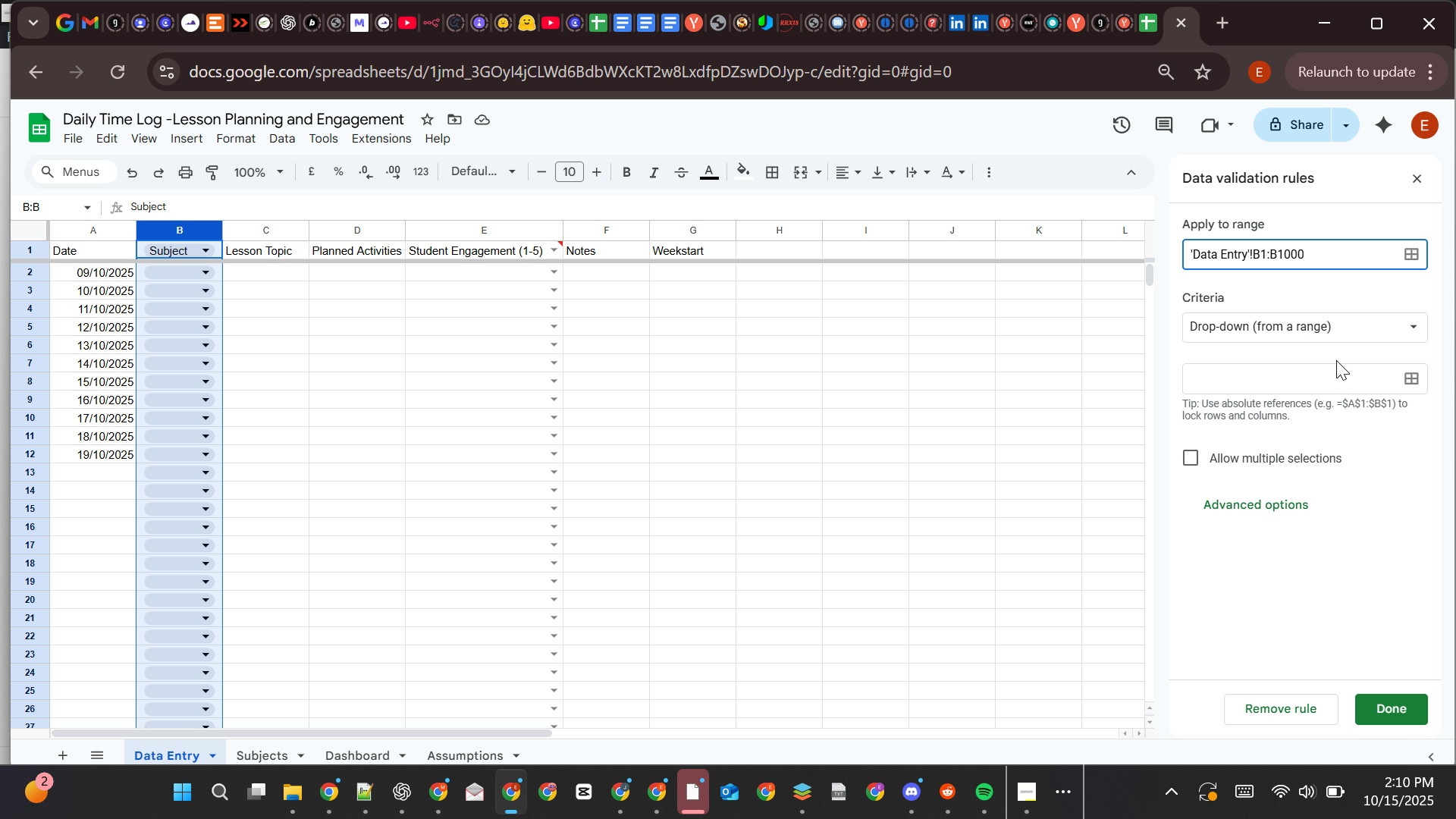 
left_click([1336, 360])
 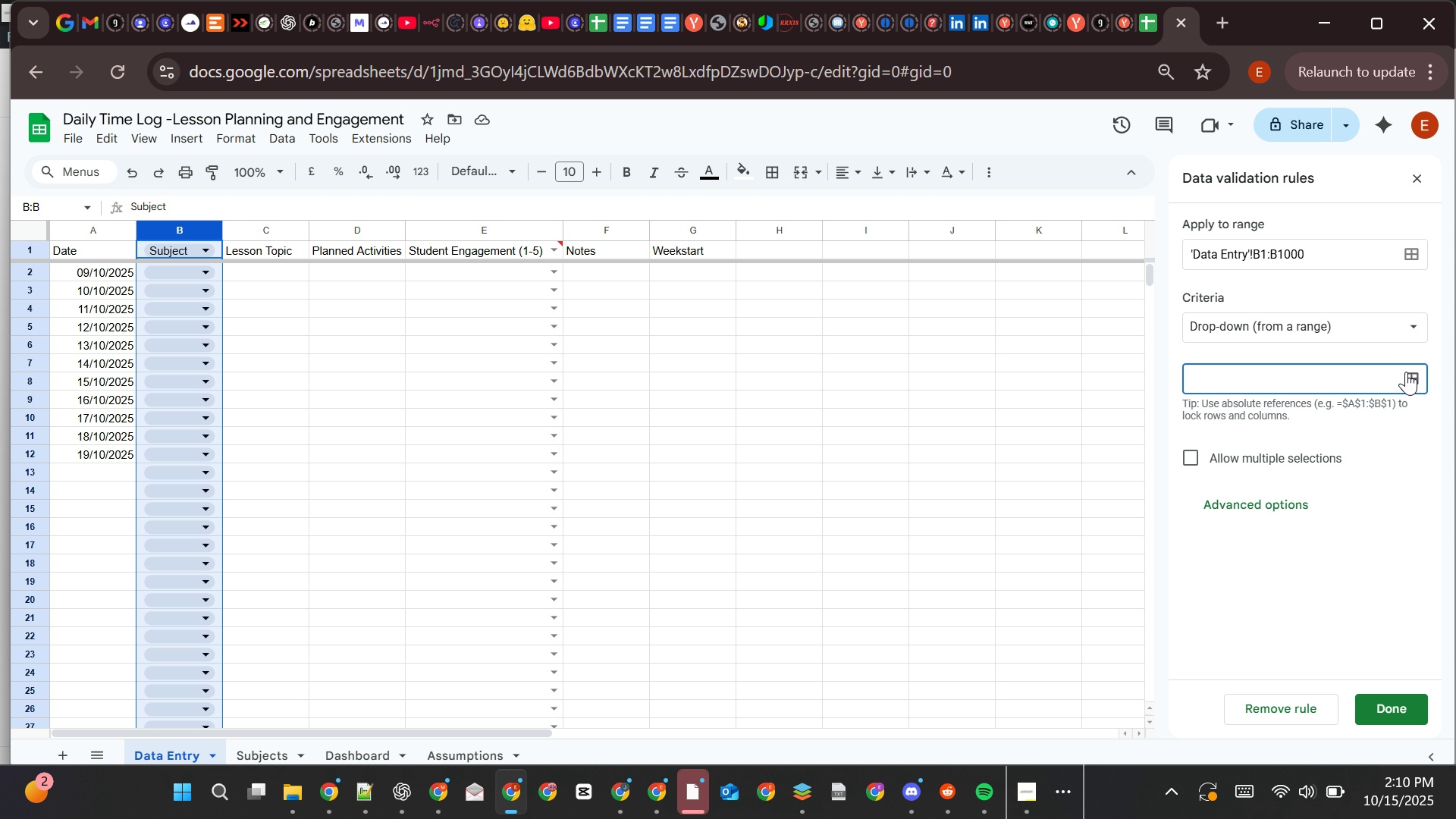 
left_click([1406, 372])
 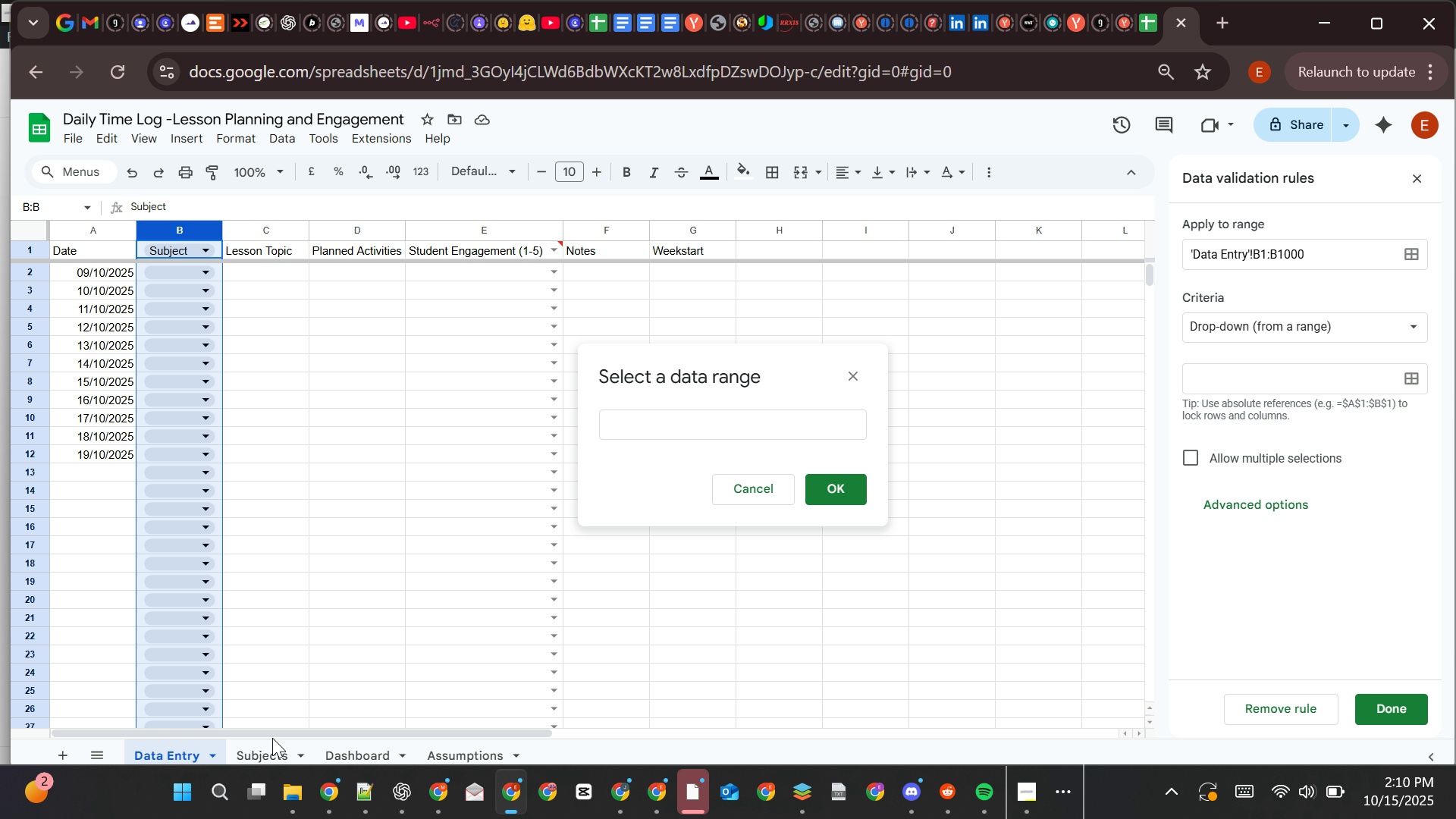 
left_click([271, 746])
 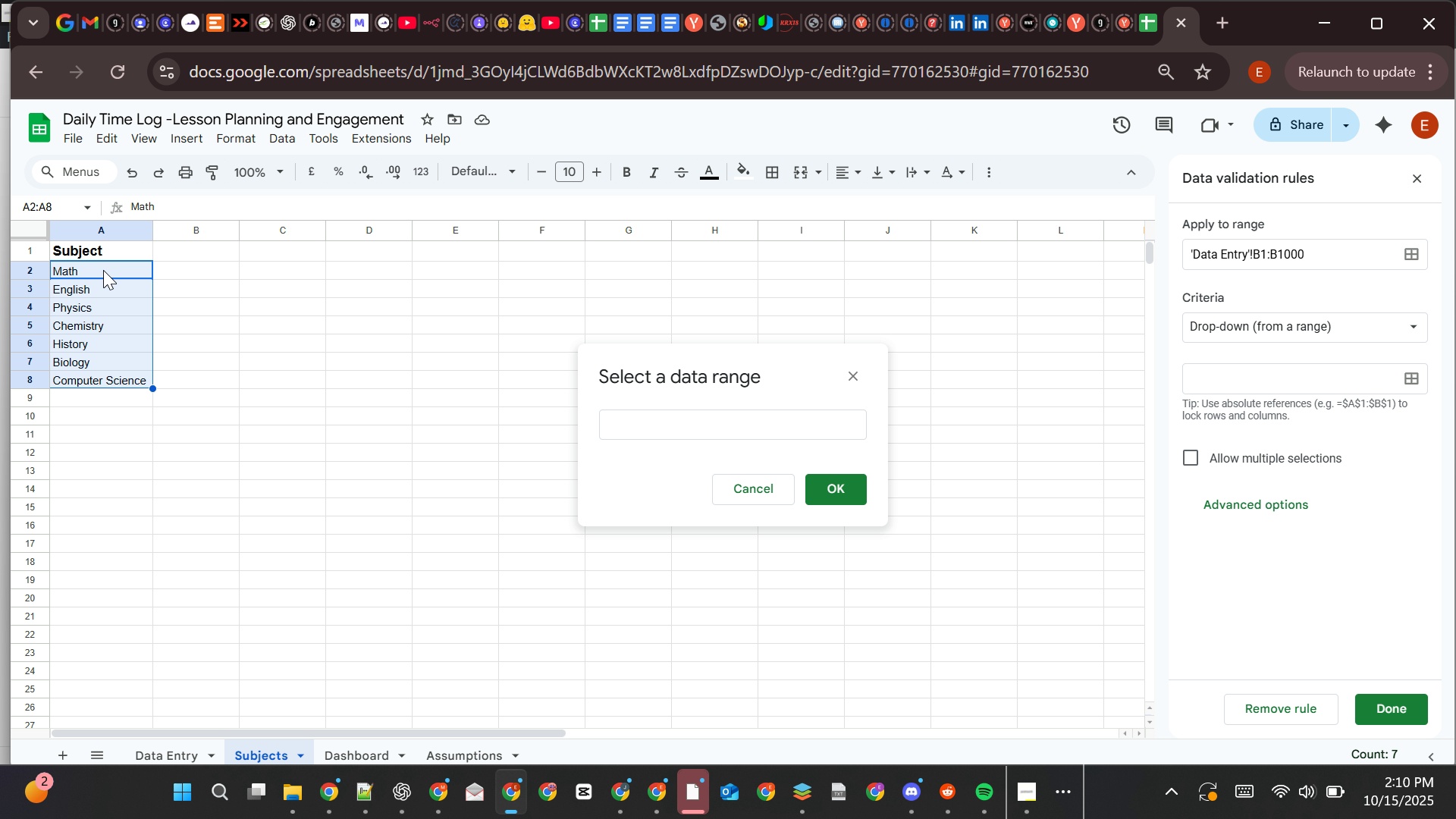 
left_click([104, 269])
 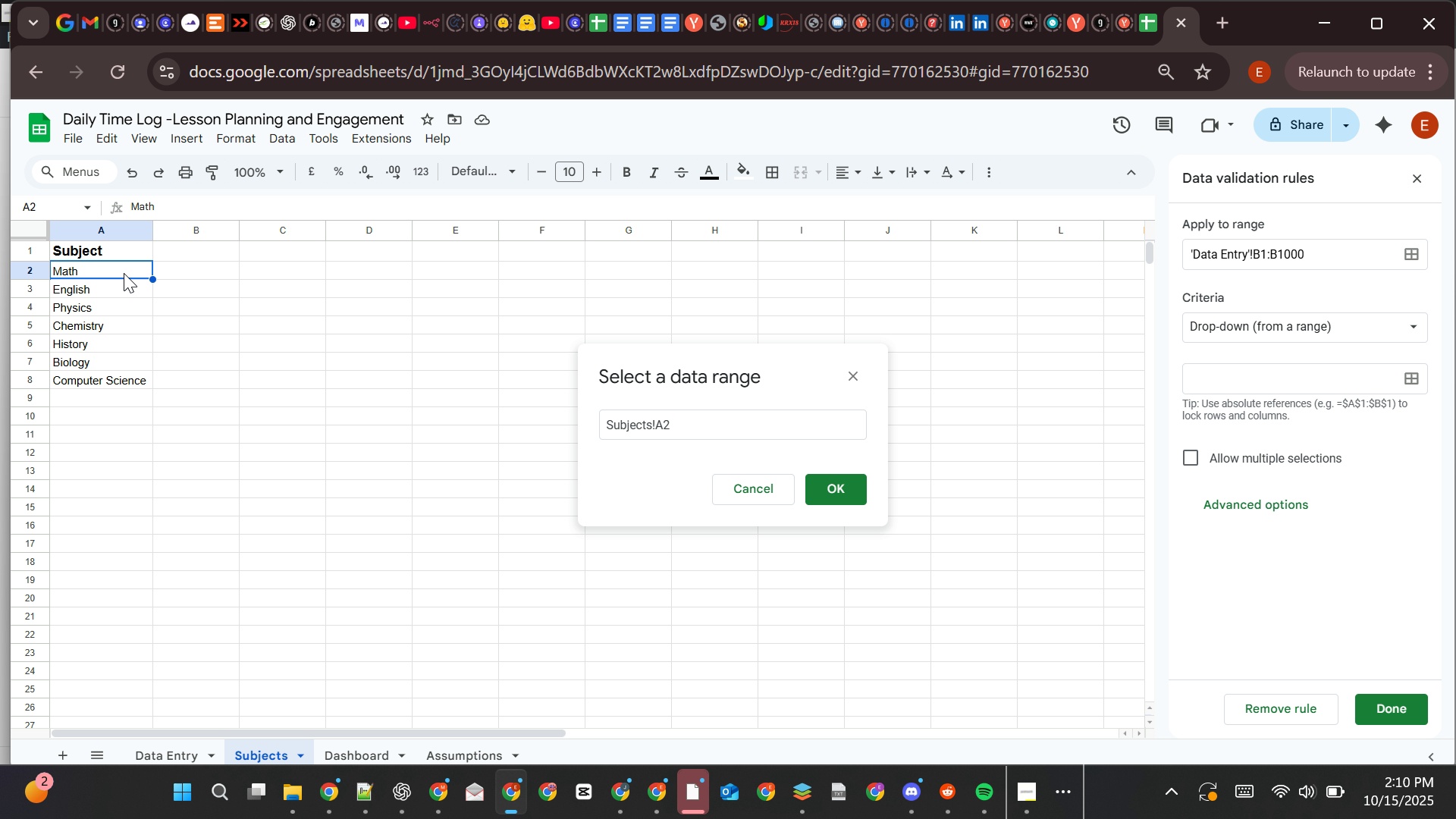 
left_click_drag(start_coordinate=[121, 267], to_coordinate=[130, 375])
 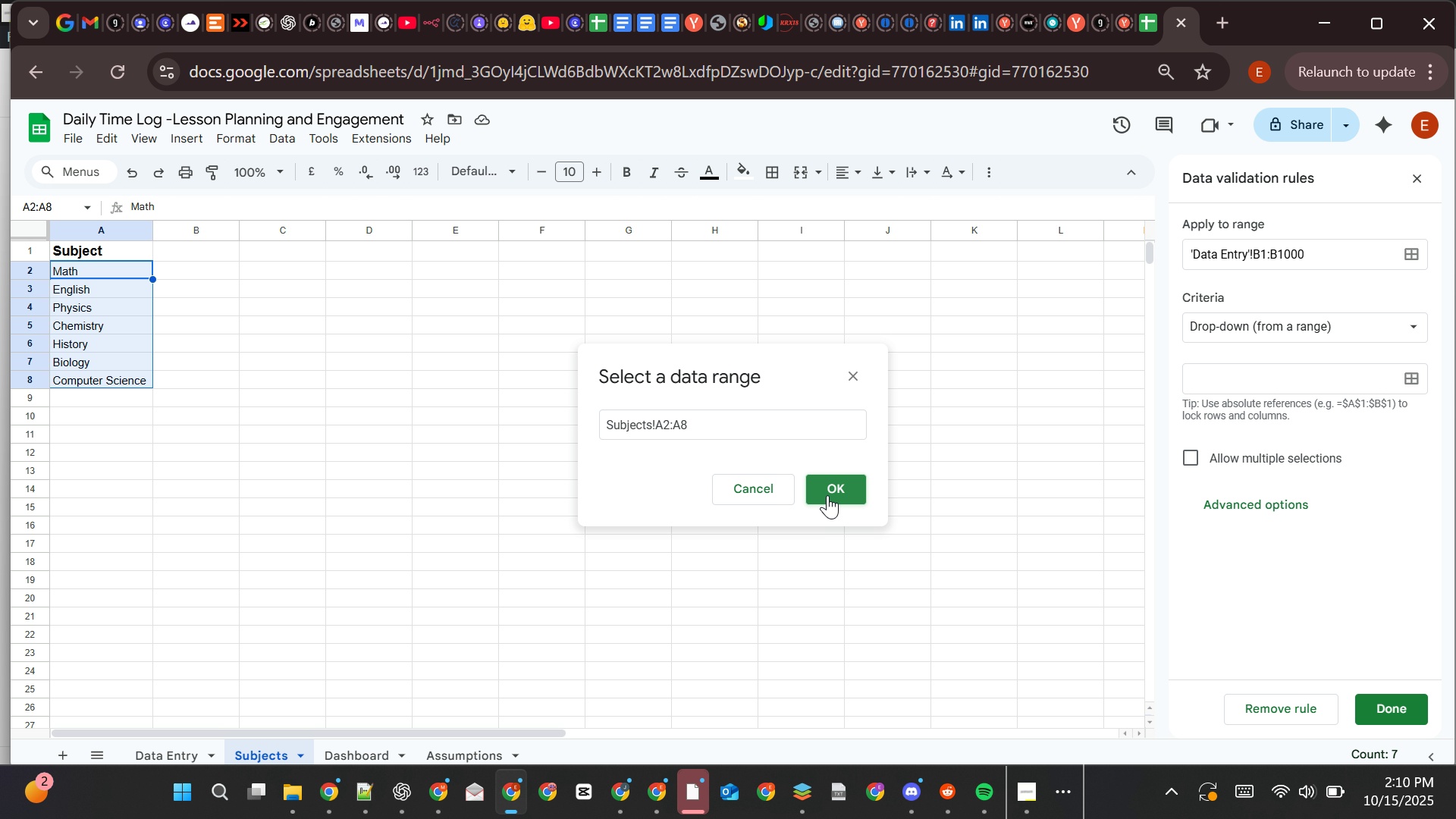 
left_click([827, 495])
 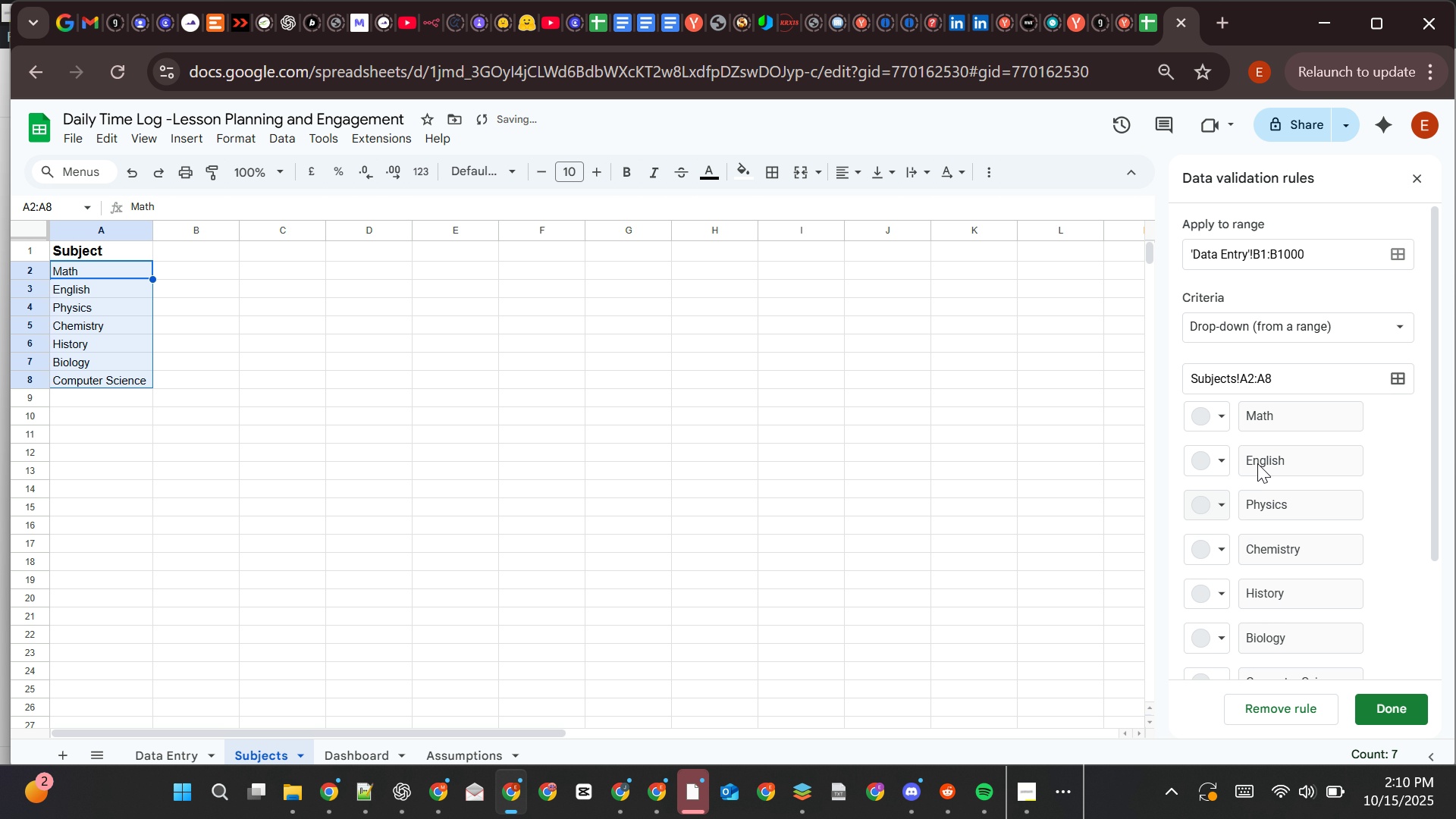 
scroll: coordinate [1288, 484], scroll_direction: down, amount: 5.0
 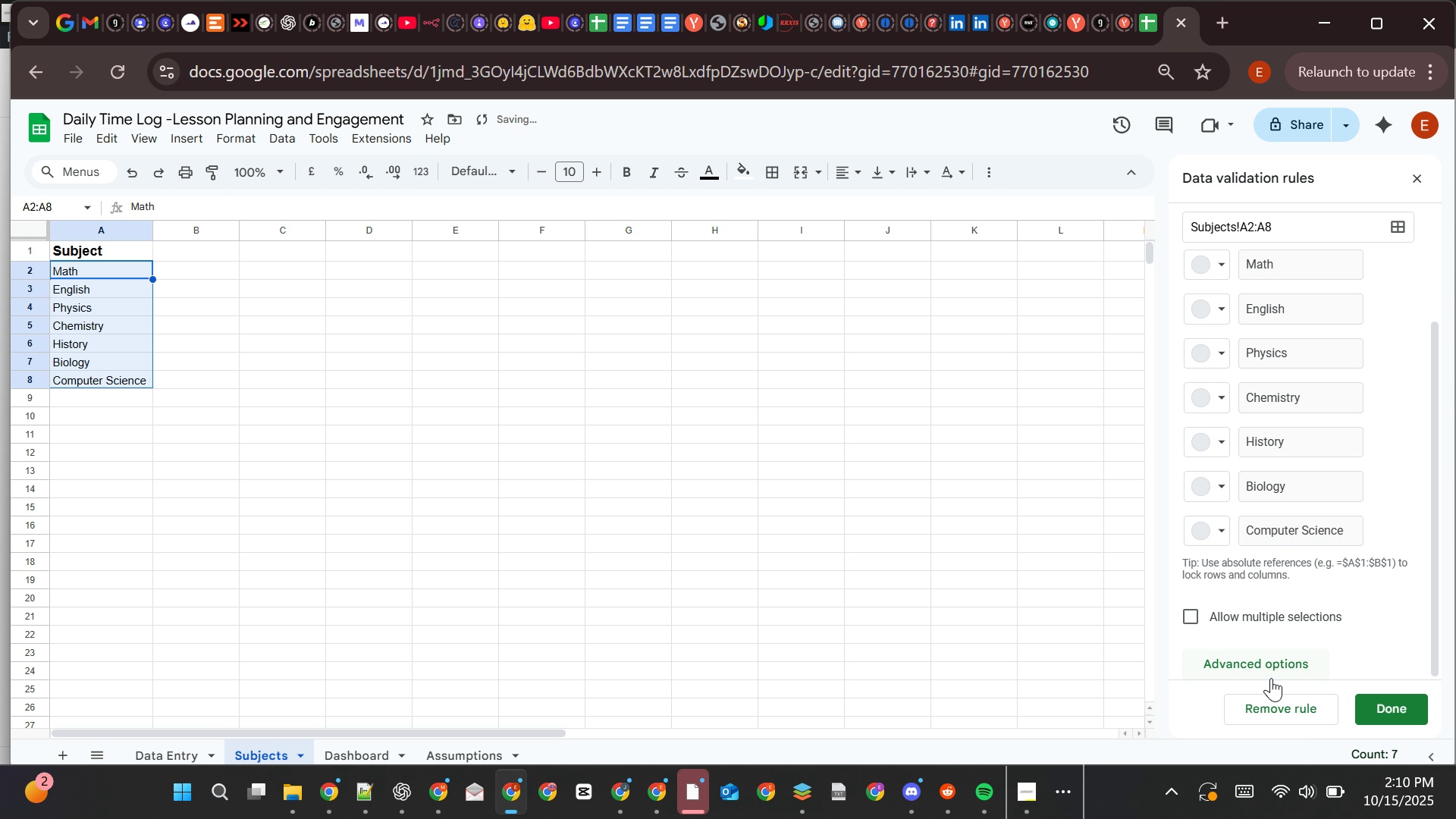 
left_click([1269, 668])
 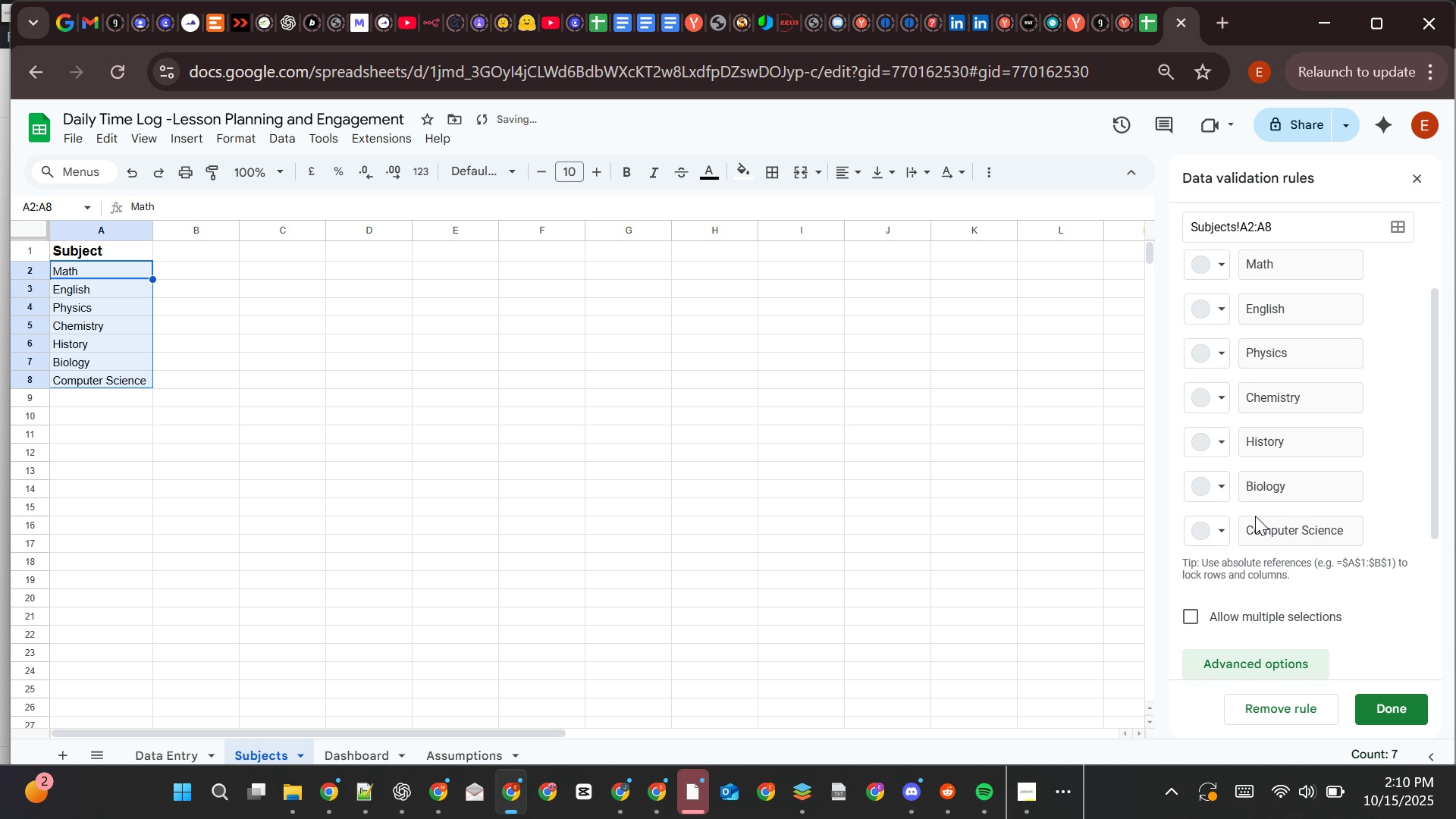 
scroll: coordinate [1269, 594], scroll_direction: down, amount: 3.0
 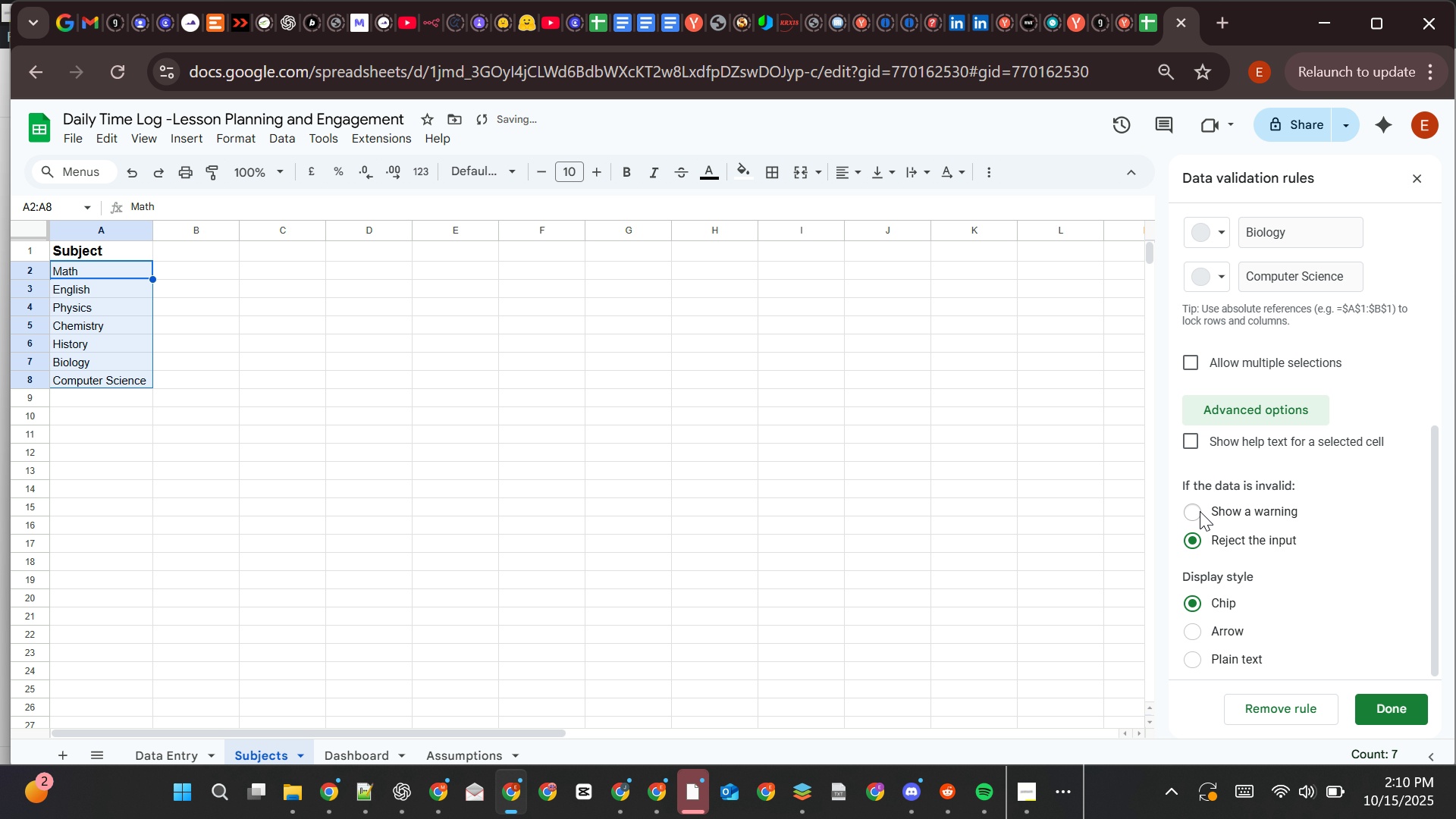 
left_click([1194, 500])
 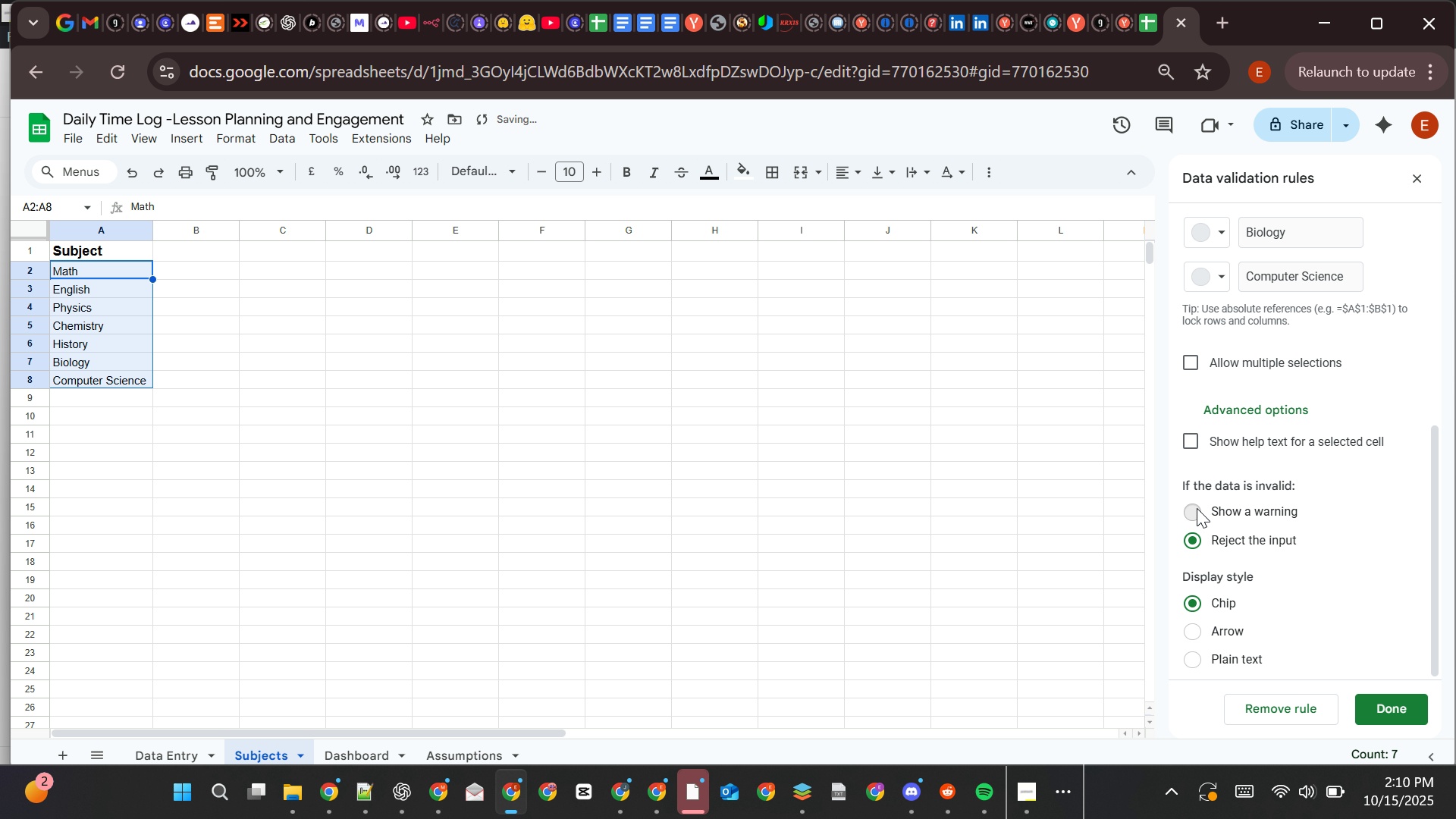 
left_click([1197, 508])
 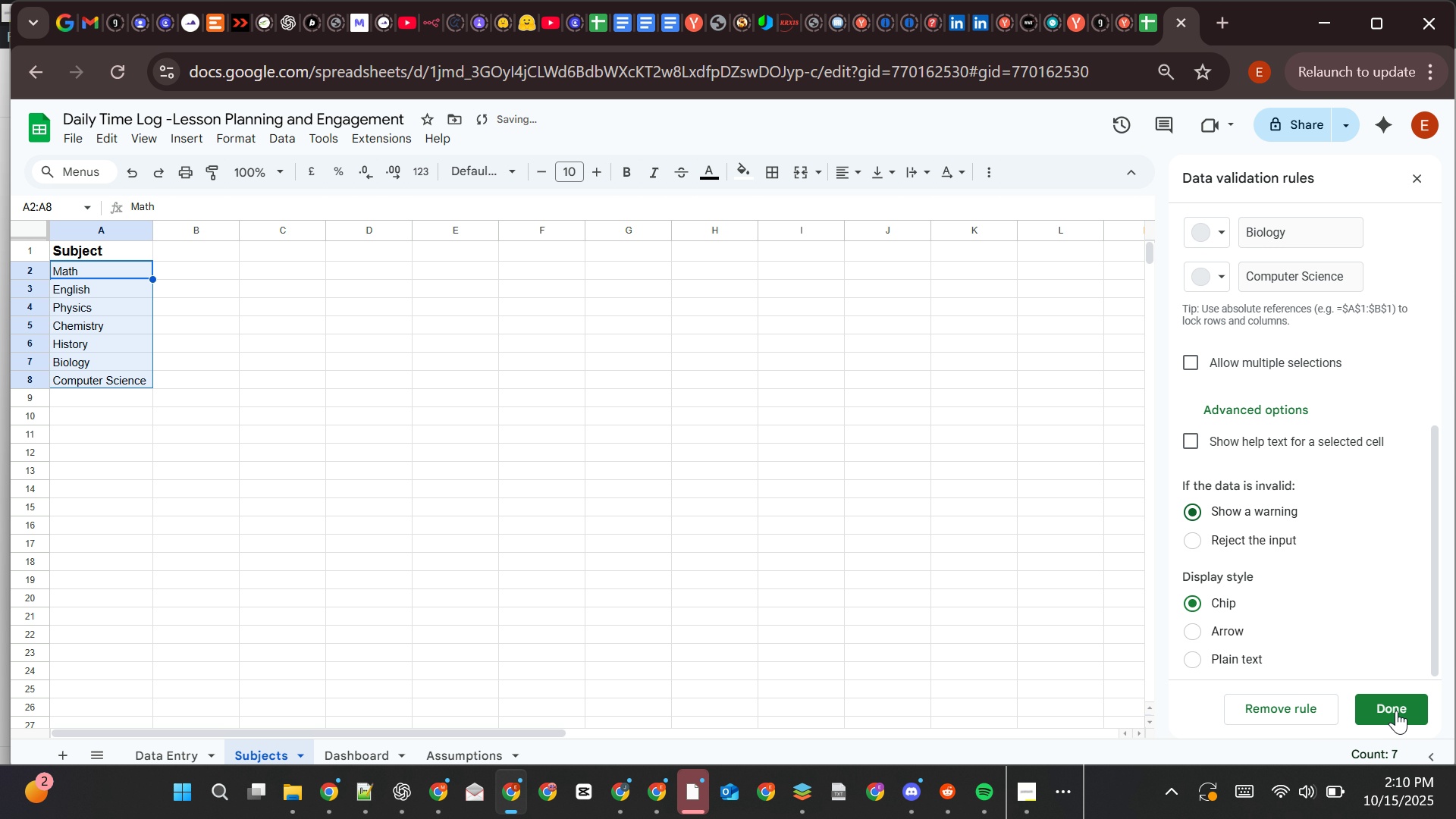 
left_click([1396, 711])
 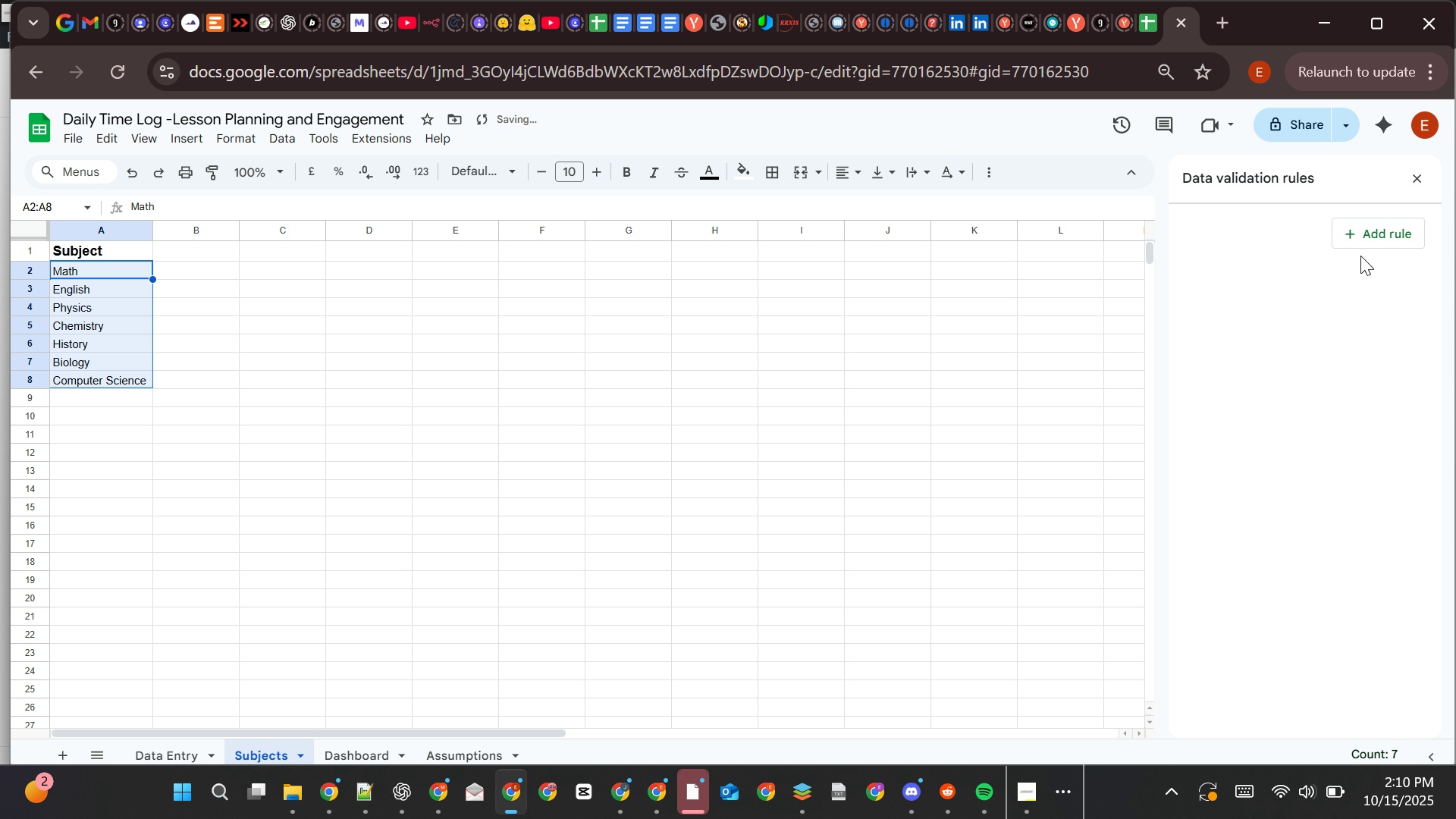 
scroll: coordinate [1390, 359], scroll_direction: up, amount: 1.0
 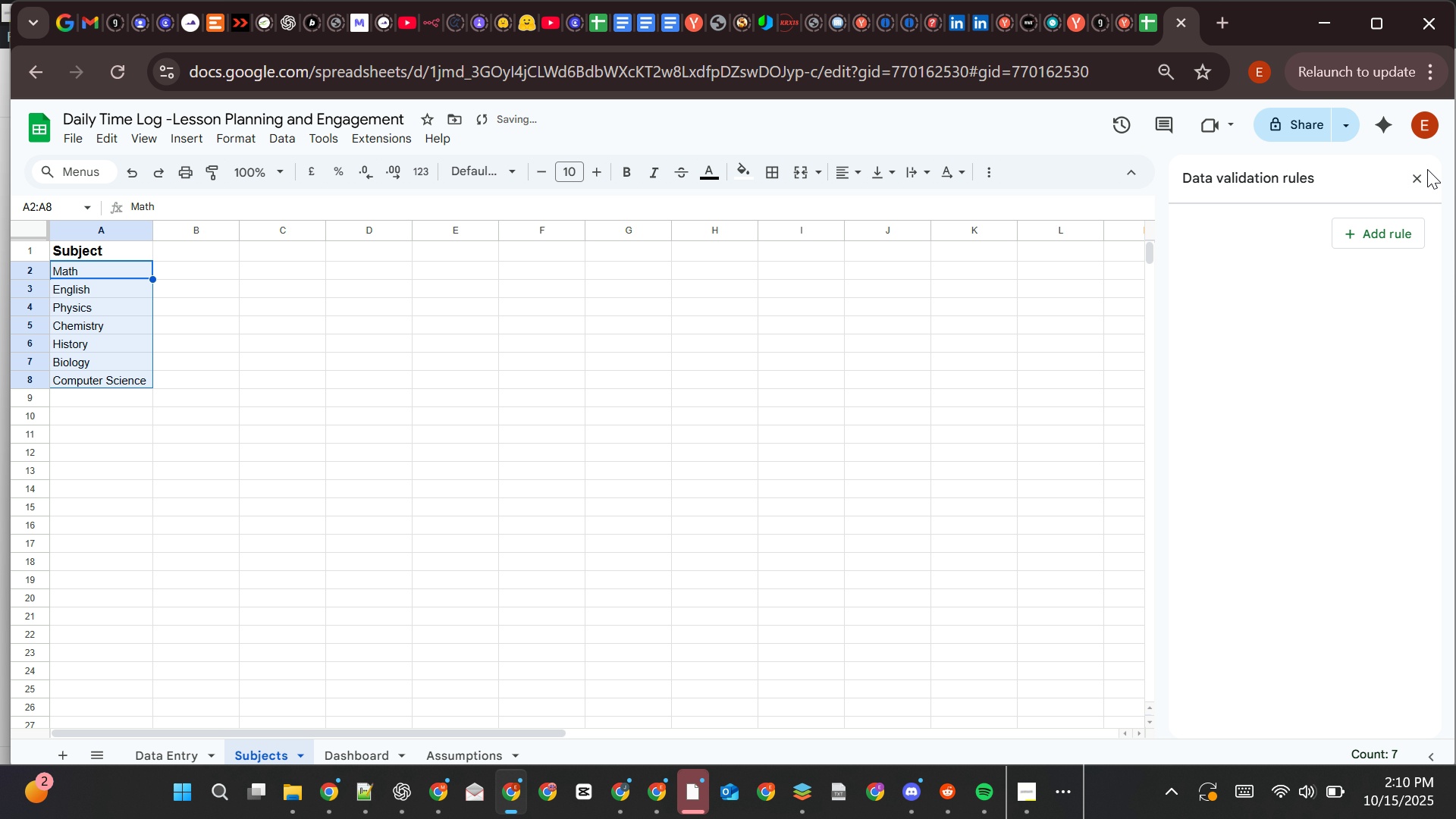 
left_click([1416, 171])
 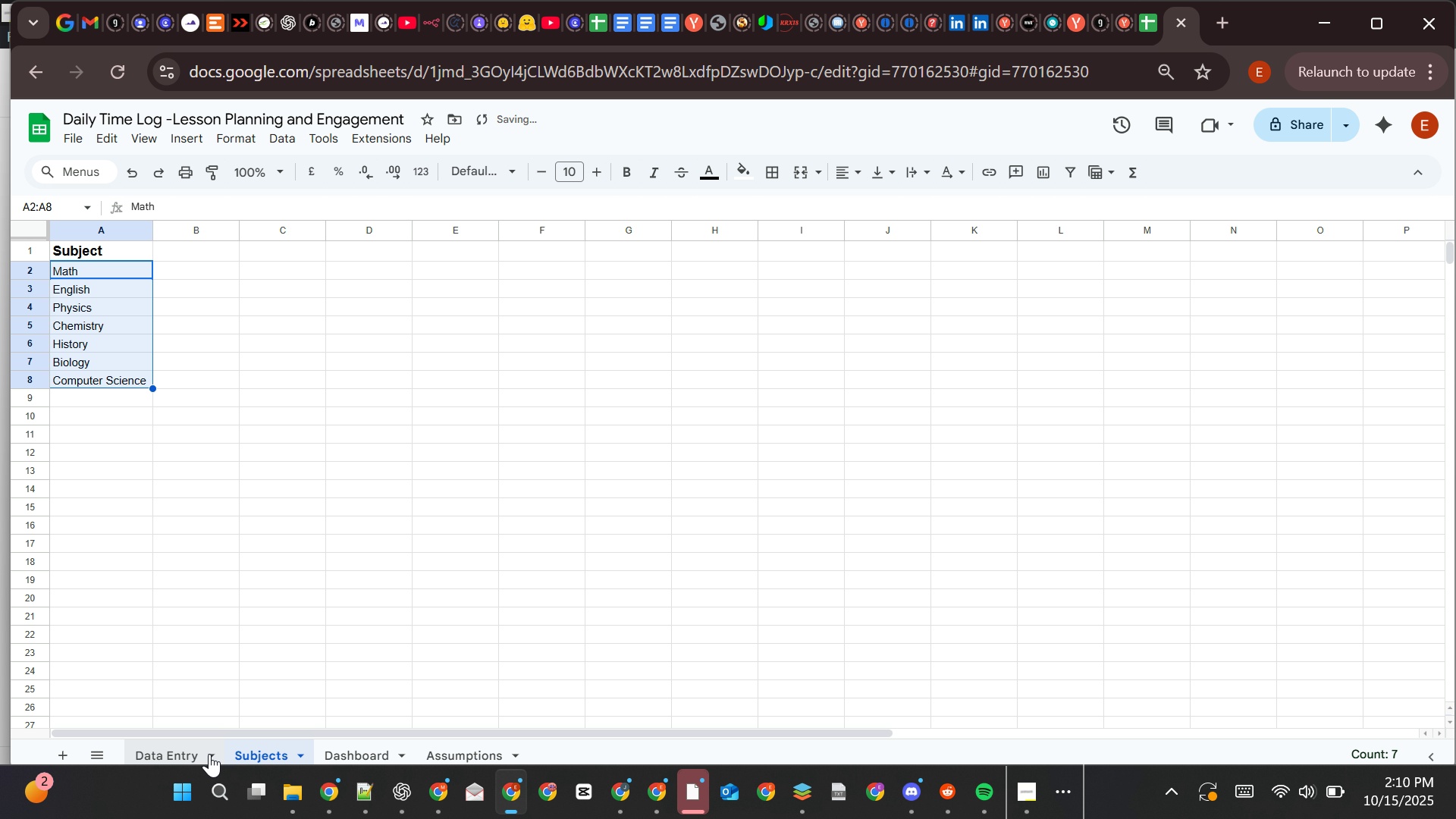 
left_click([195, 754])
 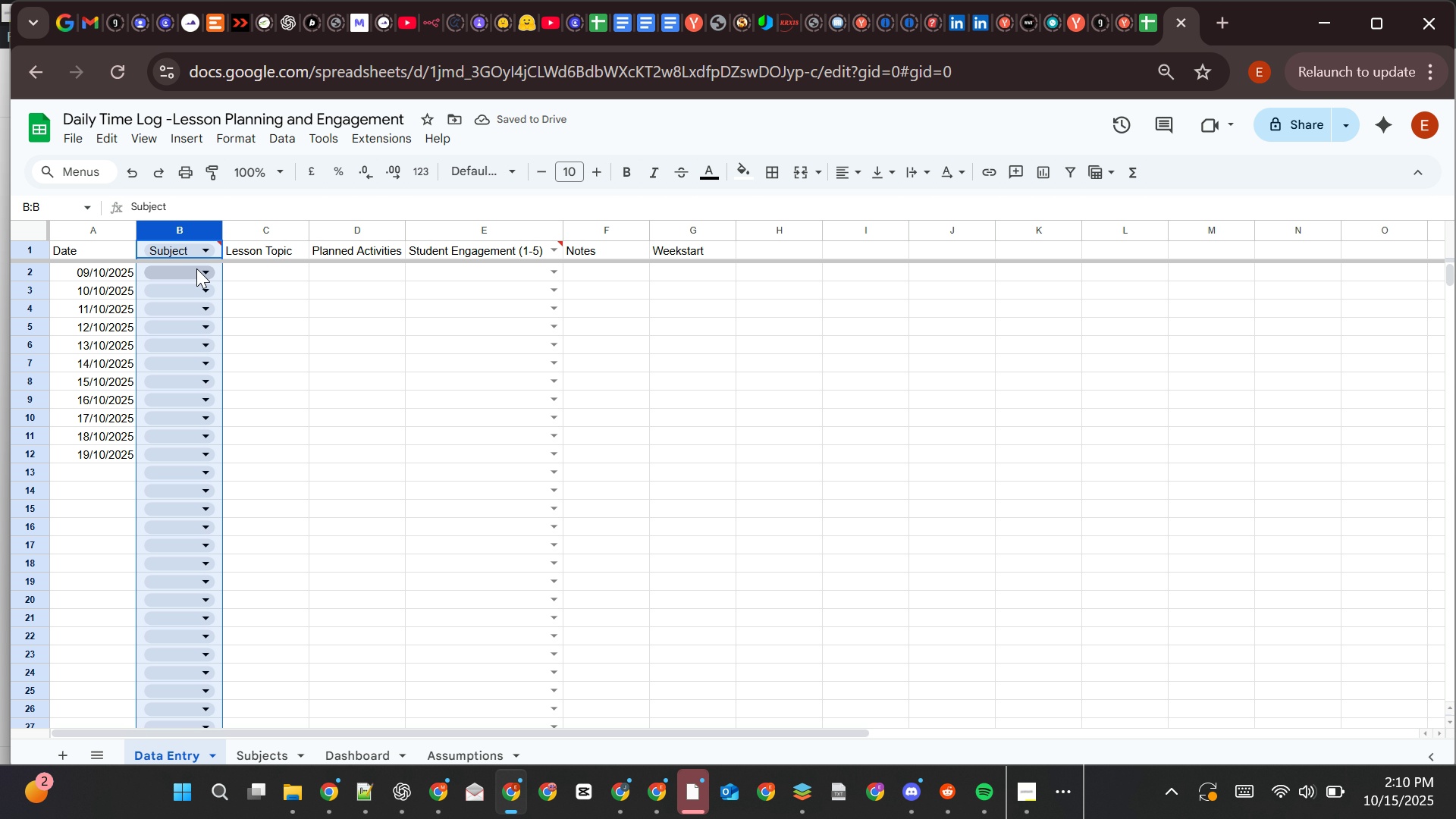 
left_click([202, 266])
 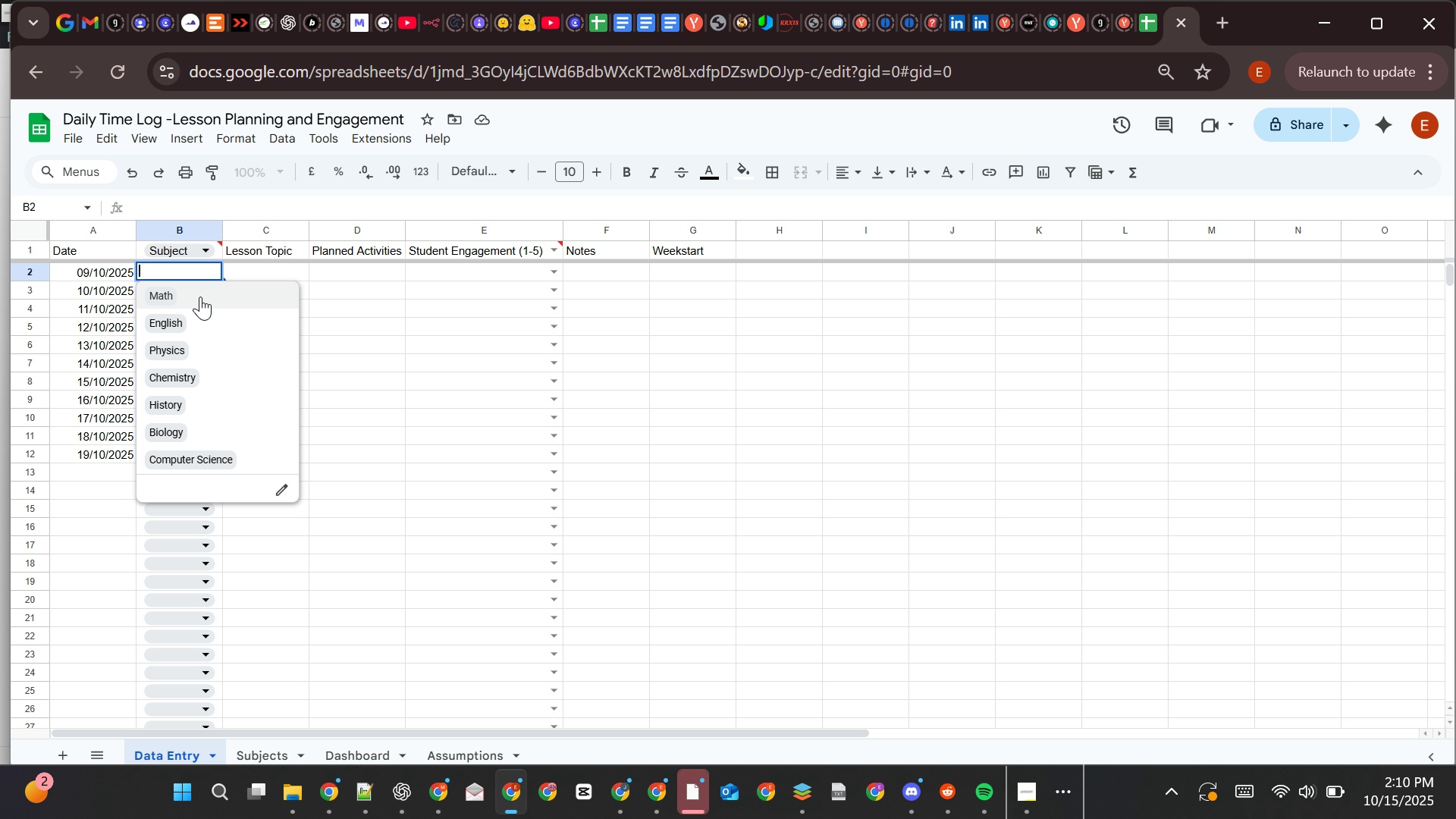 
left_click([200, 297])
 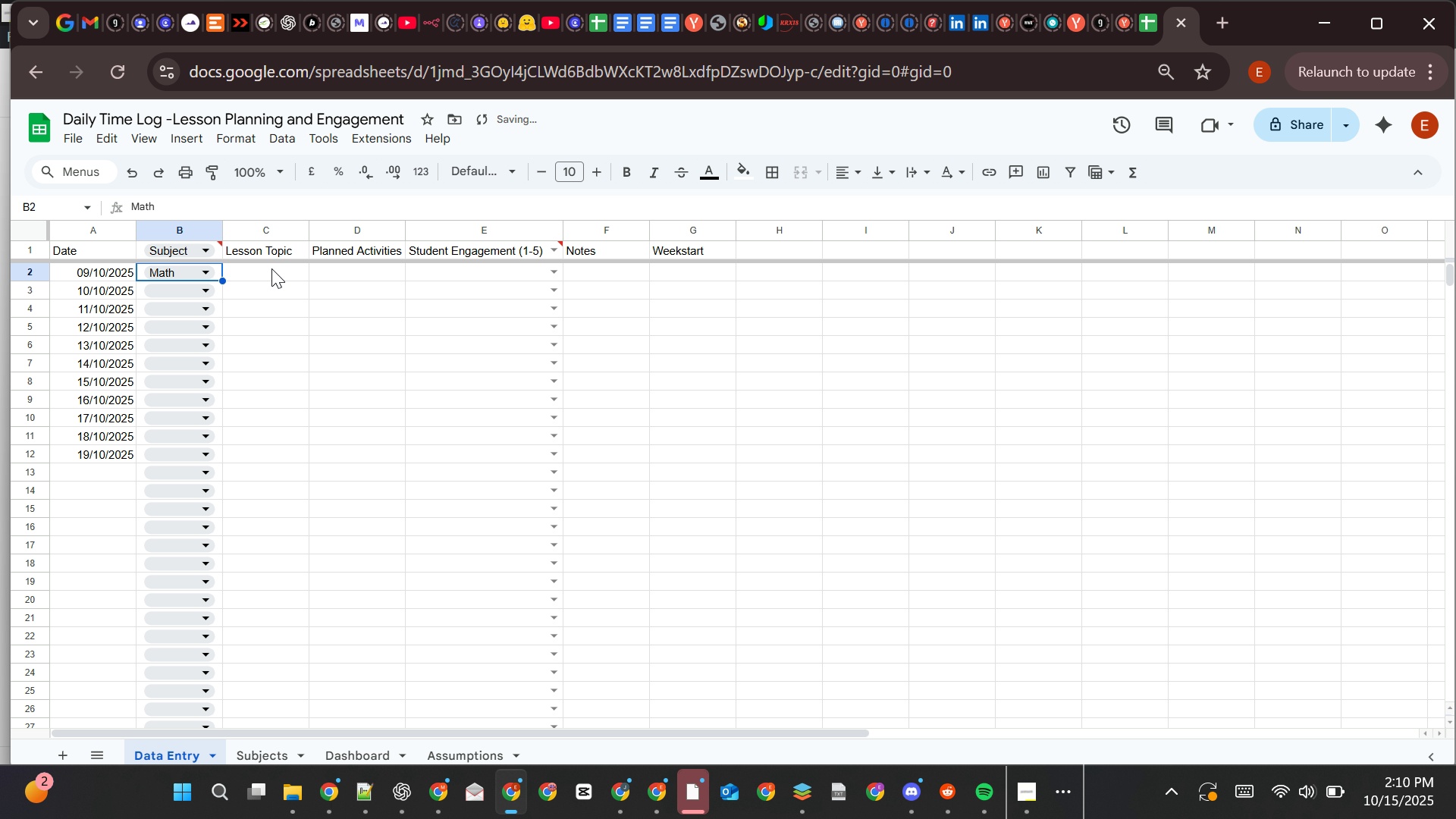 
left_click([271, 268])
 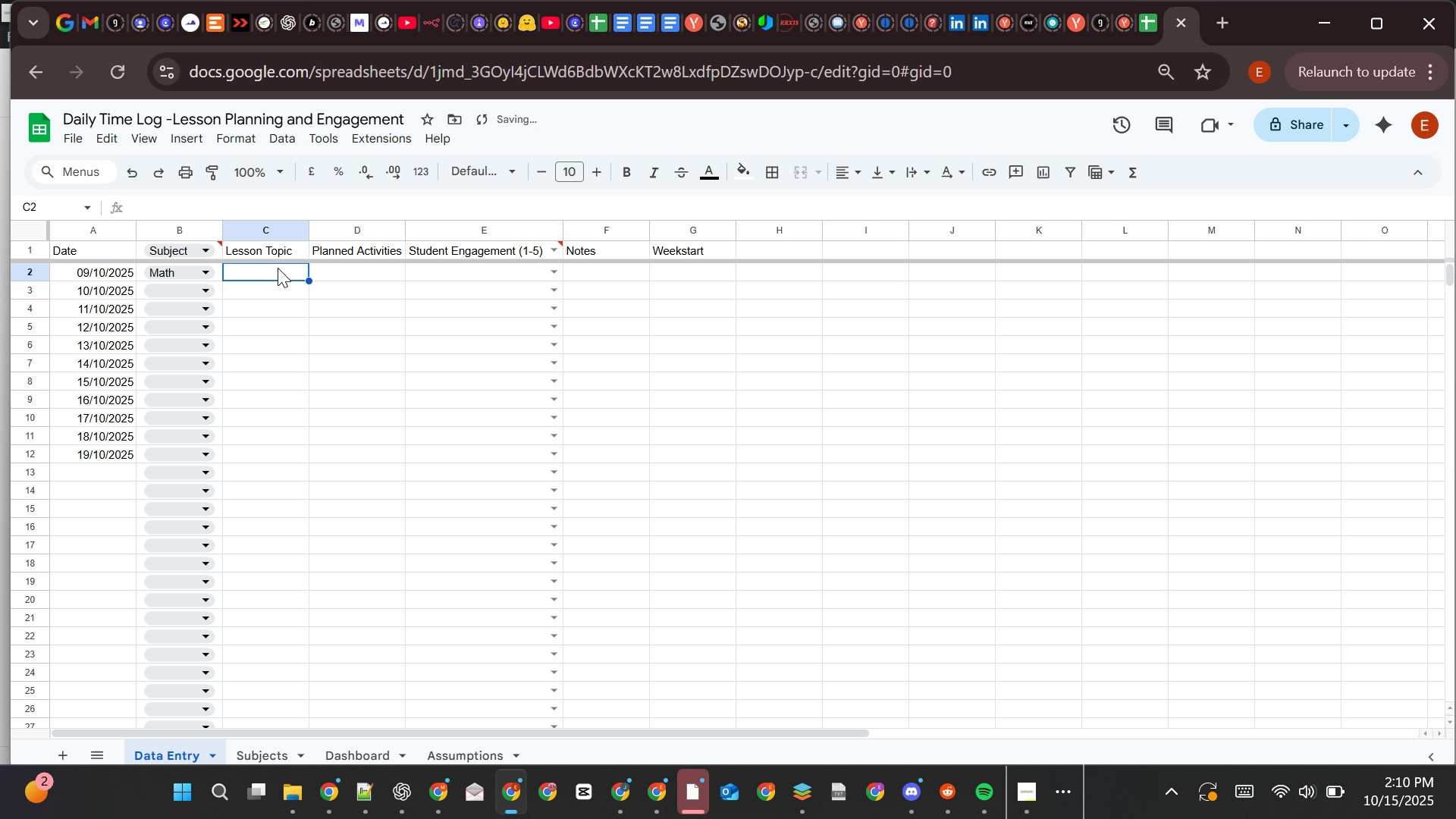 
type(Quadratic Equations)
 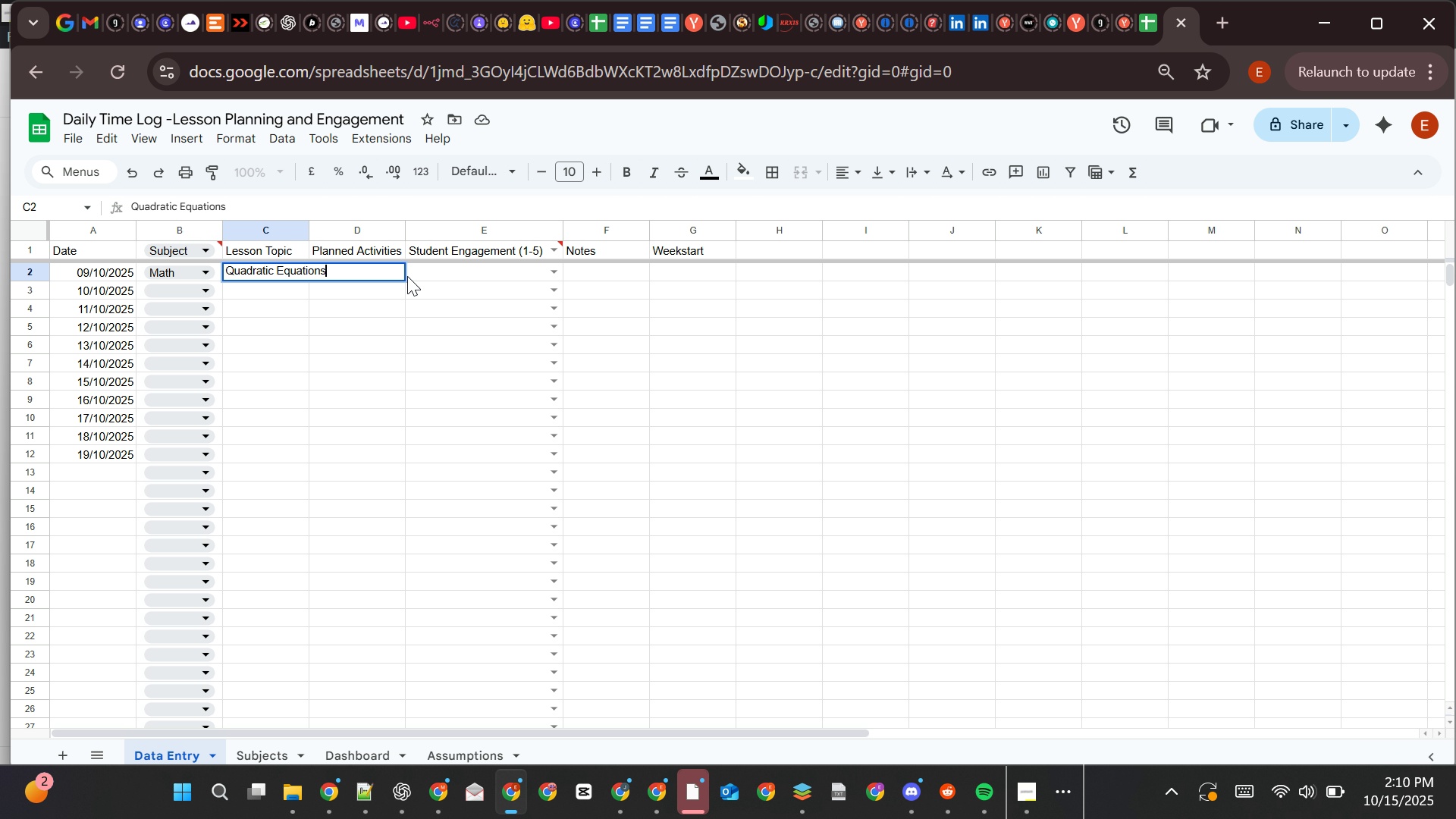 
left_click([413, 271])
 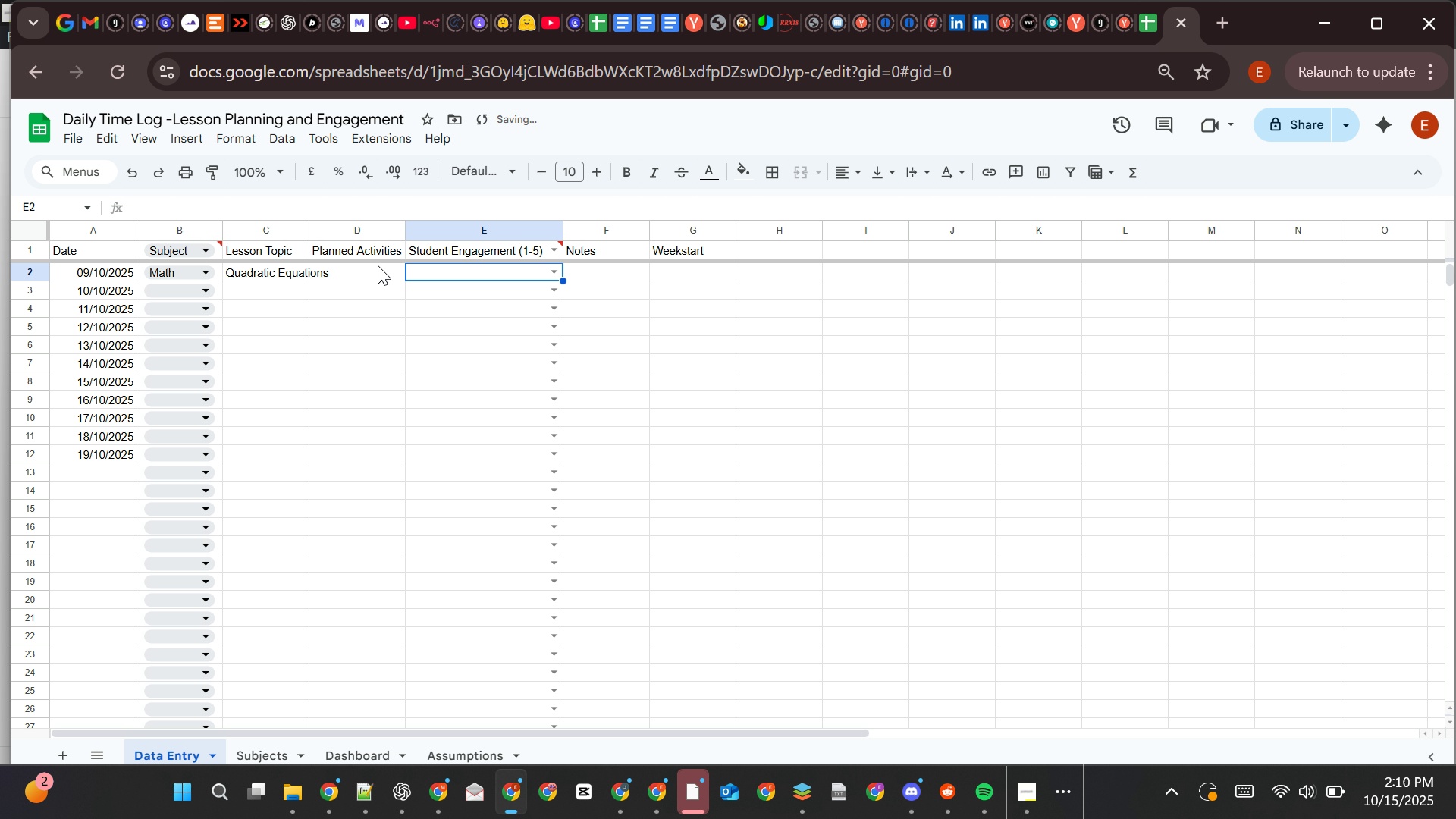 
left_click([378, 265])
 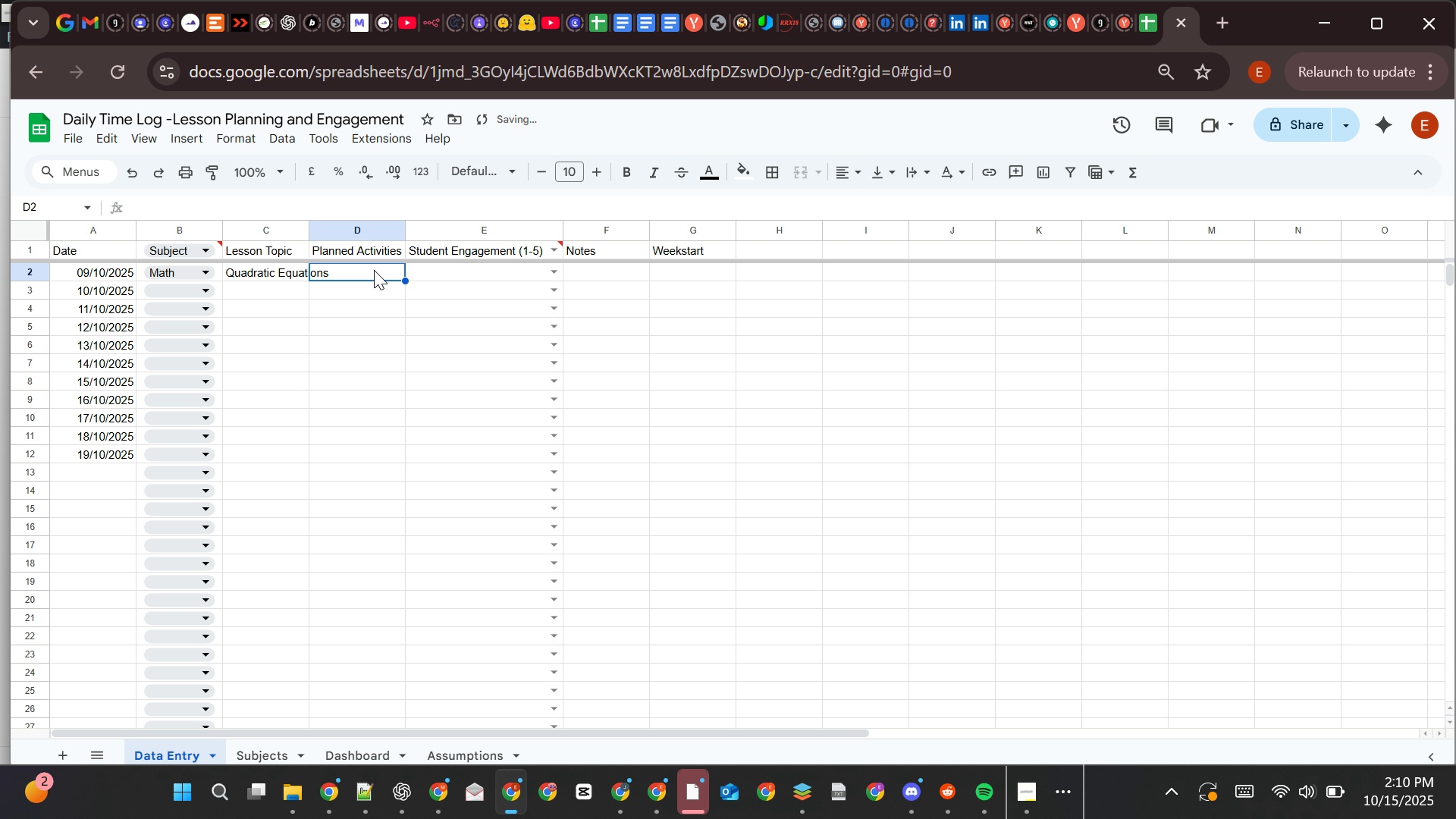 
type(Practice Questions)
 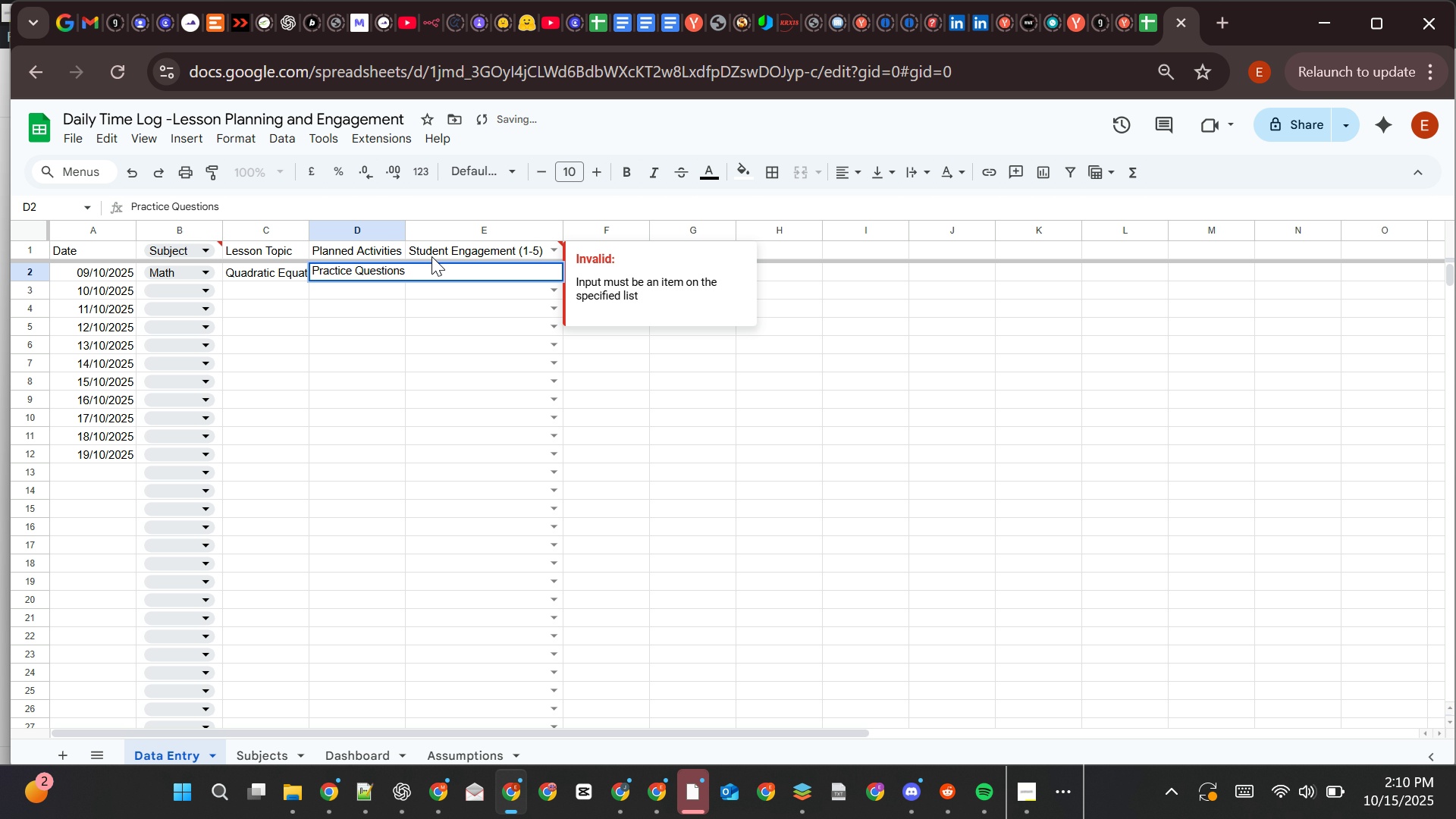 
left_click([458, 276])
 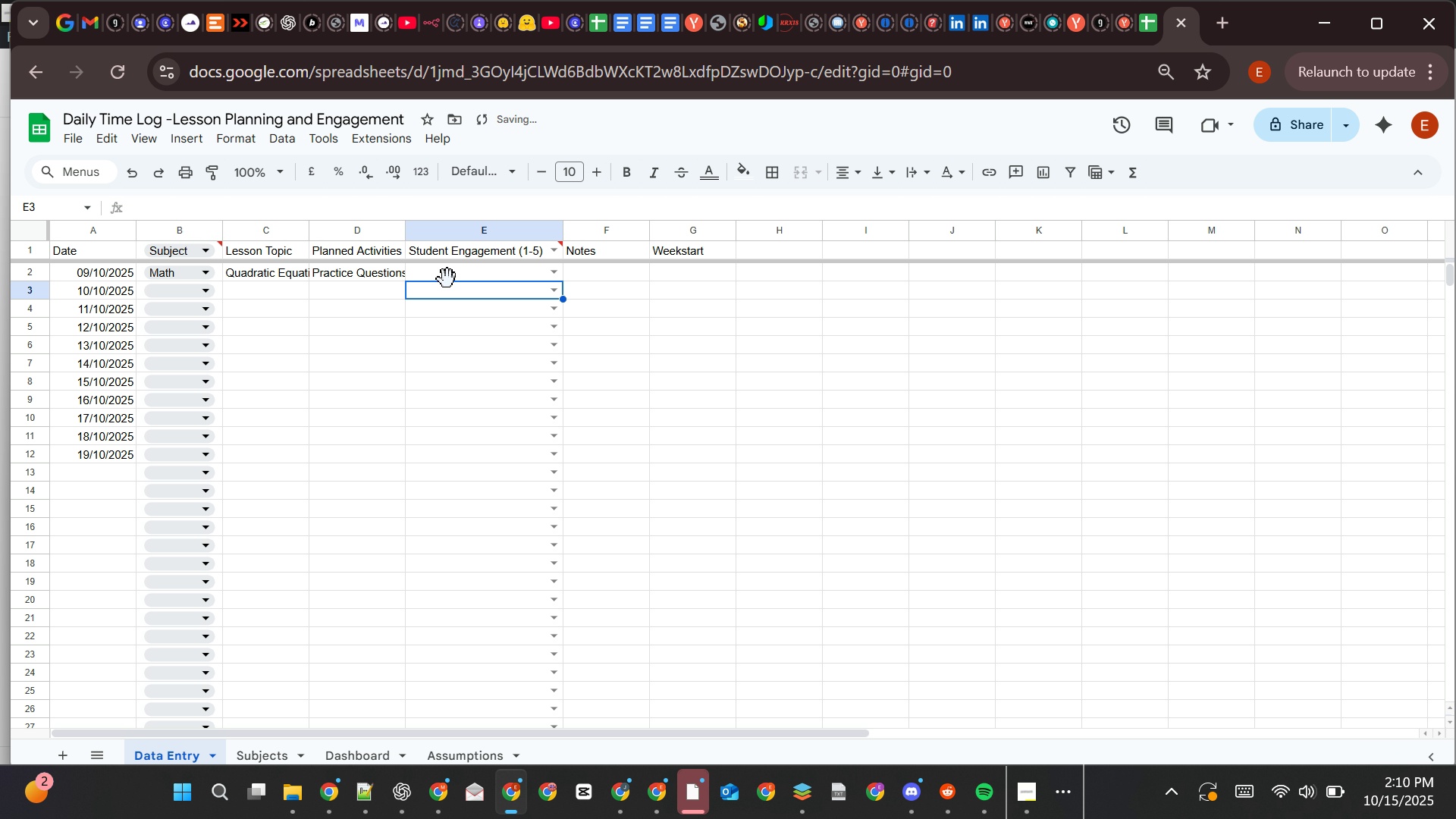 
wait(5.18)
 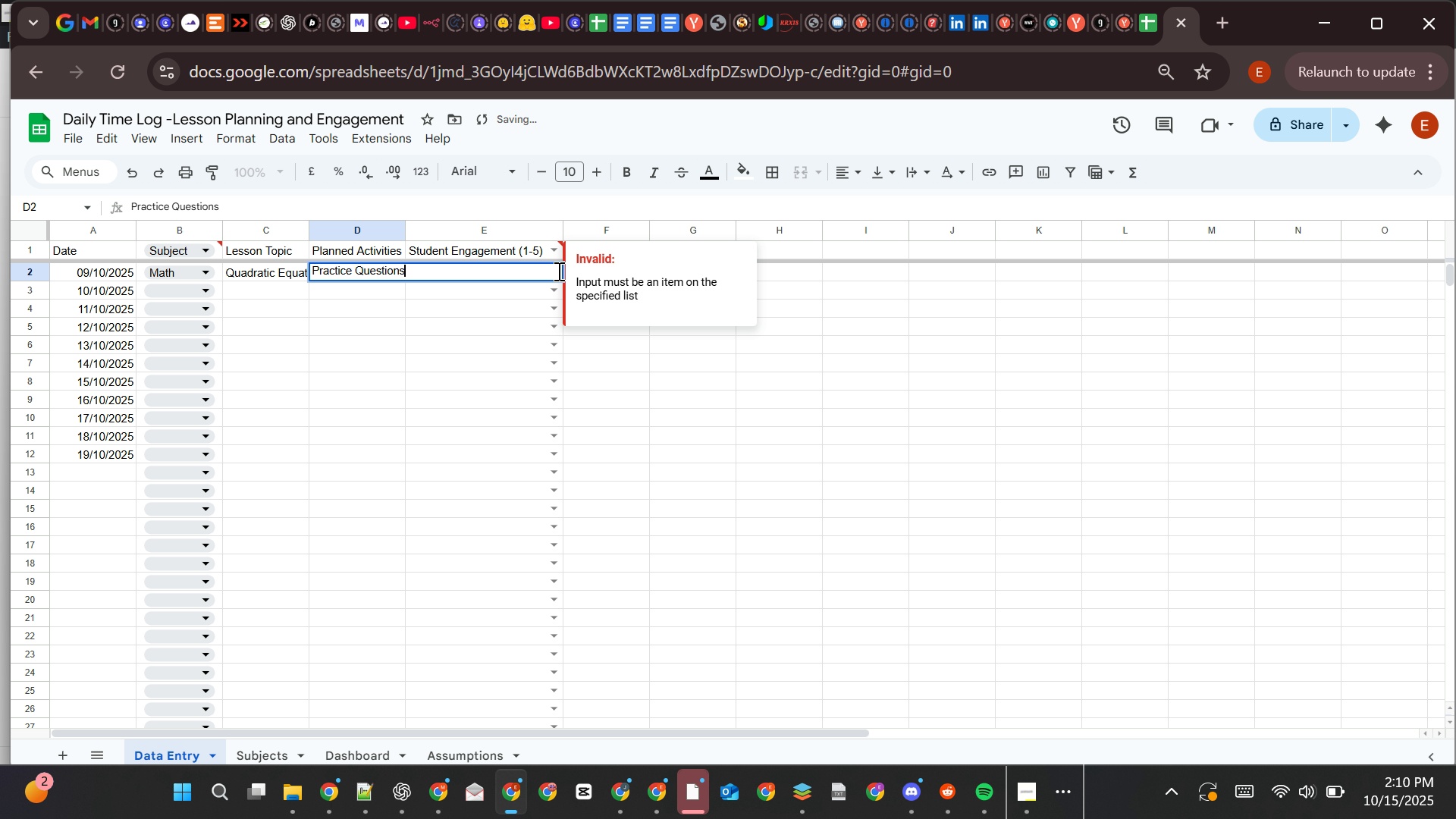 
left_click([554, 272])
 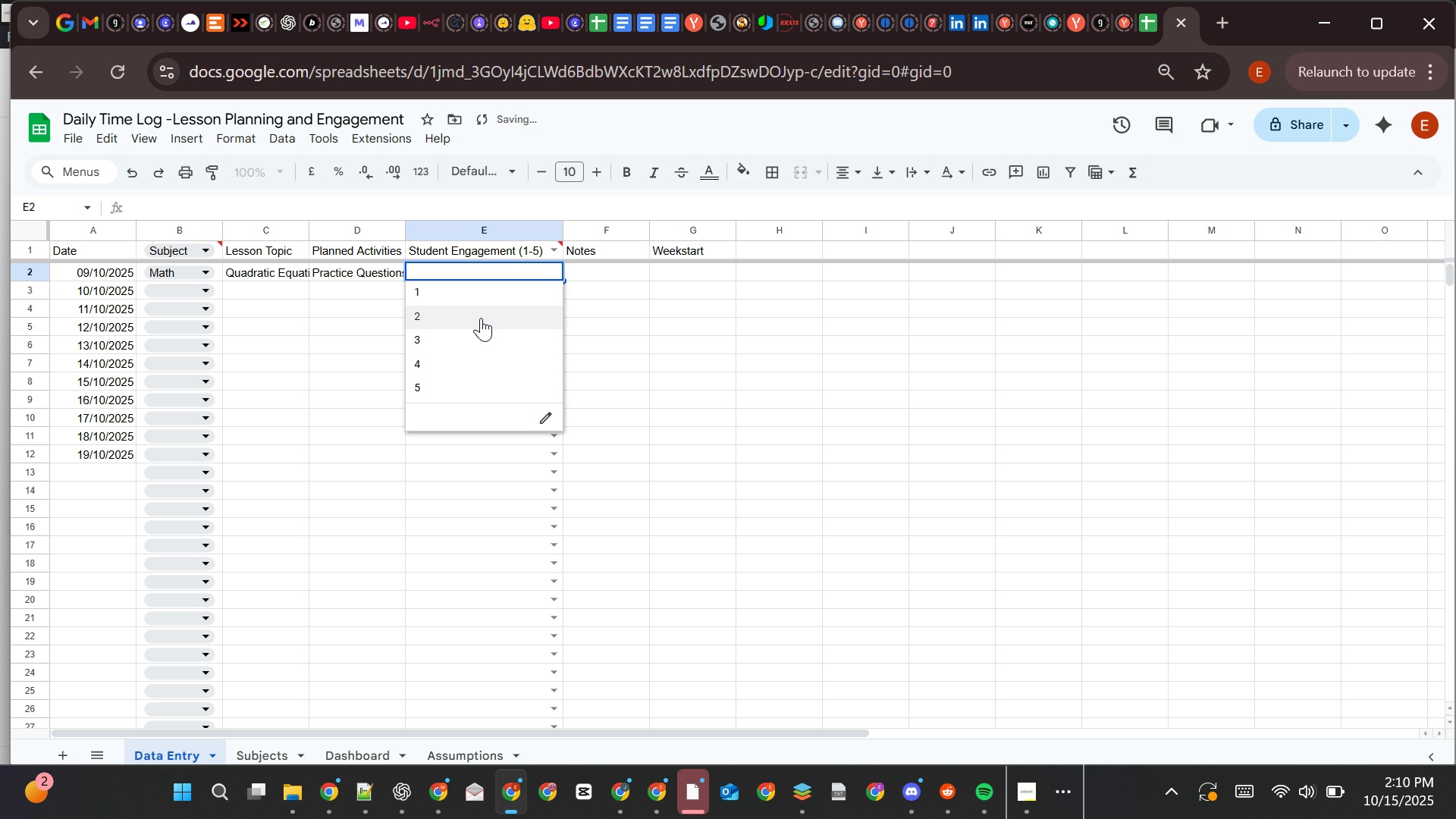 
left_click([481, 318])
 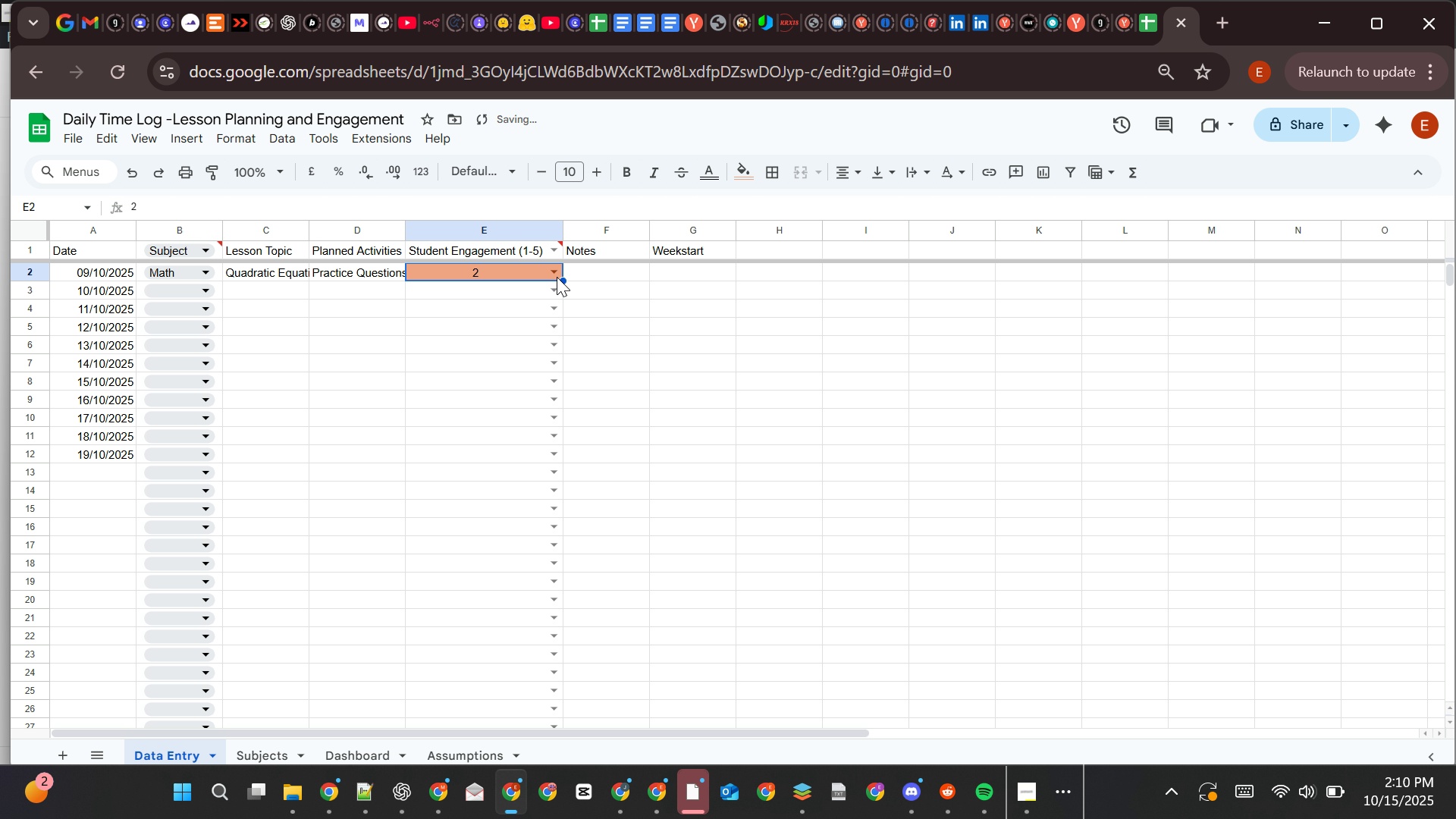 
left_click([557, 275])
 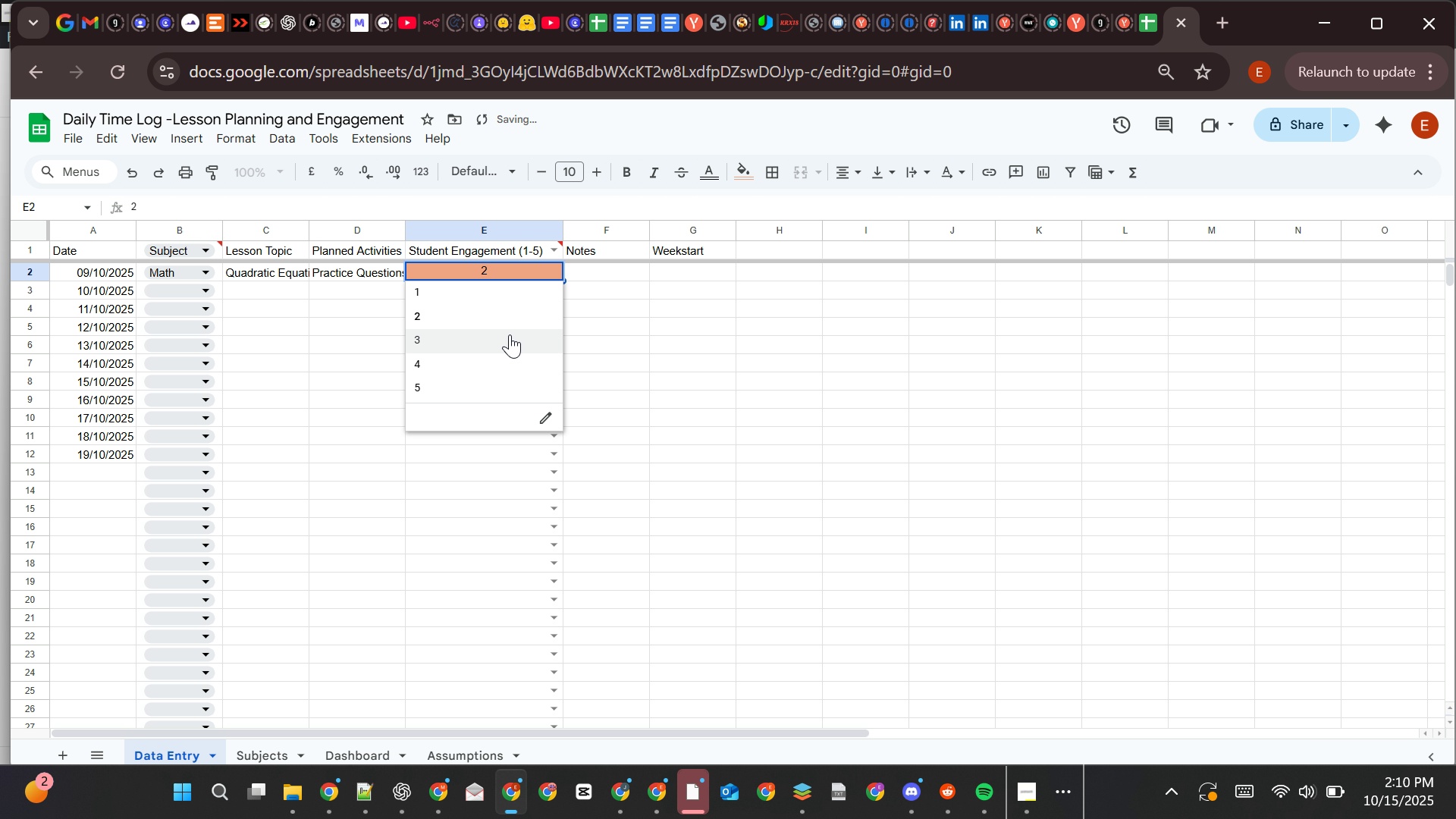 
left_click([510, 334])
 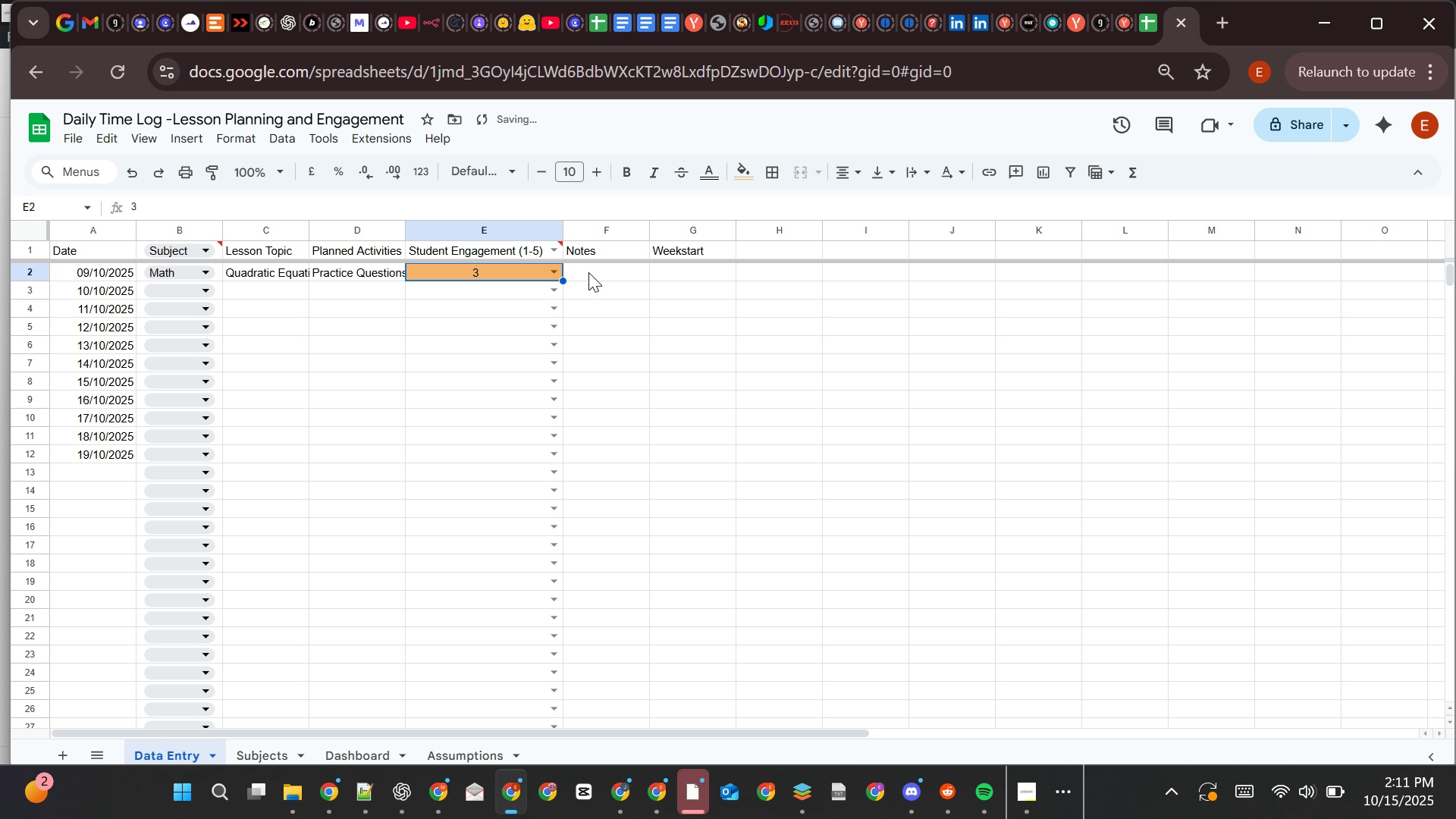 
left_click([589, 271])
 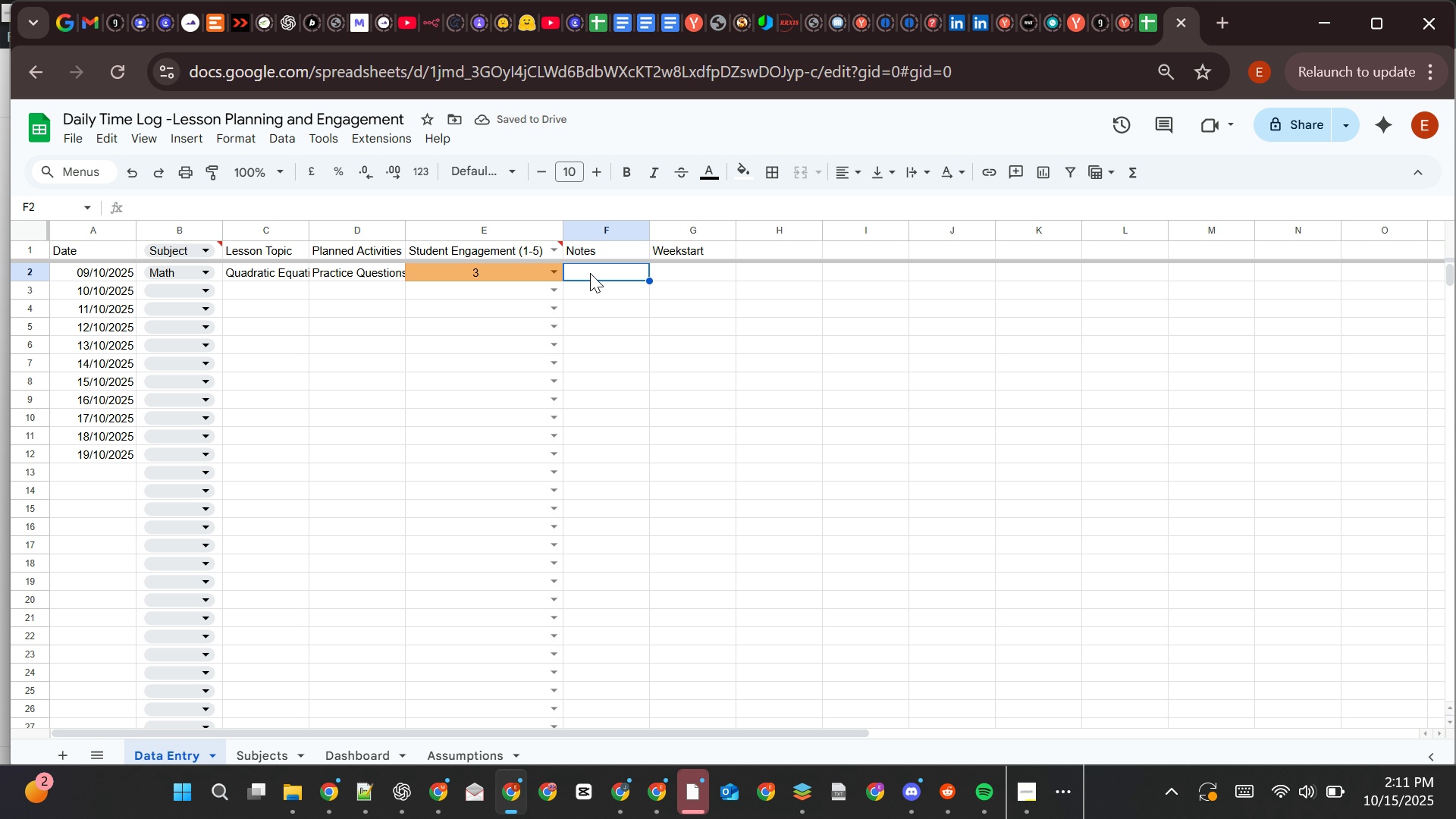 
type(Half of th )
key(Backspace)
type(e students correct;y answered the questions)
 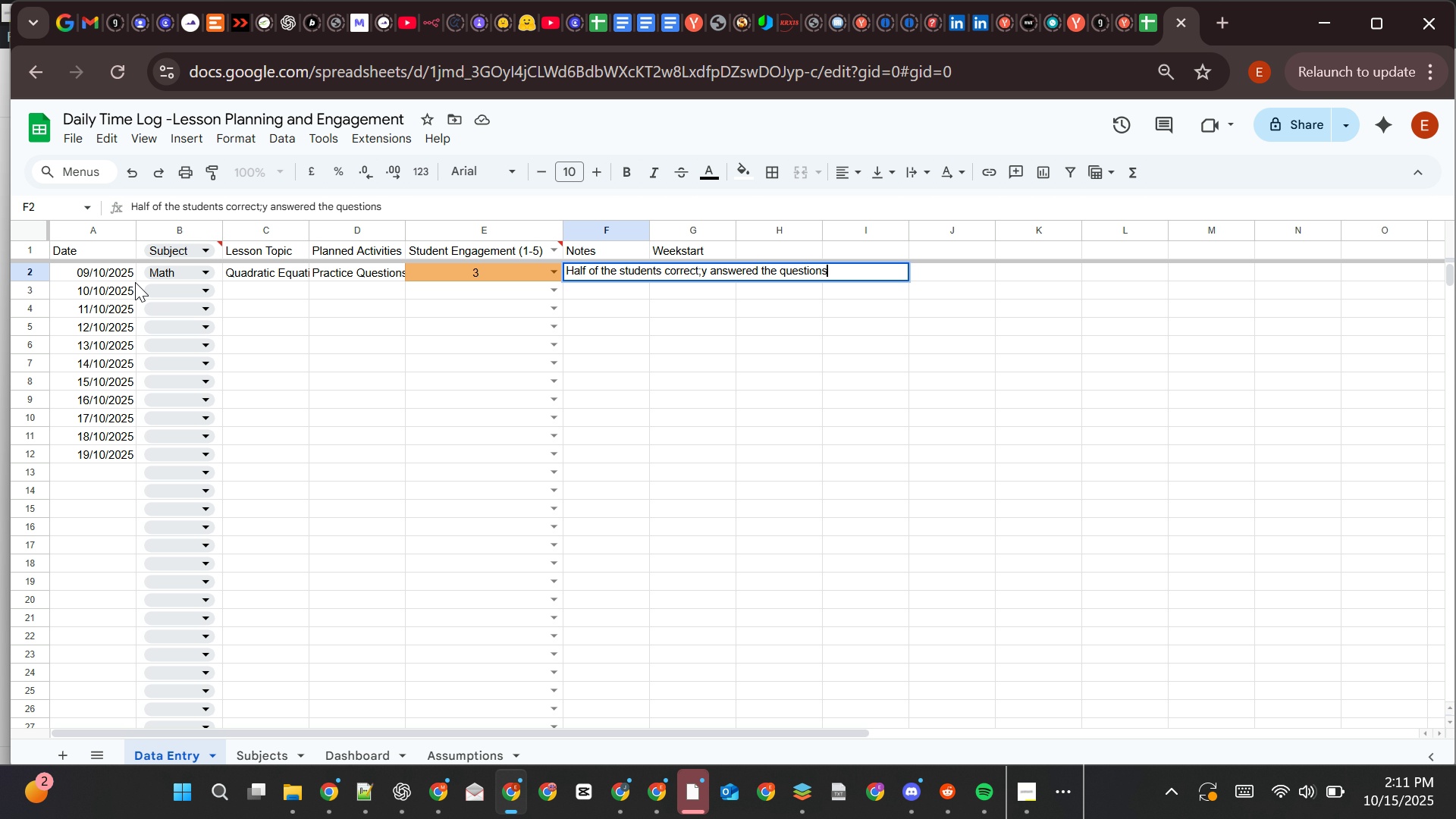 
left_click([181, 290])
 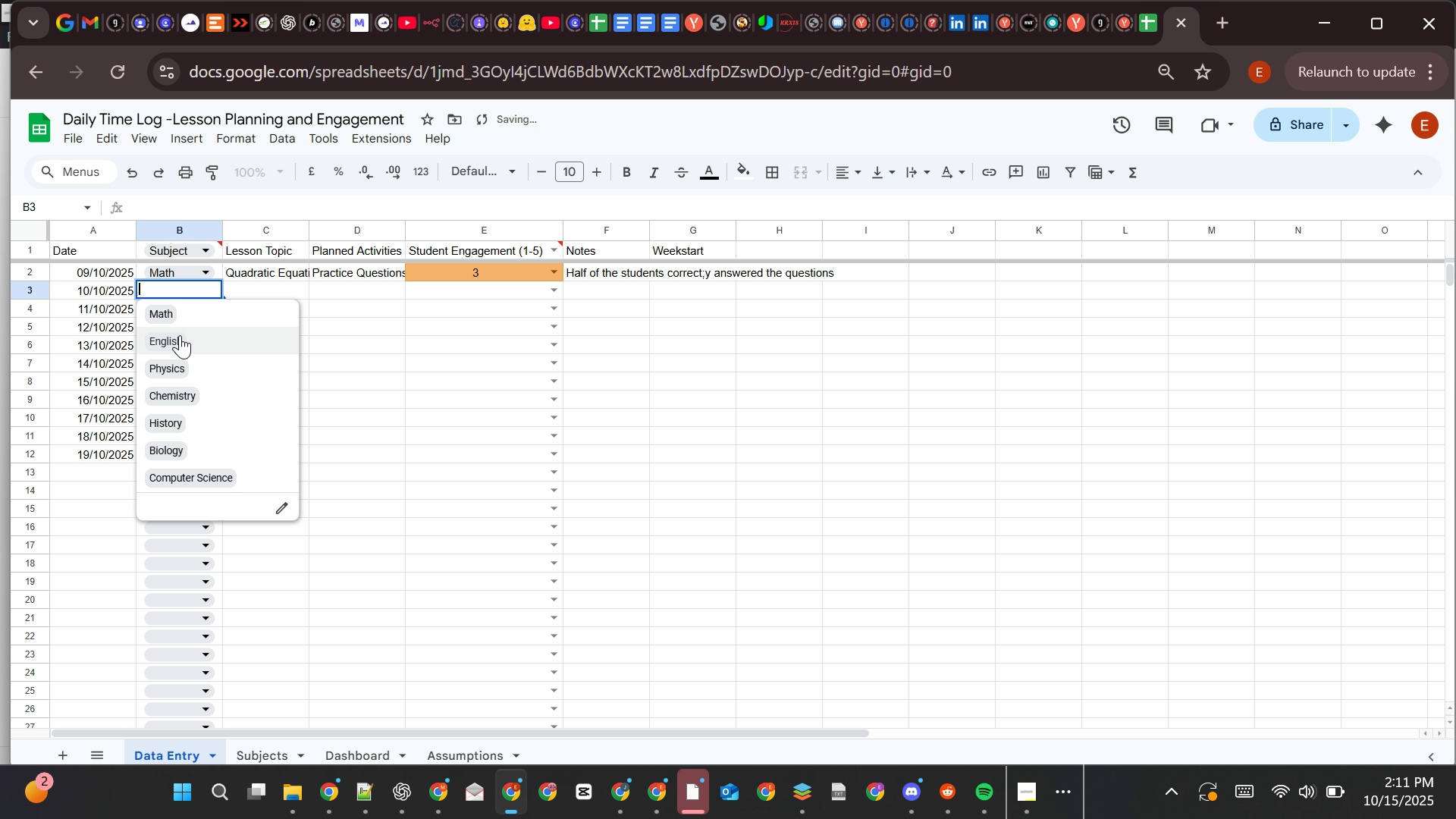 
left_click([181, 319])
 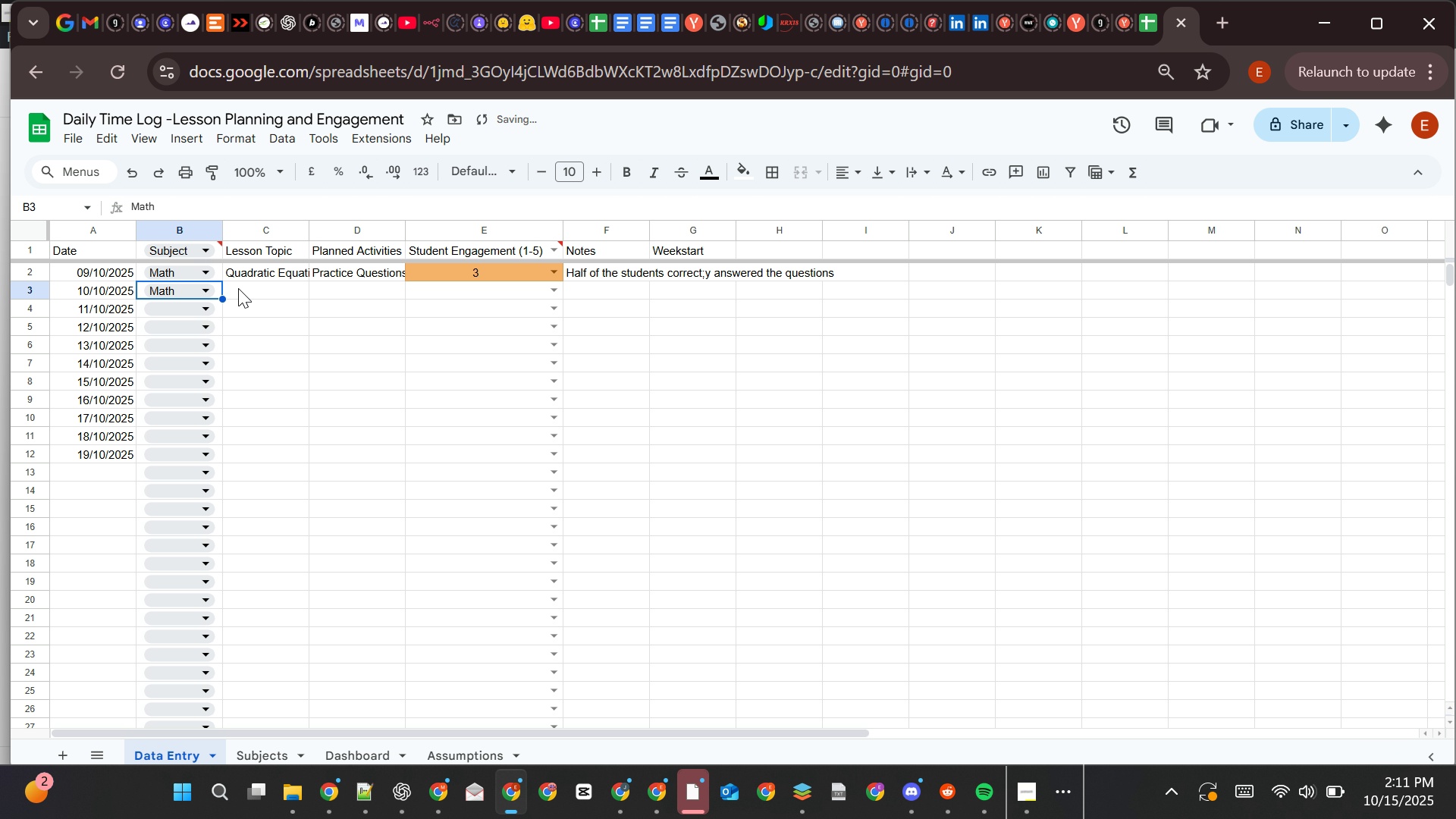 
left_click([239, 288])
 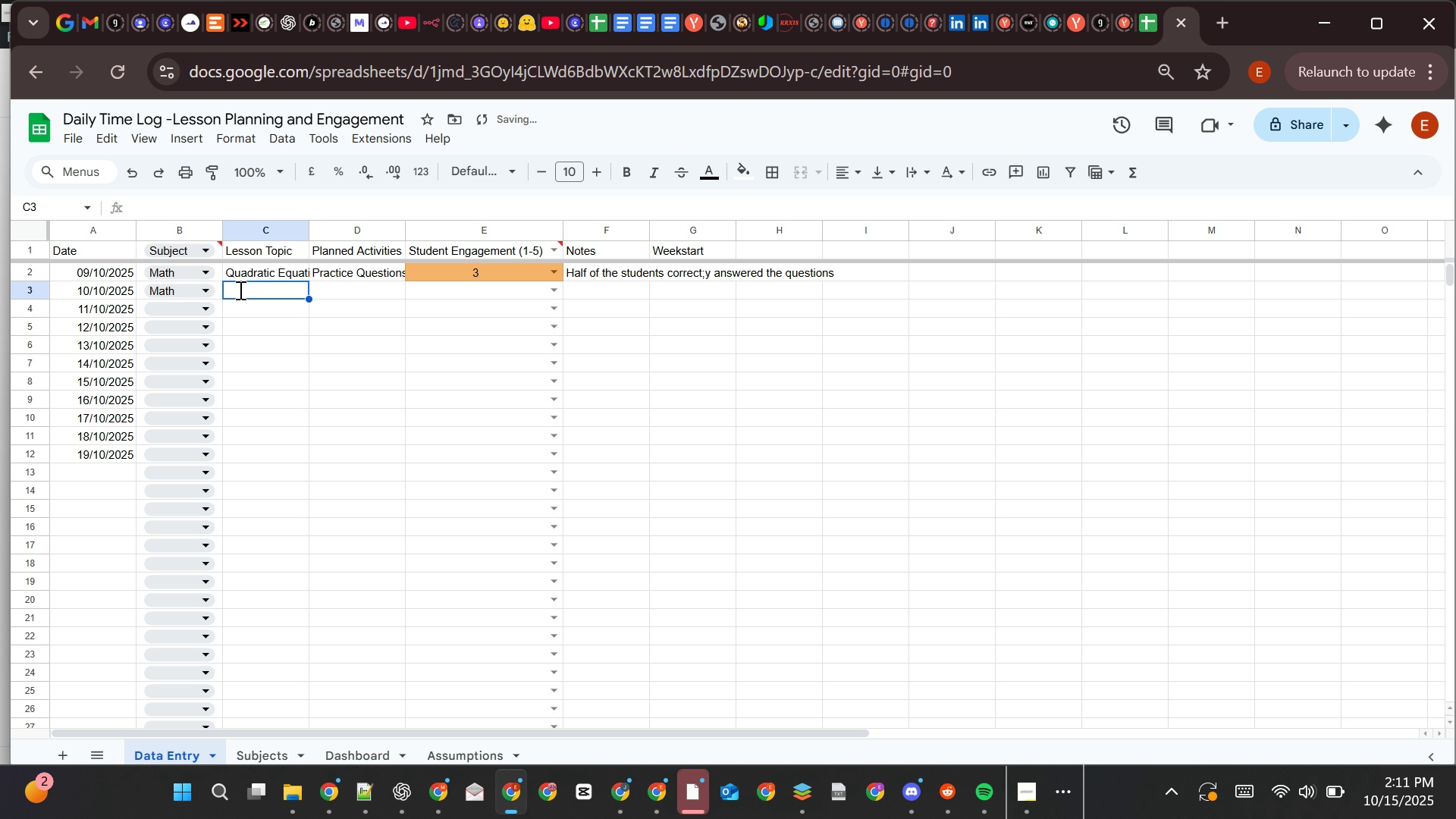 
type(Algebra)
 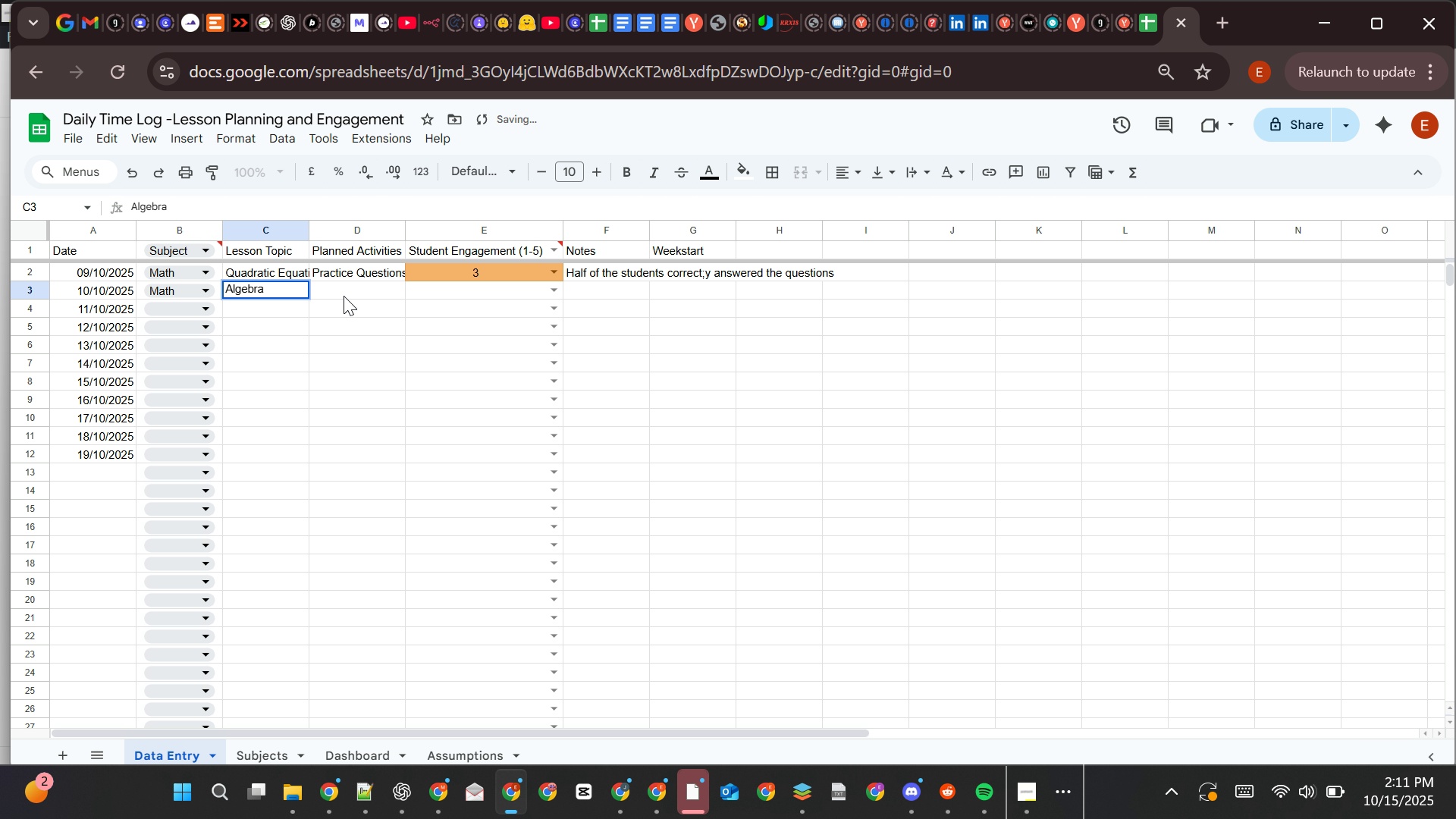 
left_click([343, 285])
 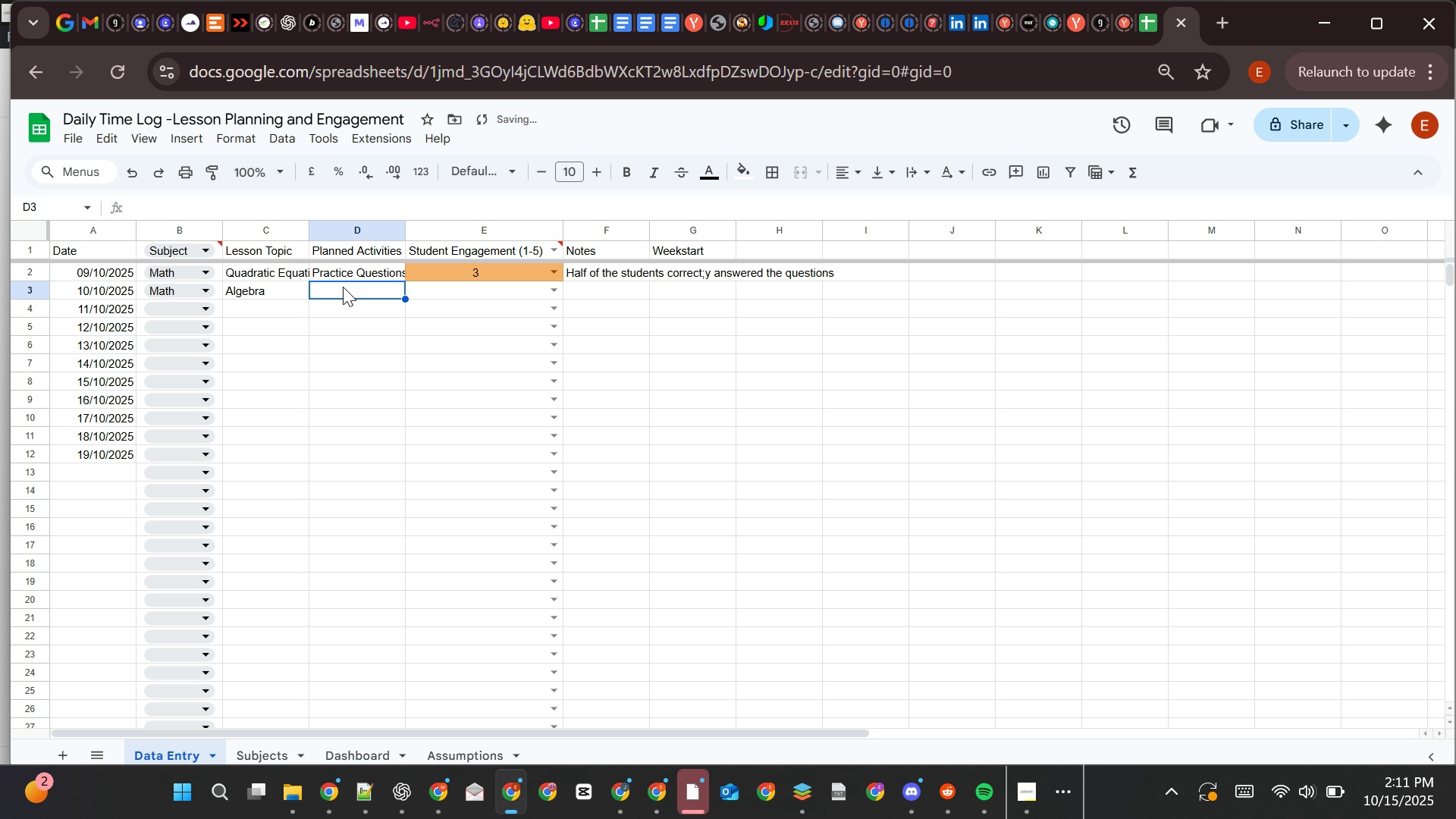 
wait(5.99)
 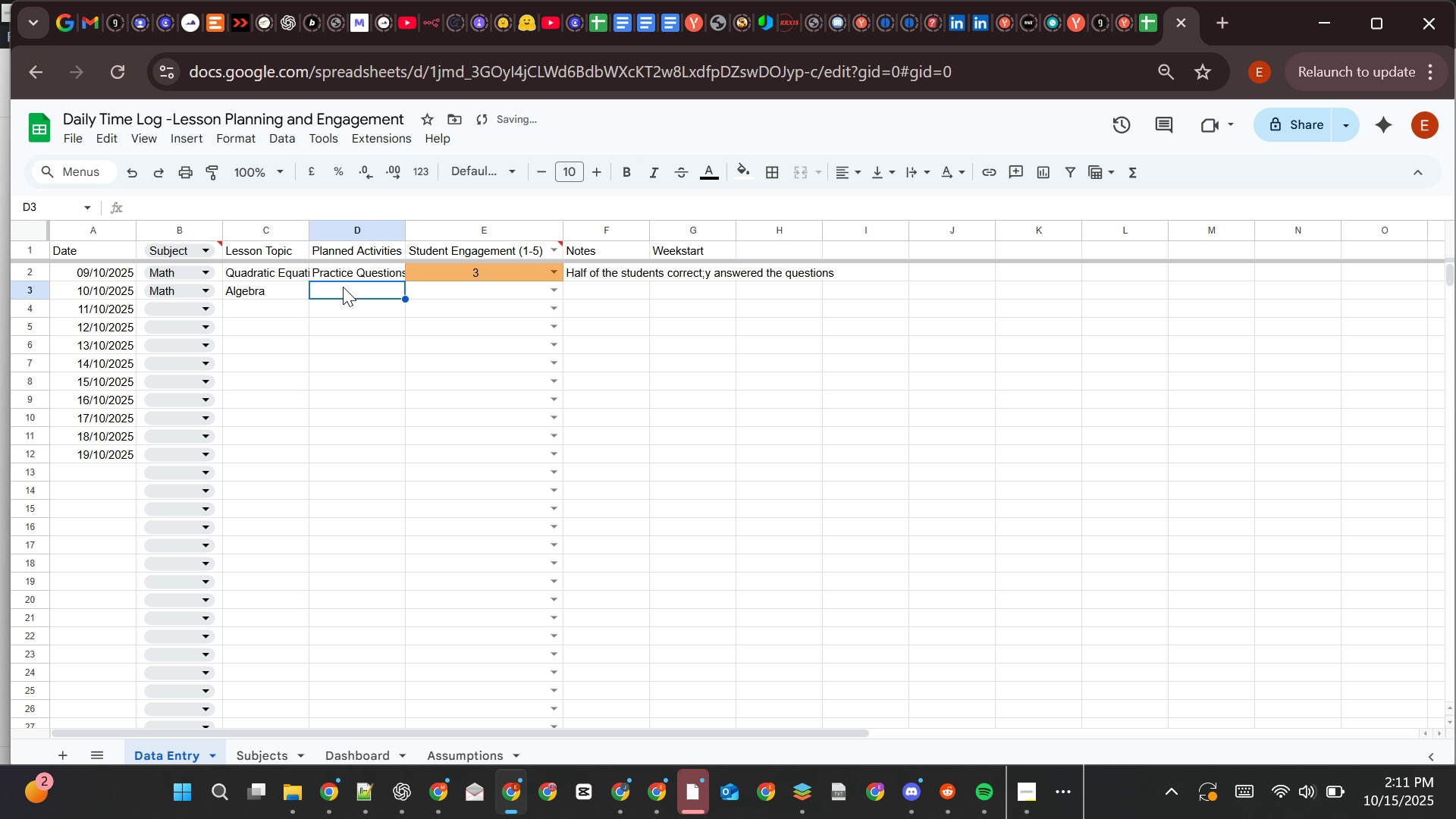 
type(Lecture)
 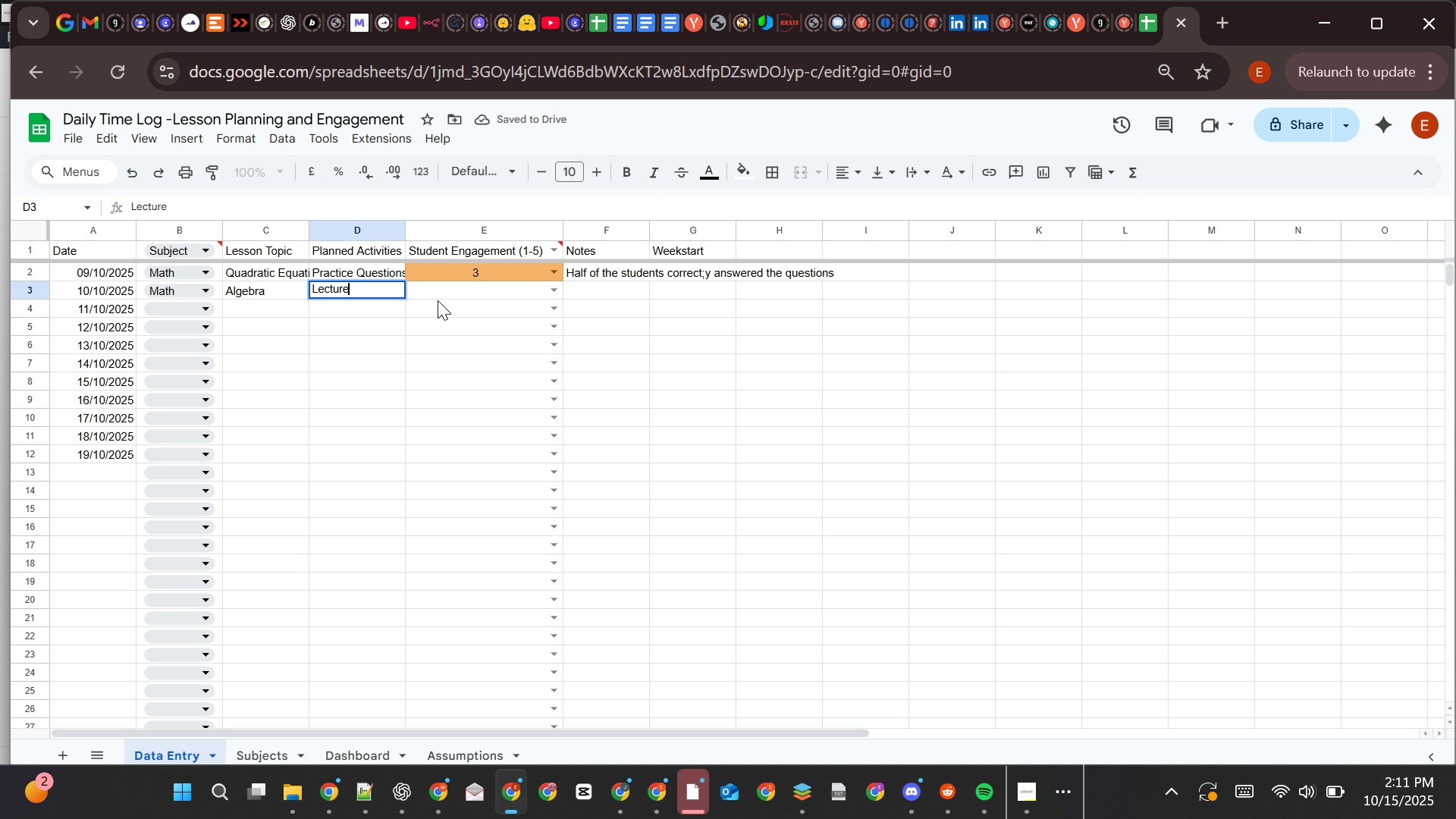 
left_click([453, 284])
 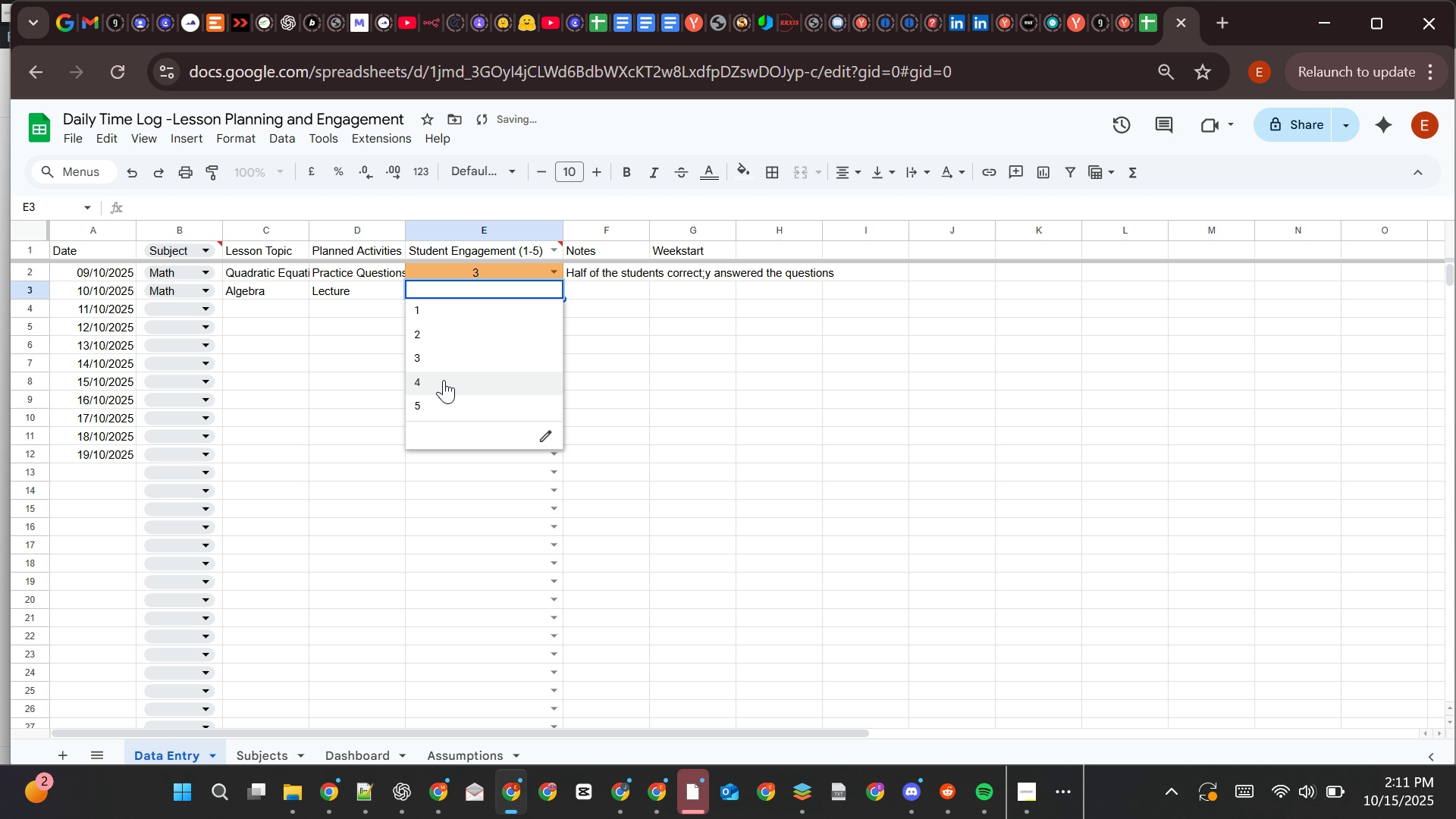 
left_click([450, 400])
 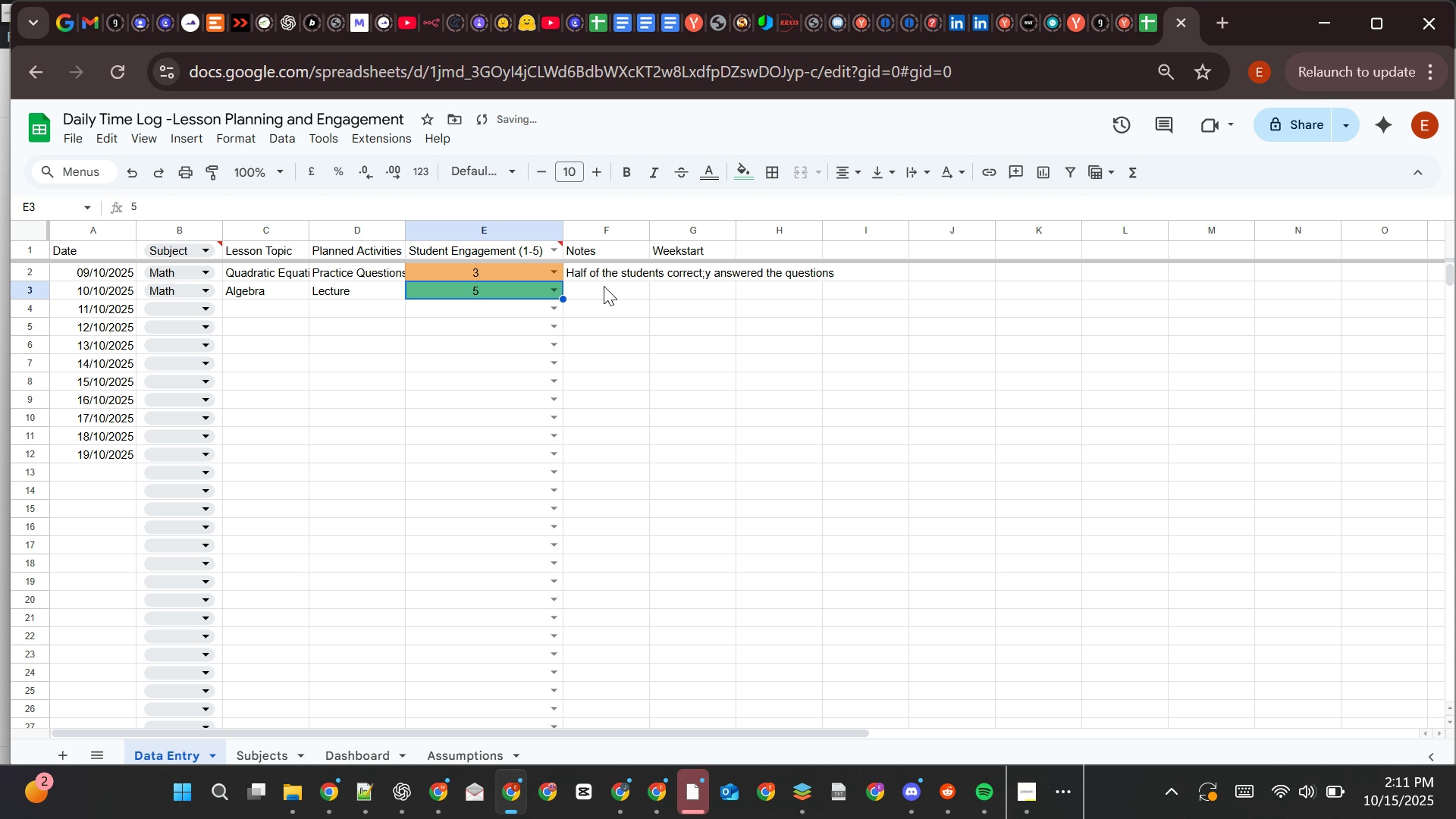 
left_click([604, 286])
 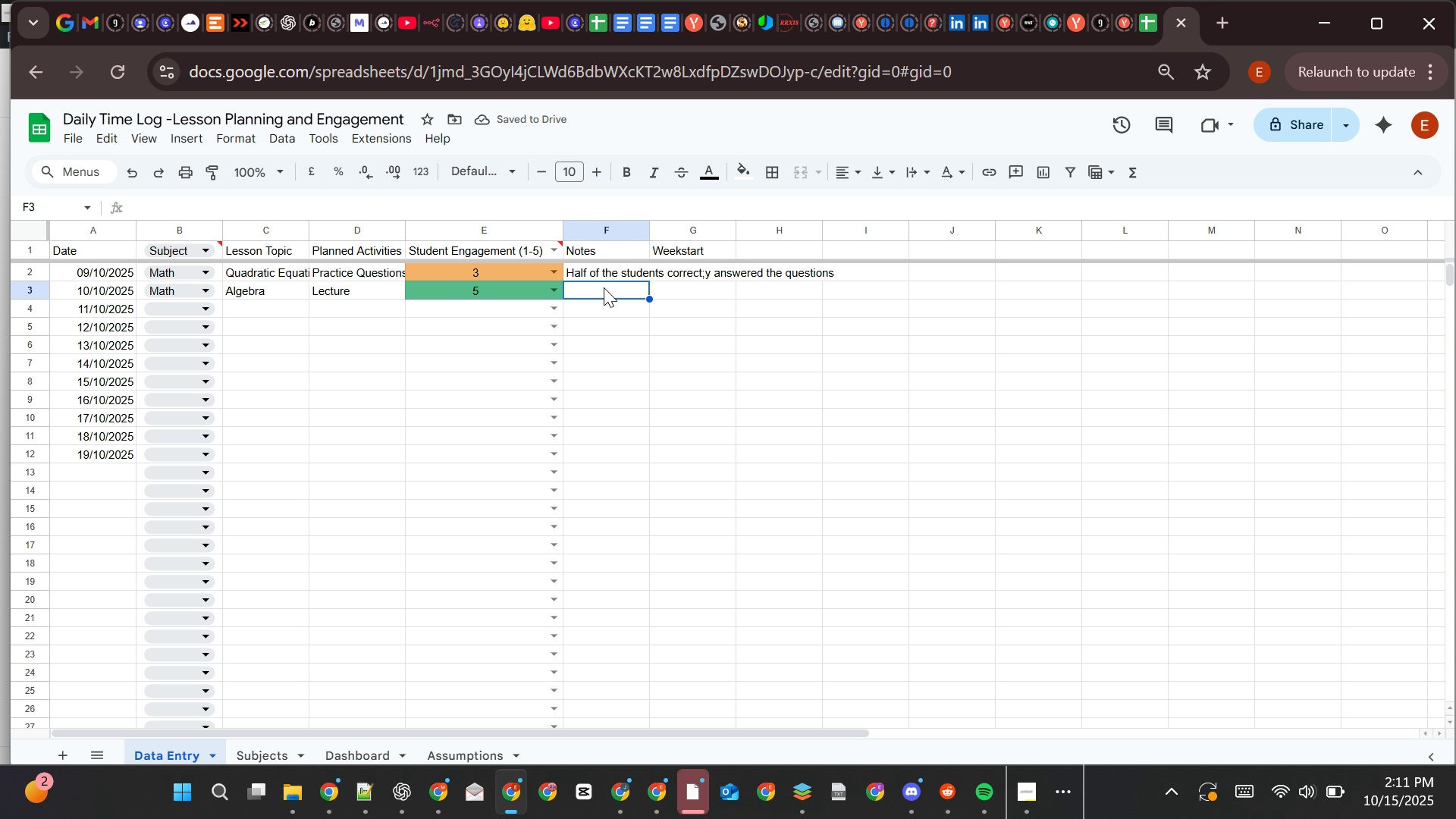 
type(The participation was high)
 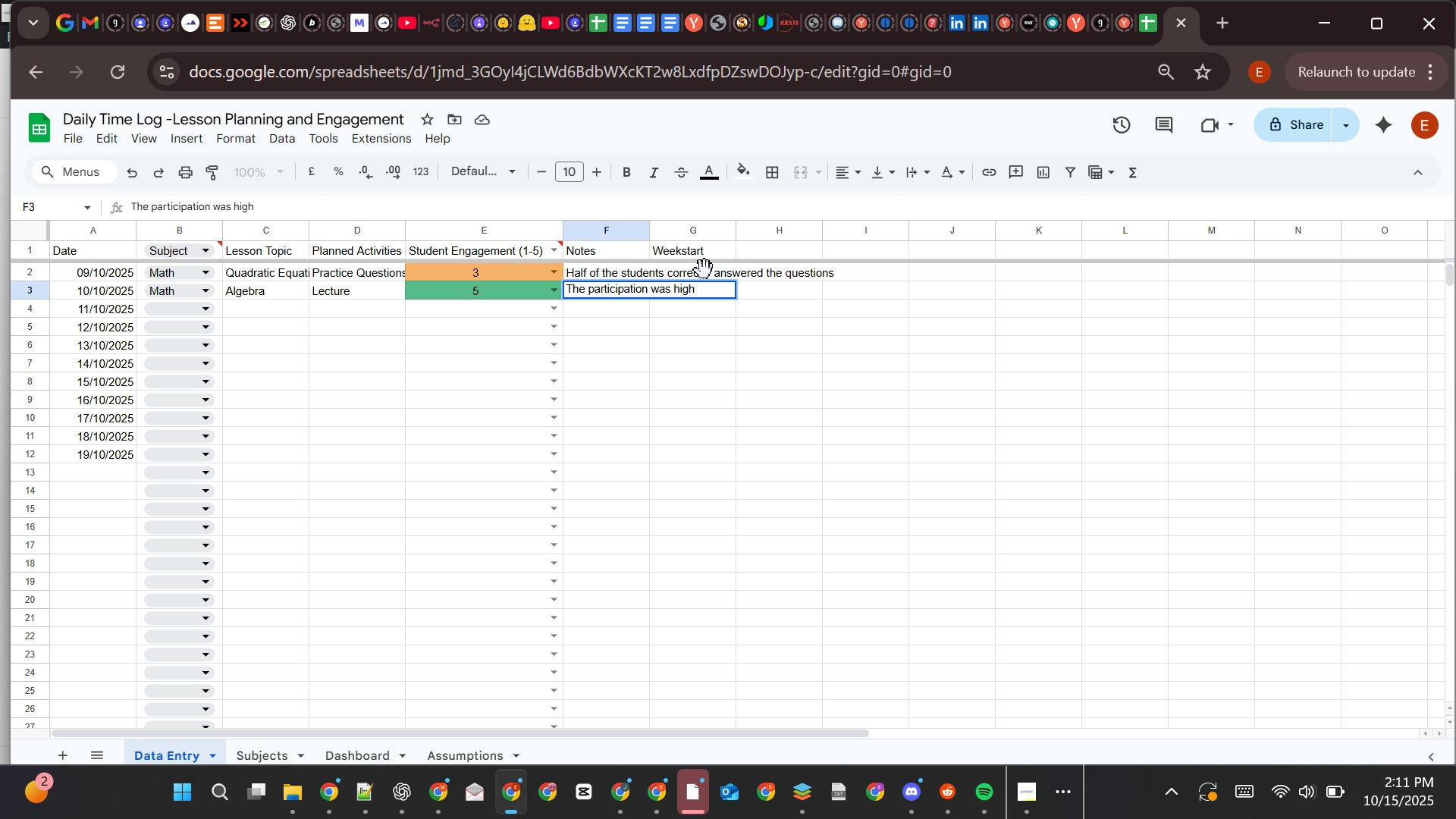 
left_click([706, 272])
 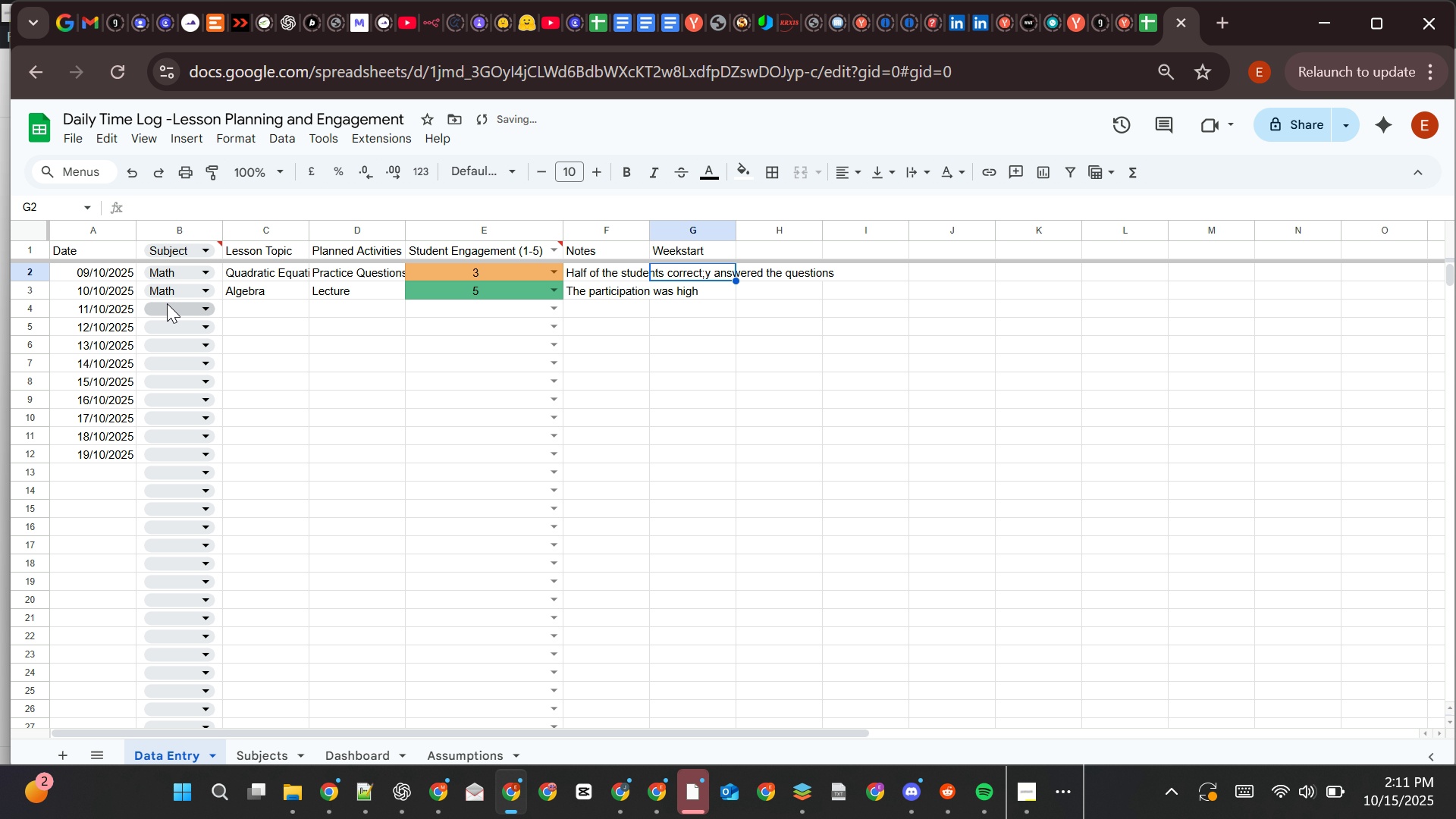 
left_click([168, 304])
 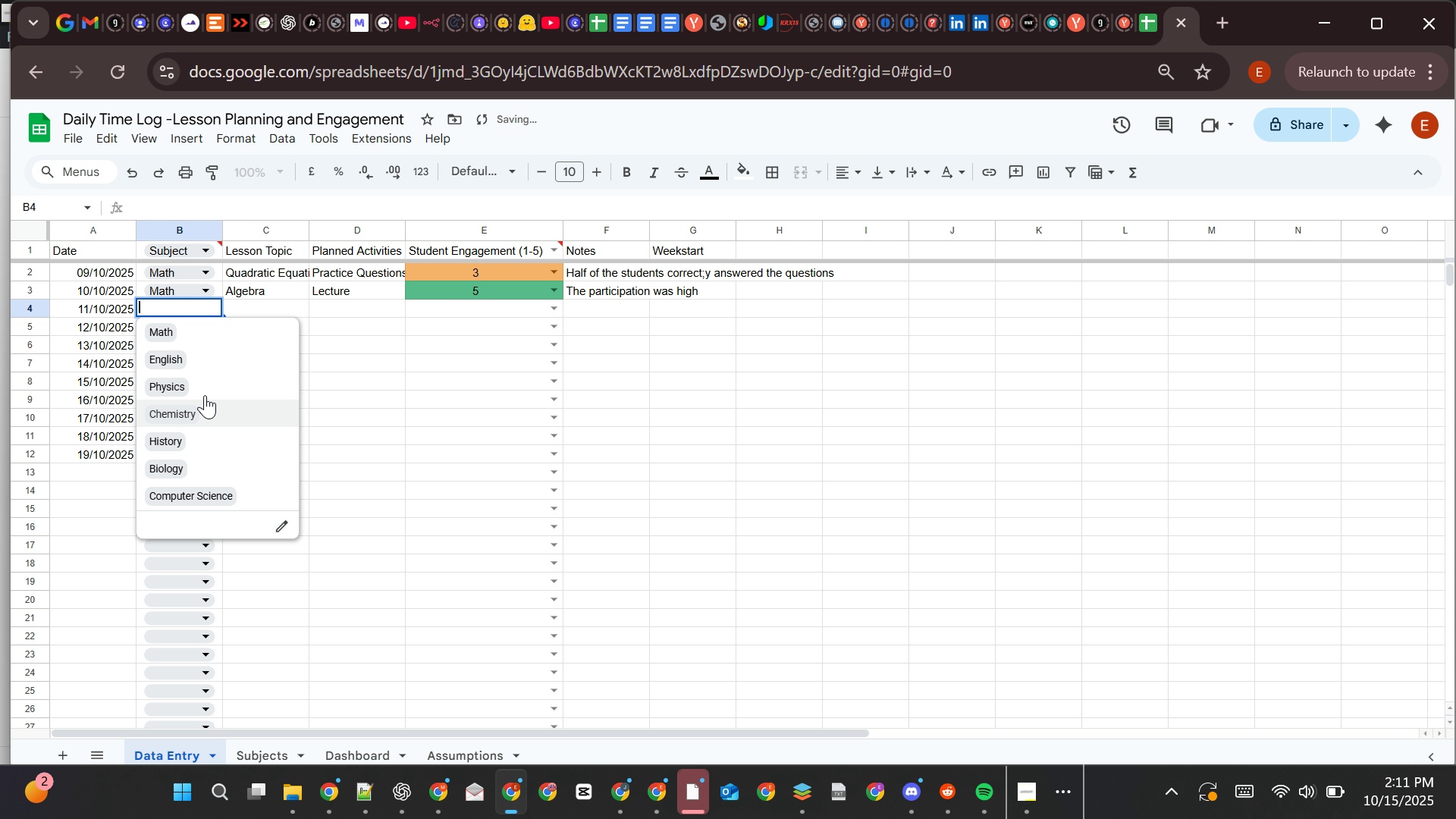 
left_click([206, 383])
 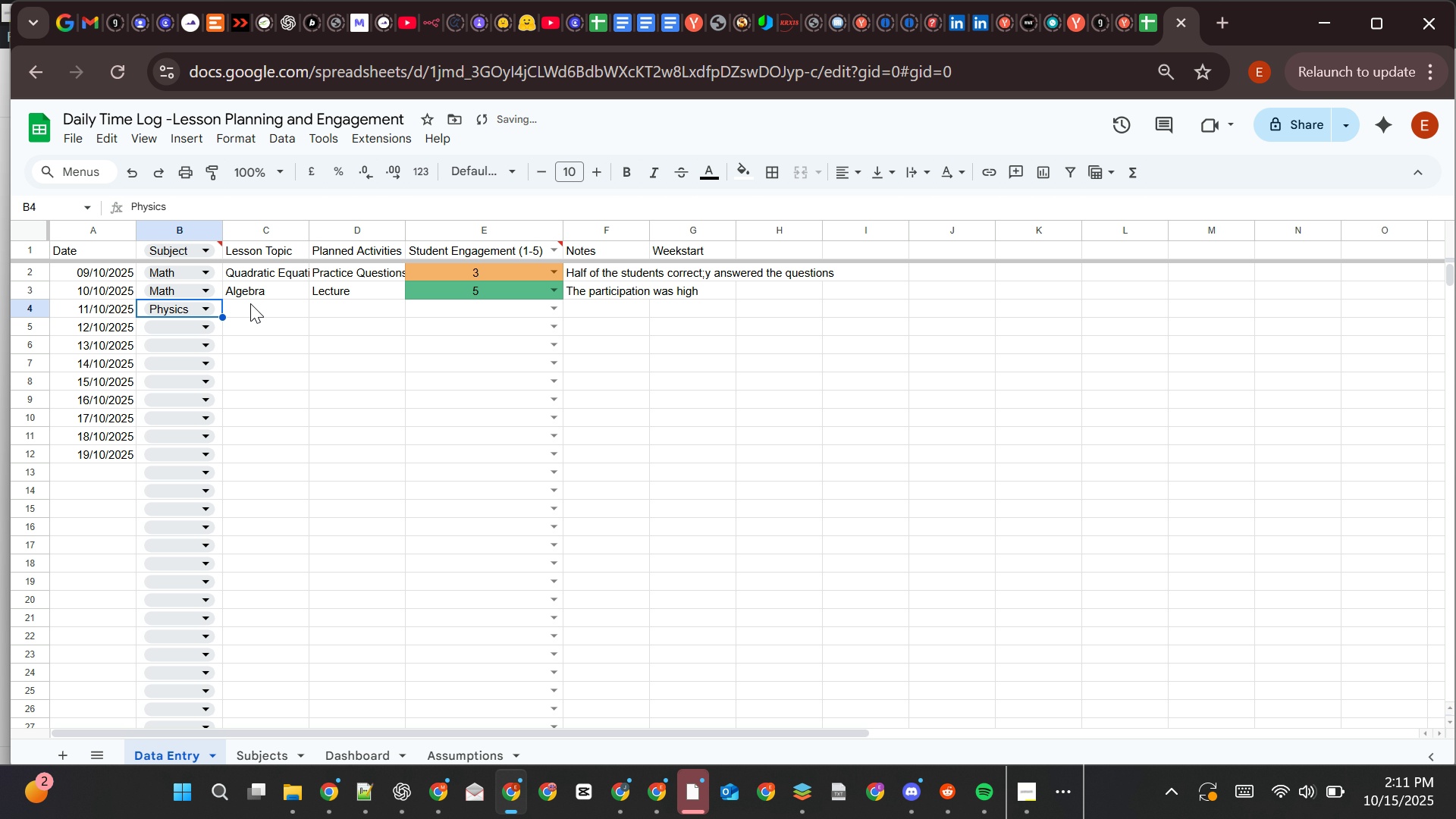 
left_click([250, 303])
 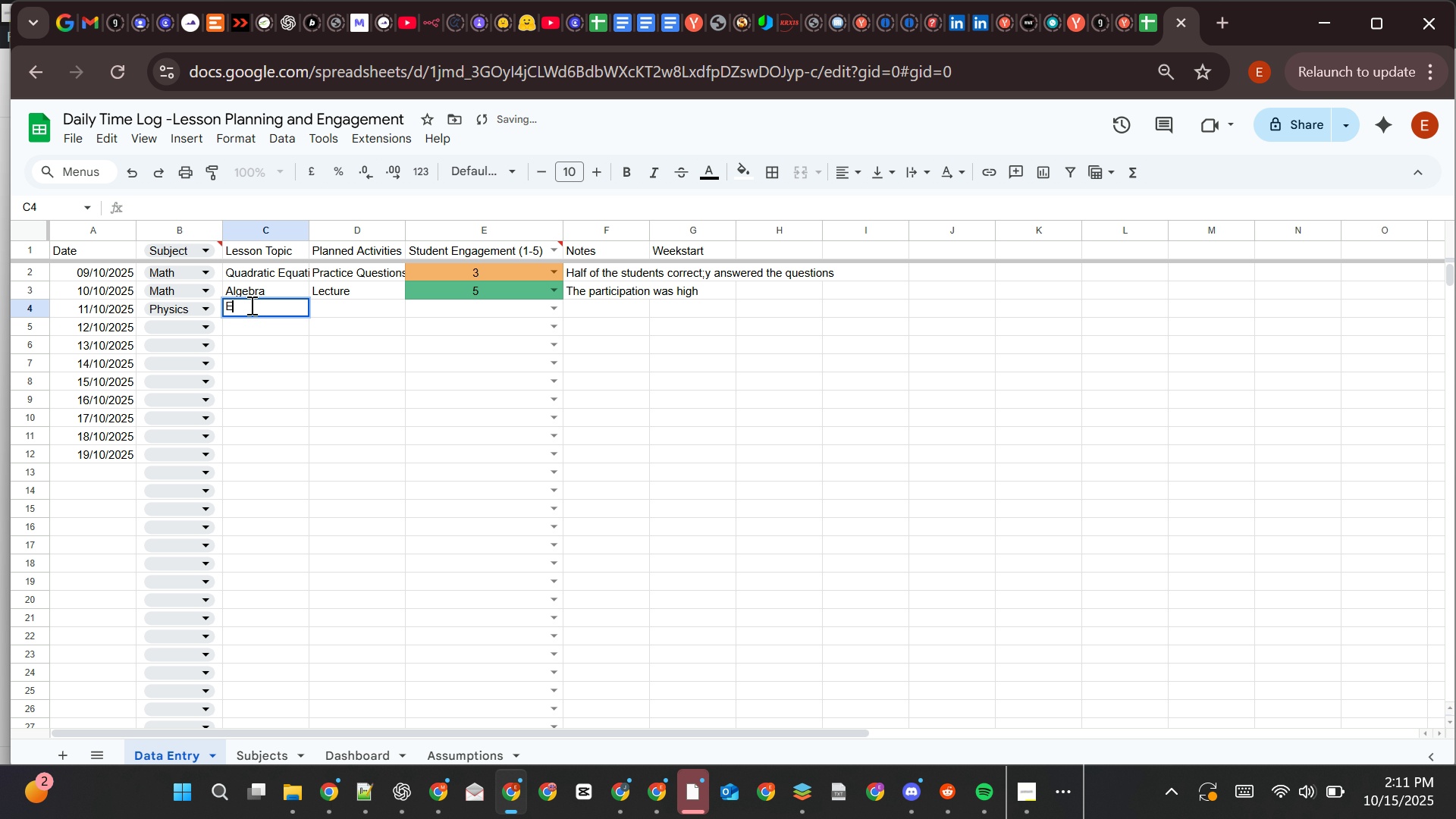 
type(Electromagnetism)
 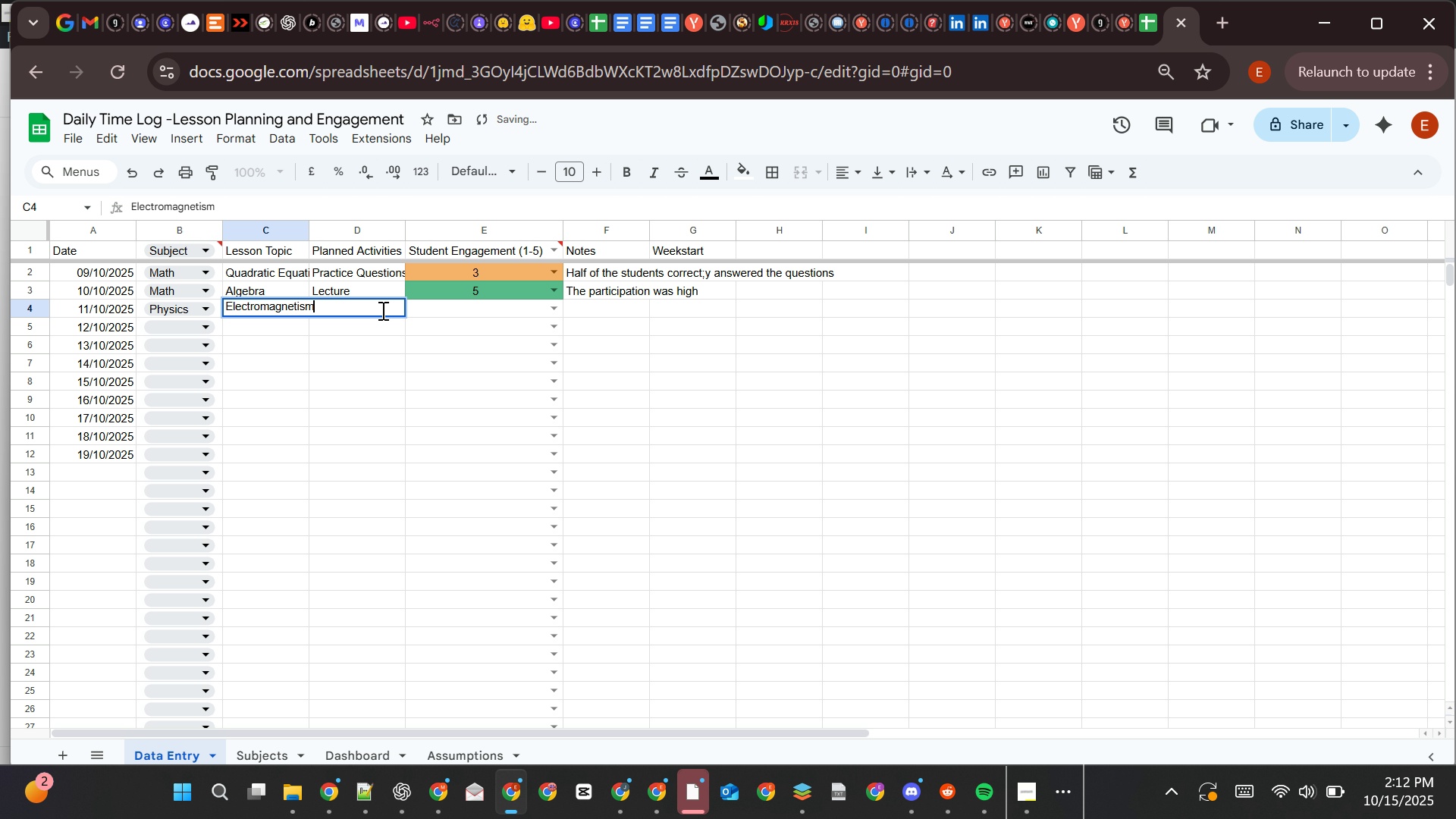 
left_click([368, 312])
 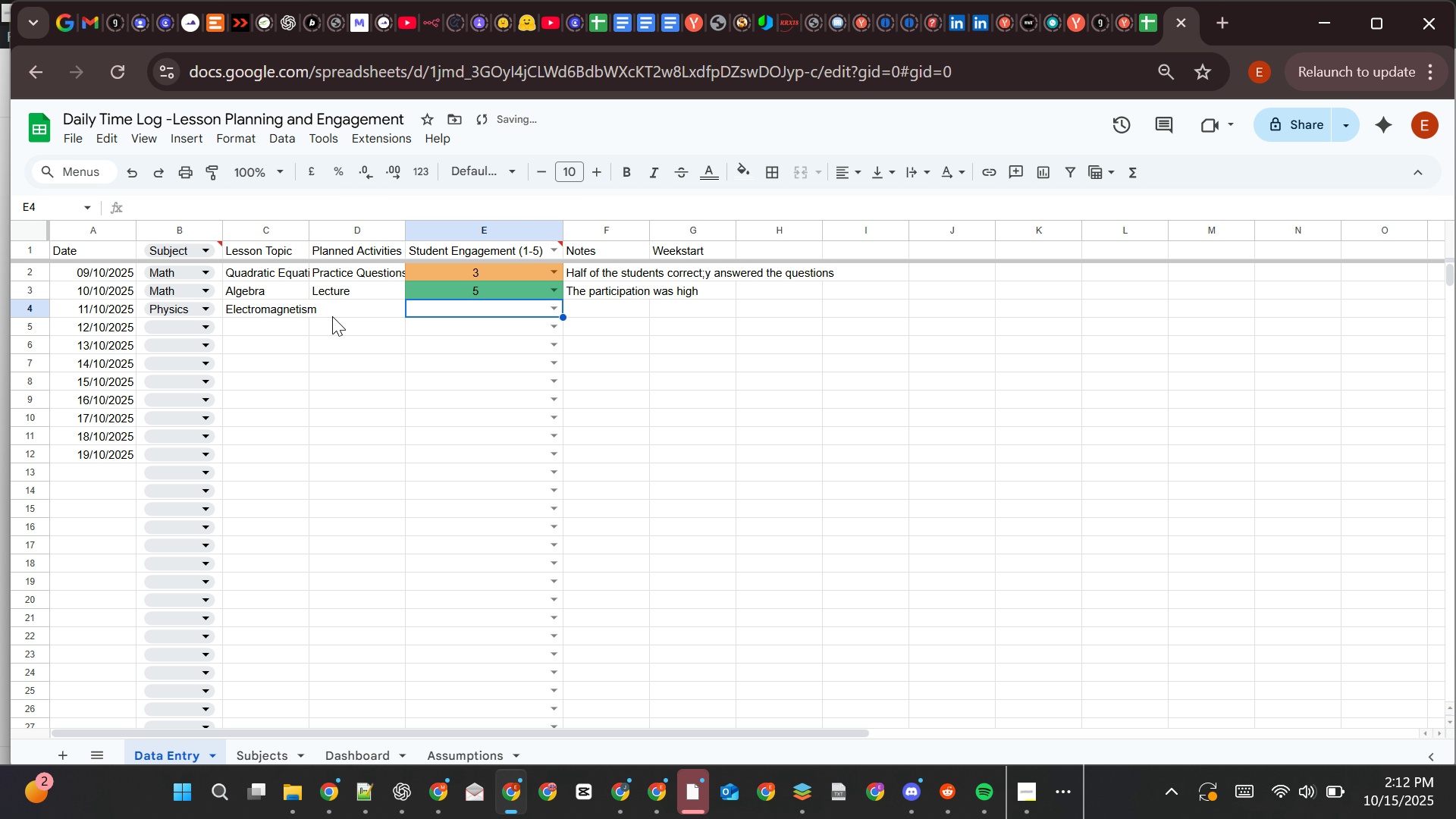 
left_click([345, 306])
 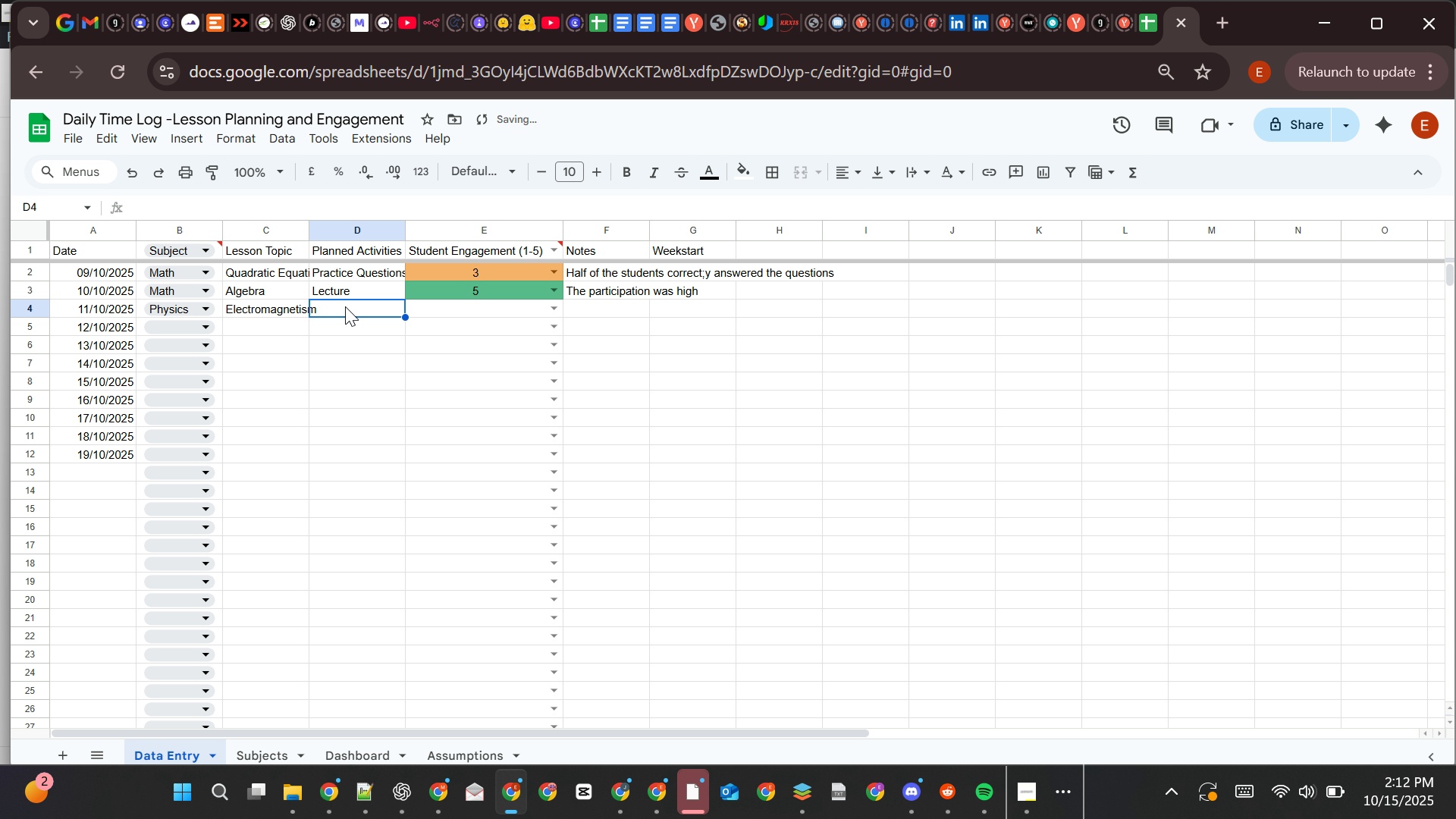 
type(Lecture)
 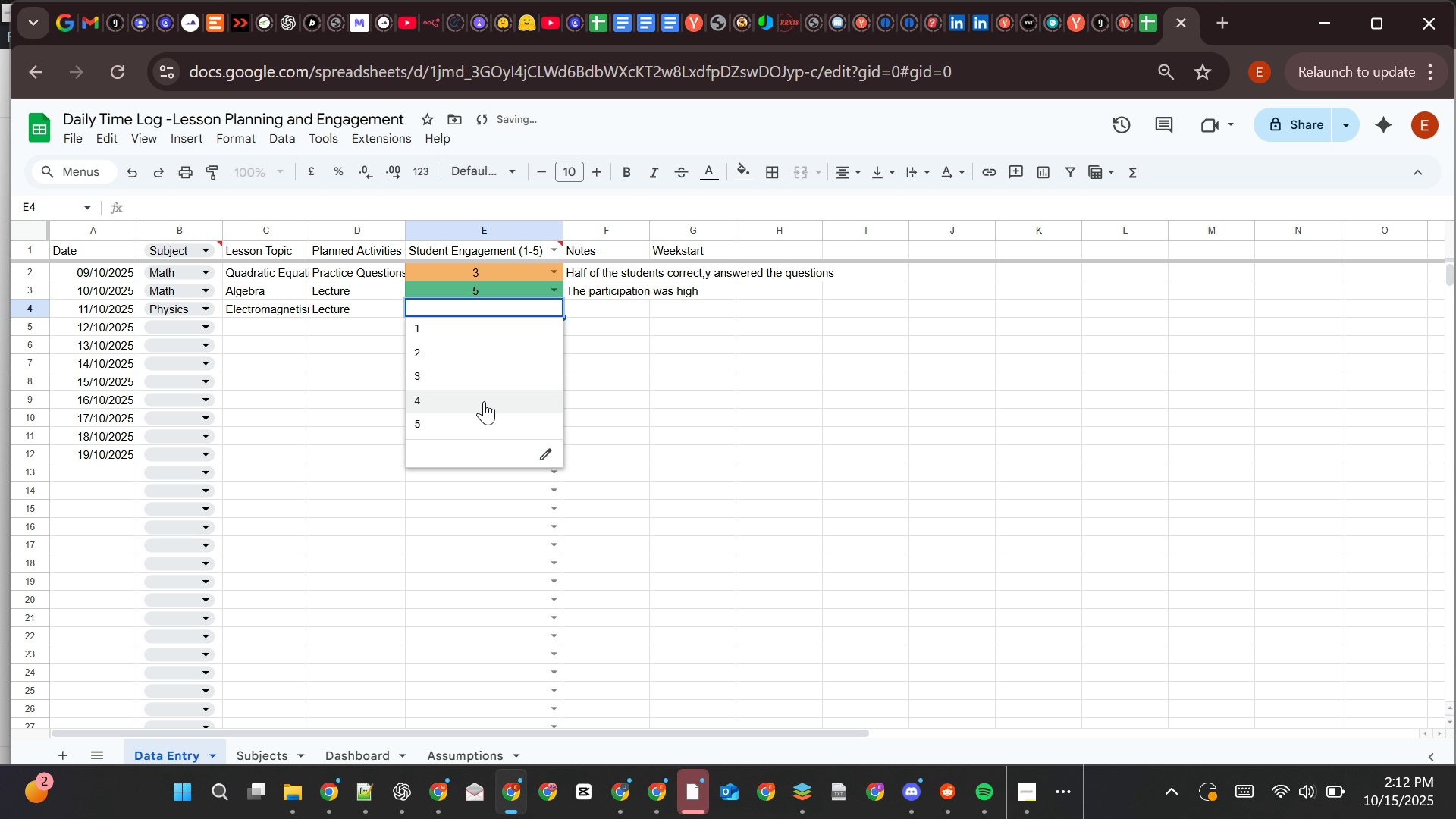 
left_click([471, 370])
 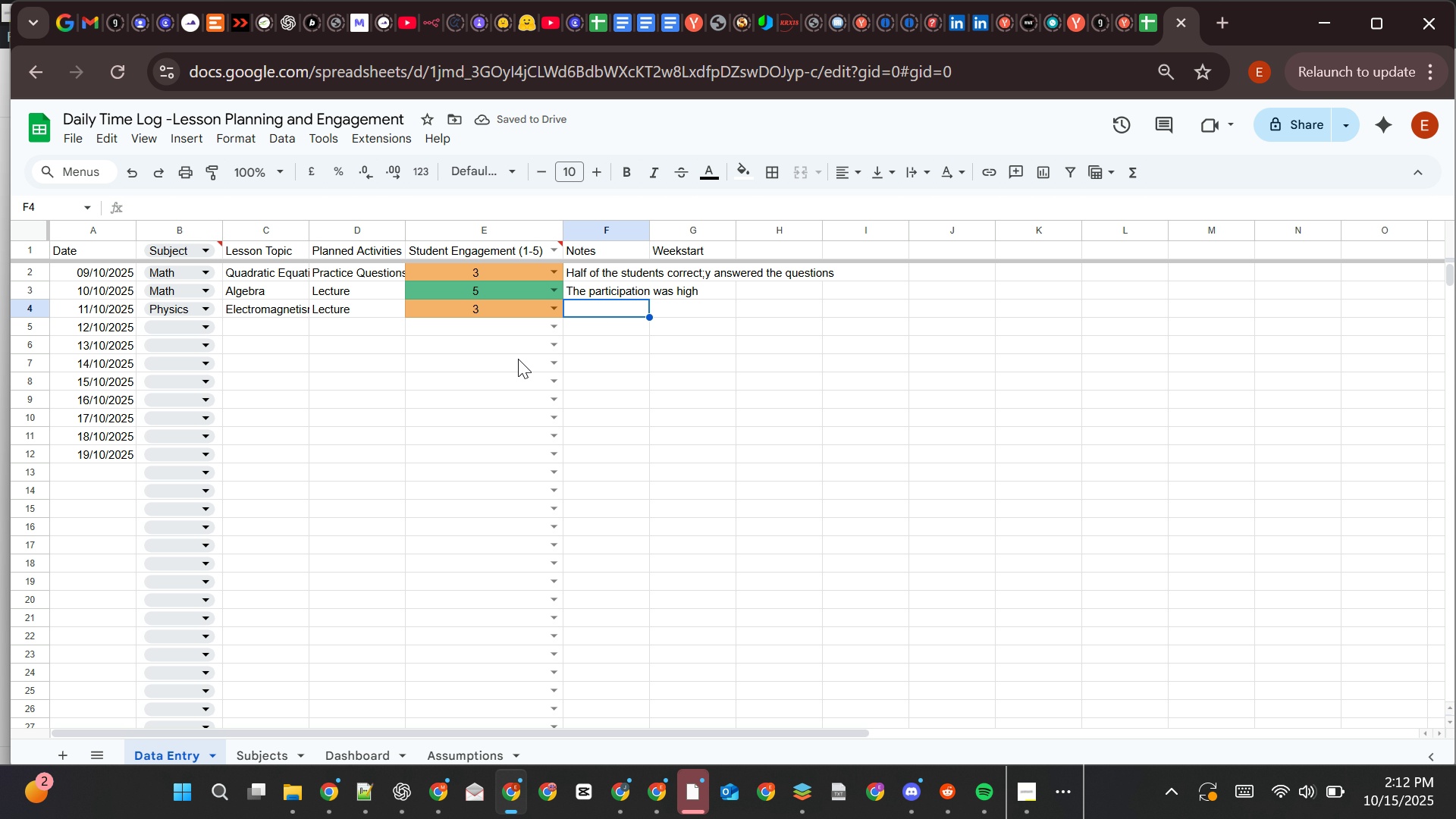 
left_click([548, 303])
 